 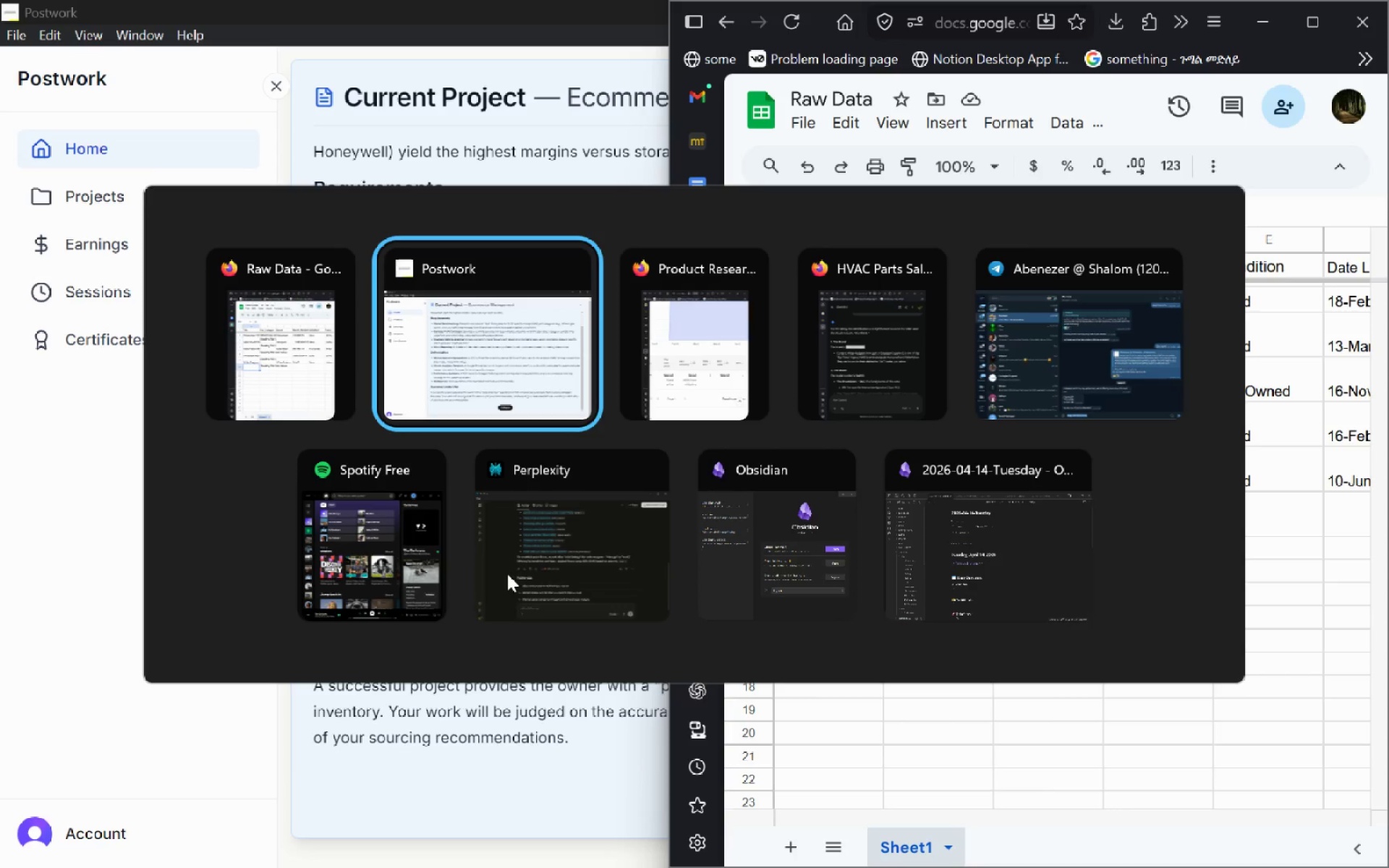 
key(Alt+Tab)
 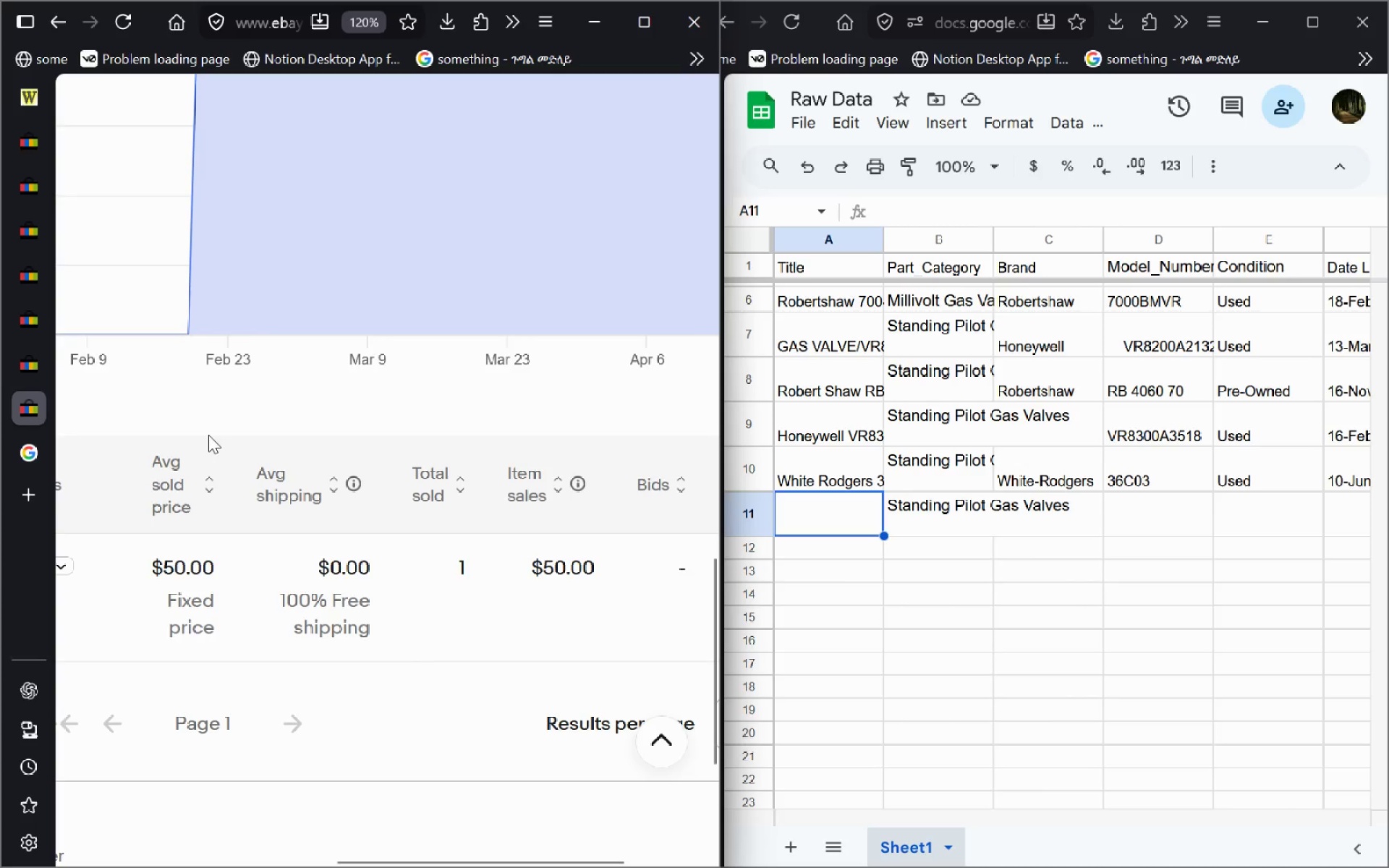 
left_click([21, 156])
 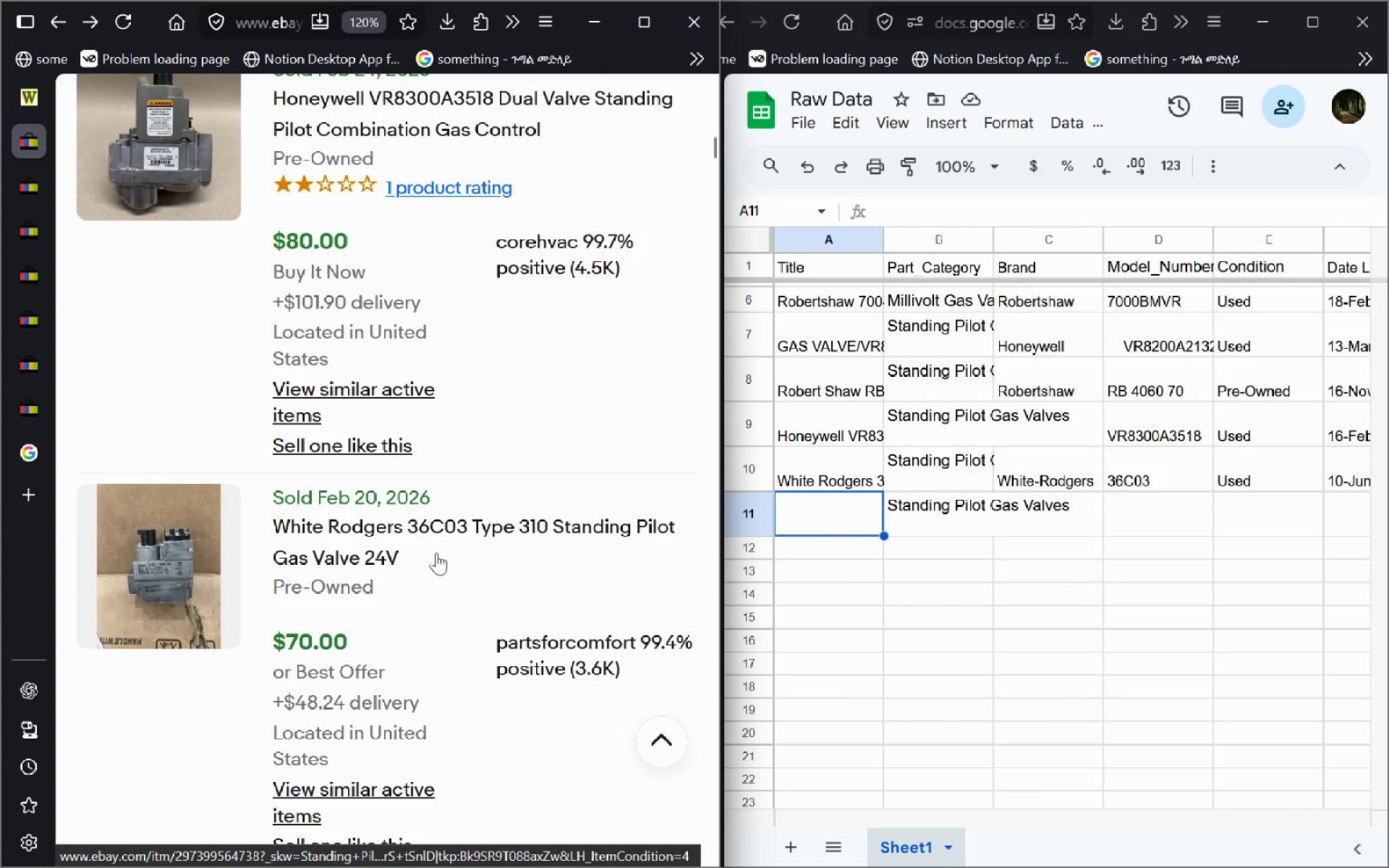 
wait(9.48)
 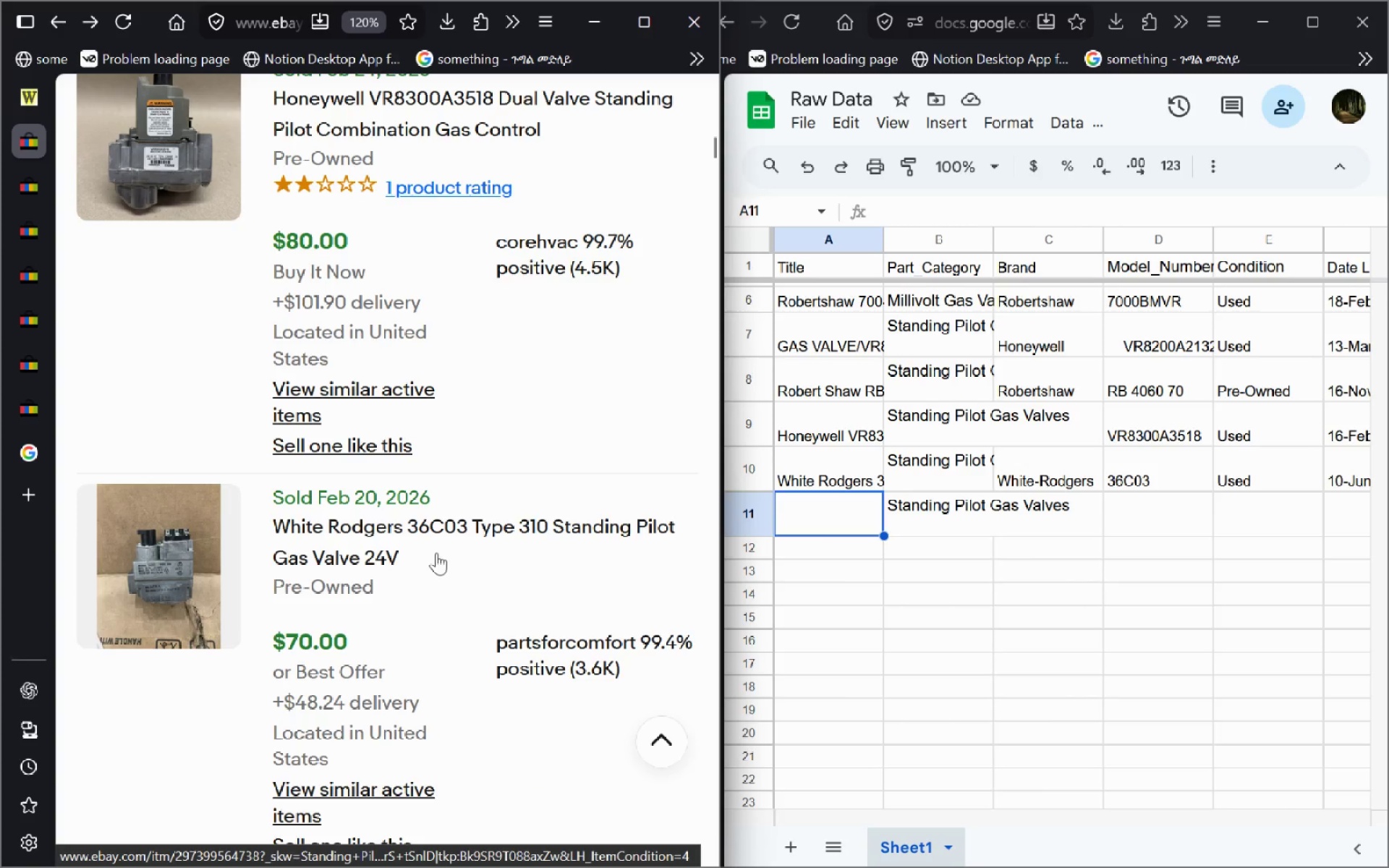 
left_click([19, 182])
 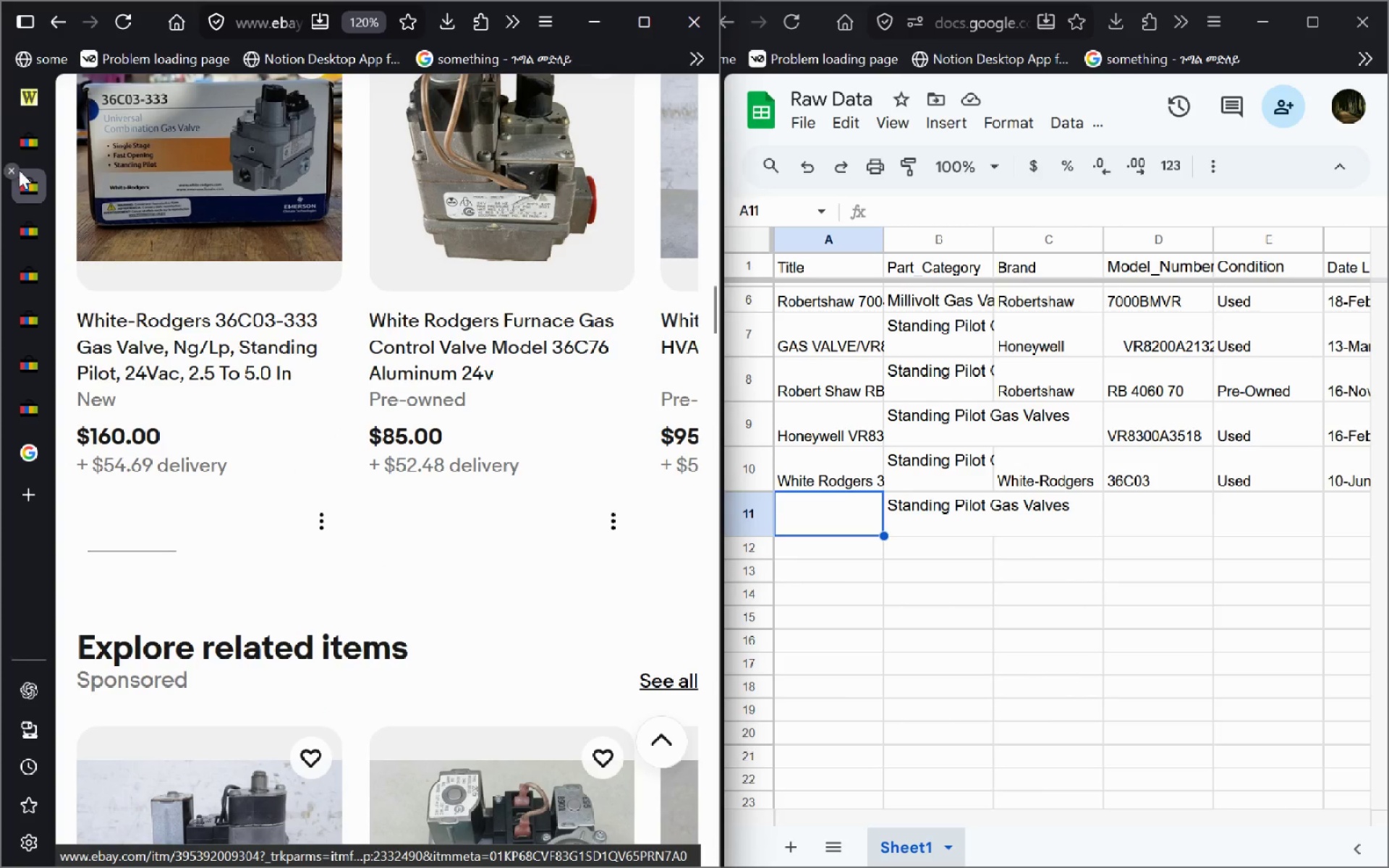 
left_click([14, 172])
 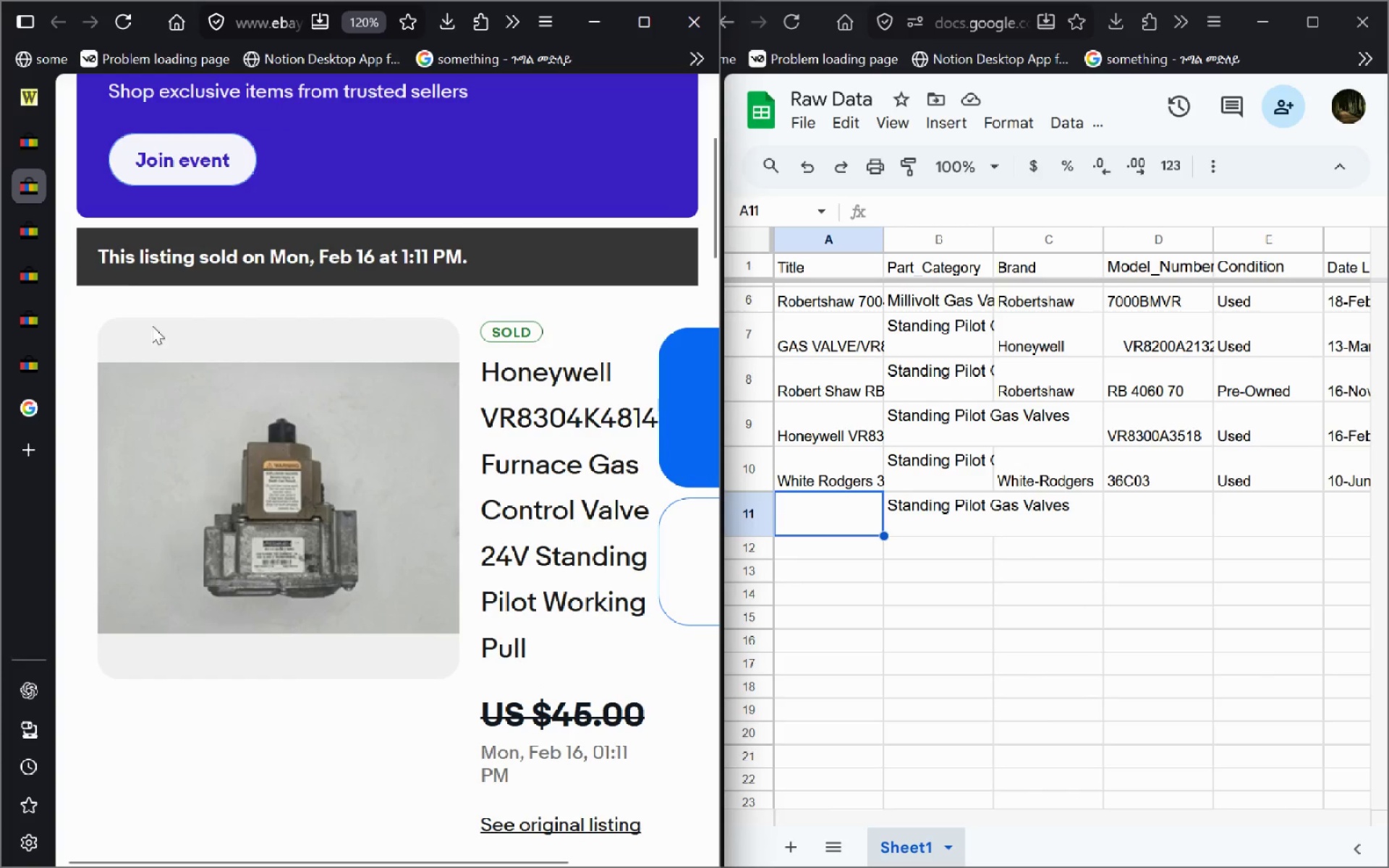 
left_click([38, 152])
 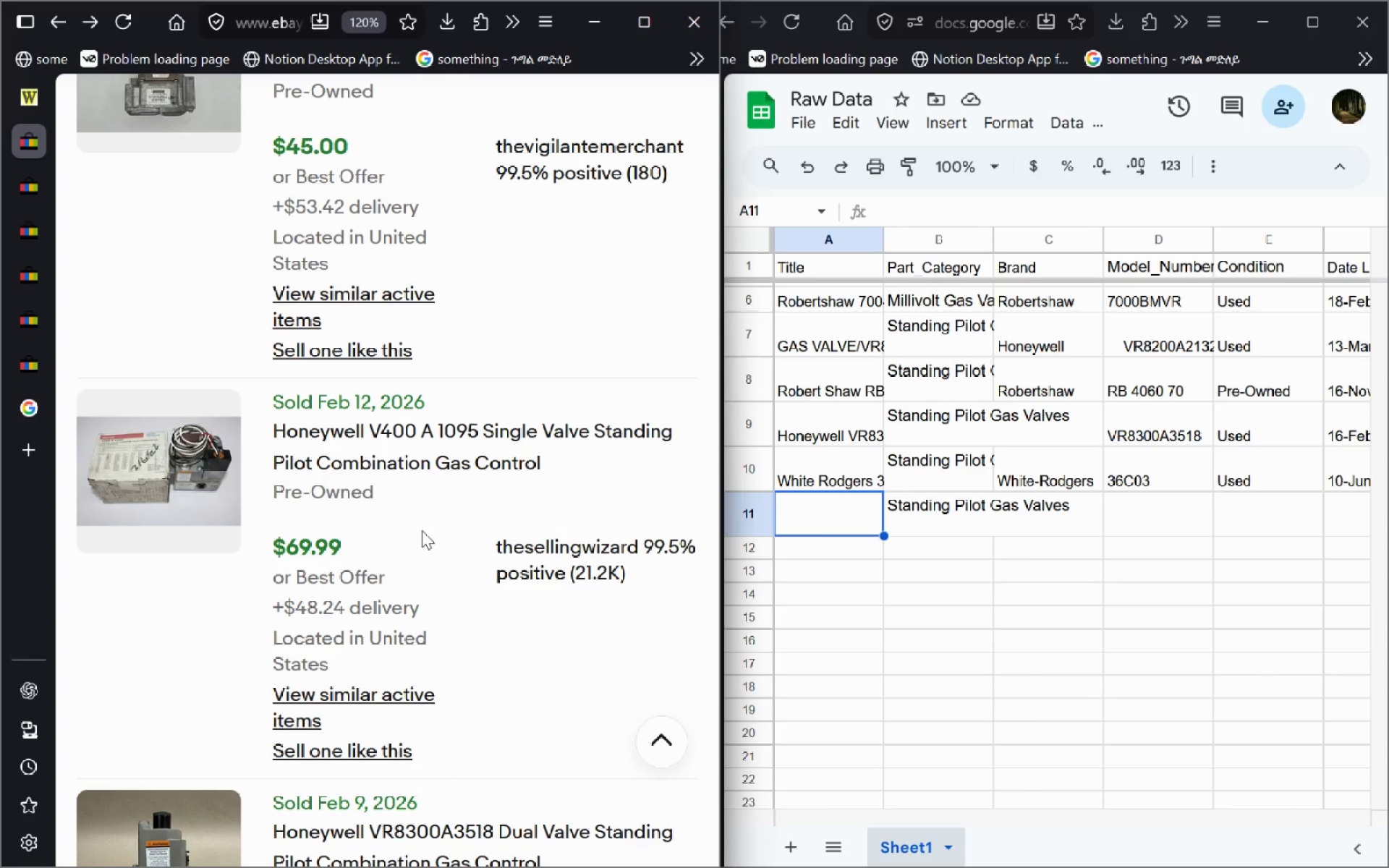 
wait(6.47)
 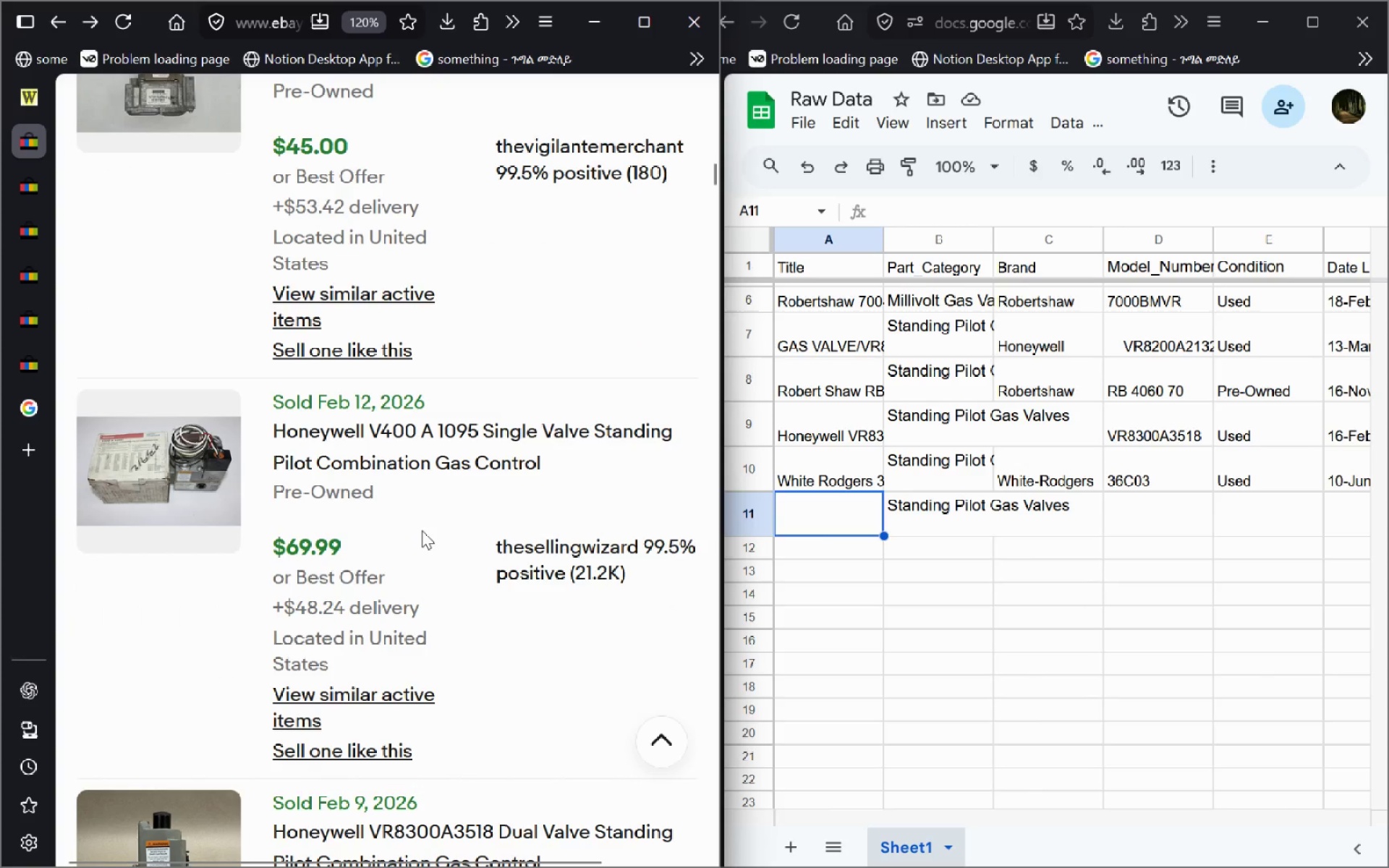 
left_click([398, 448])
 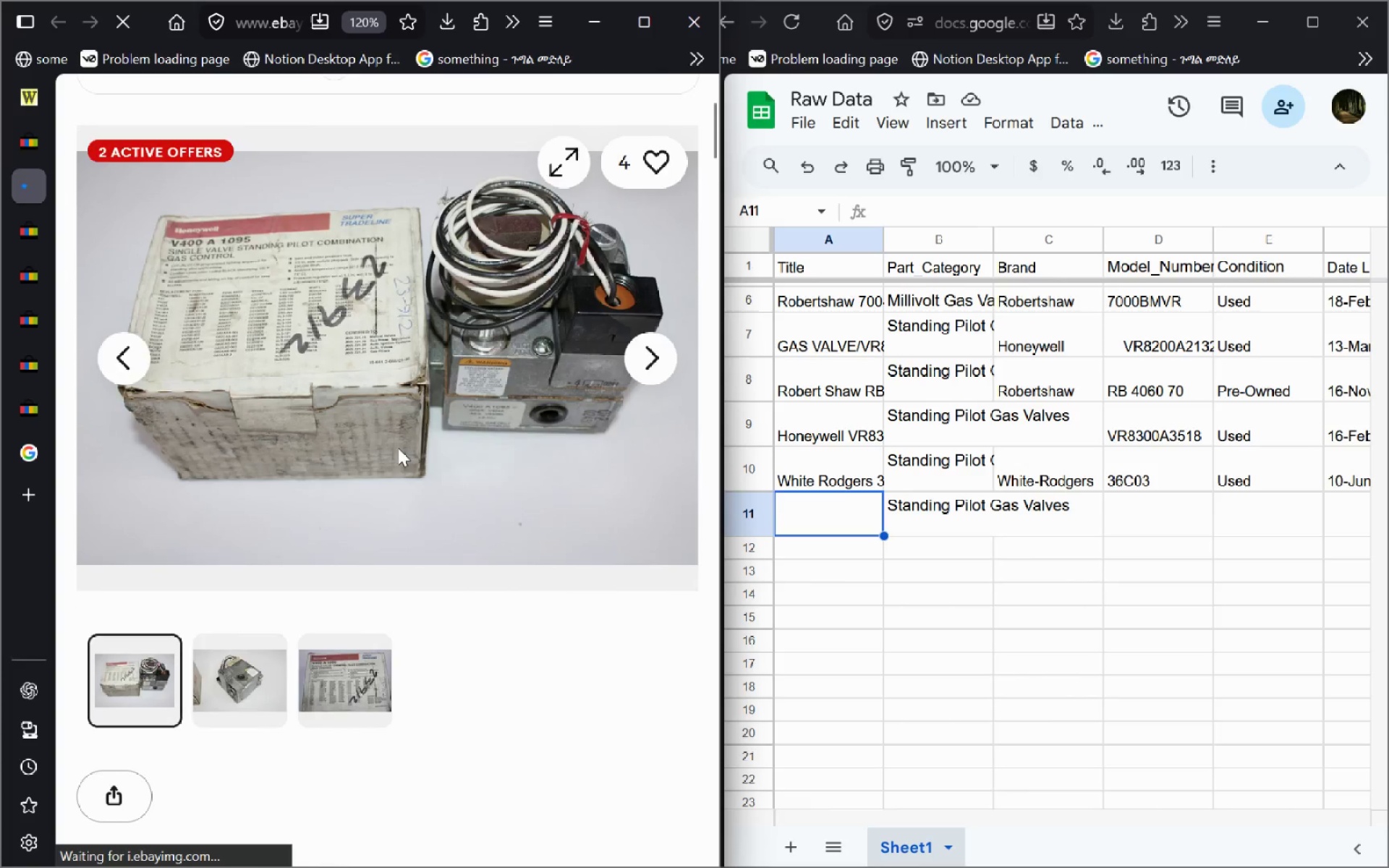 
wait(8.09)
 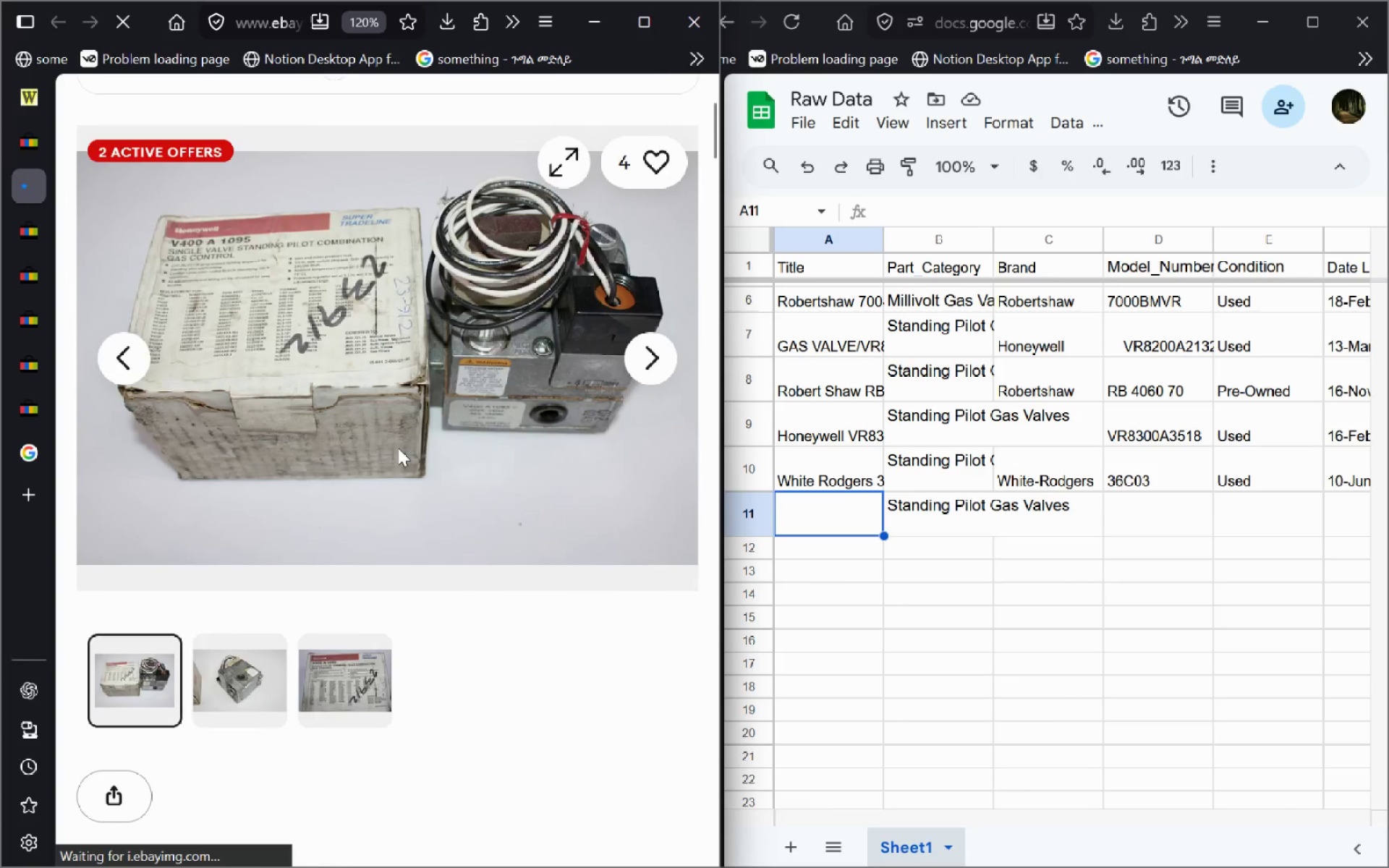 
left_click_drag(start_coordinate=[466, 423], to_coordinate=[334, 418])
 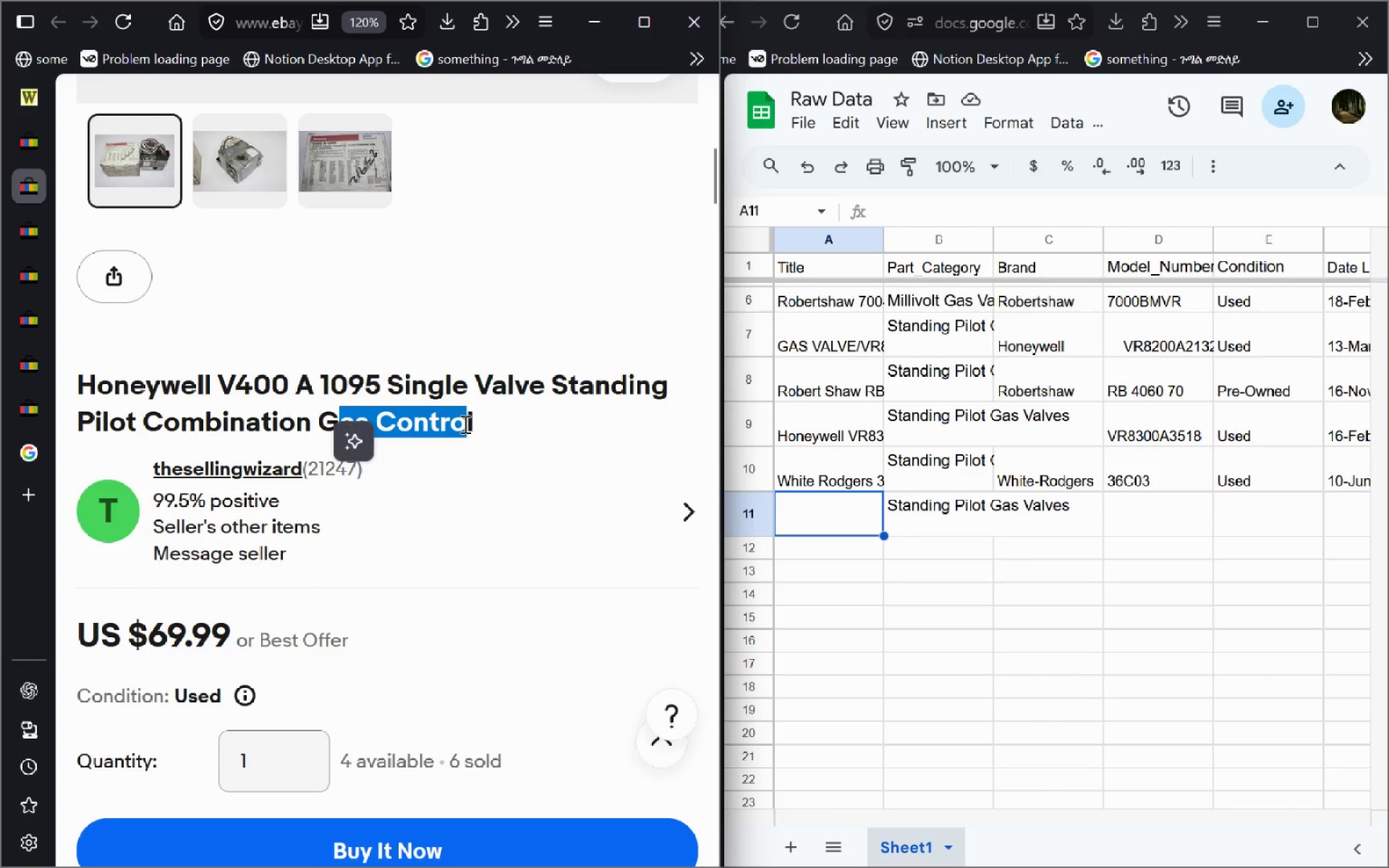 
left_click([464, 424])
 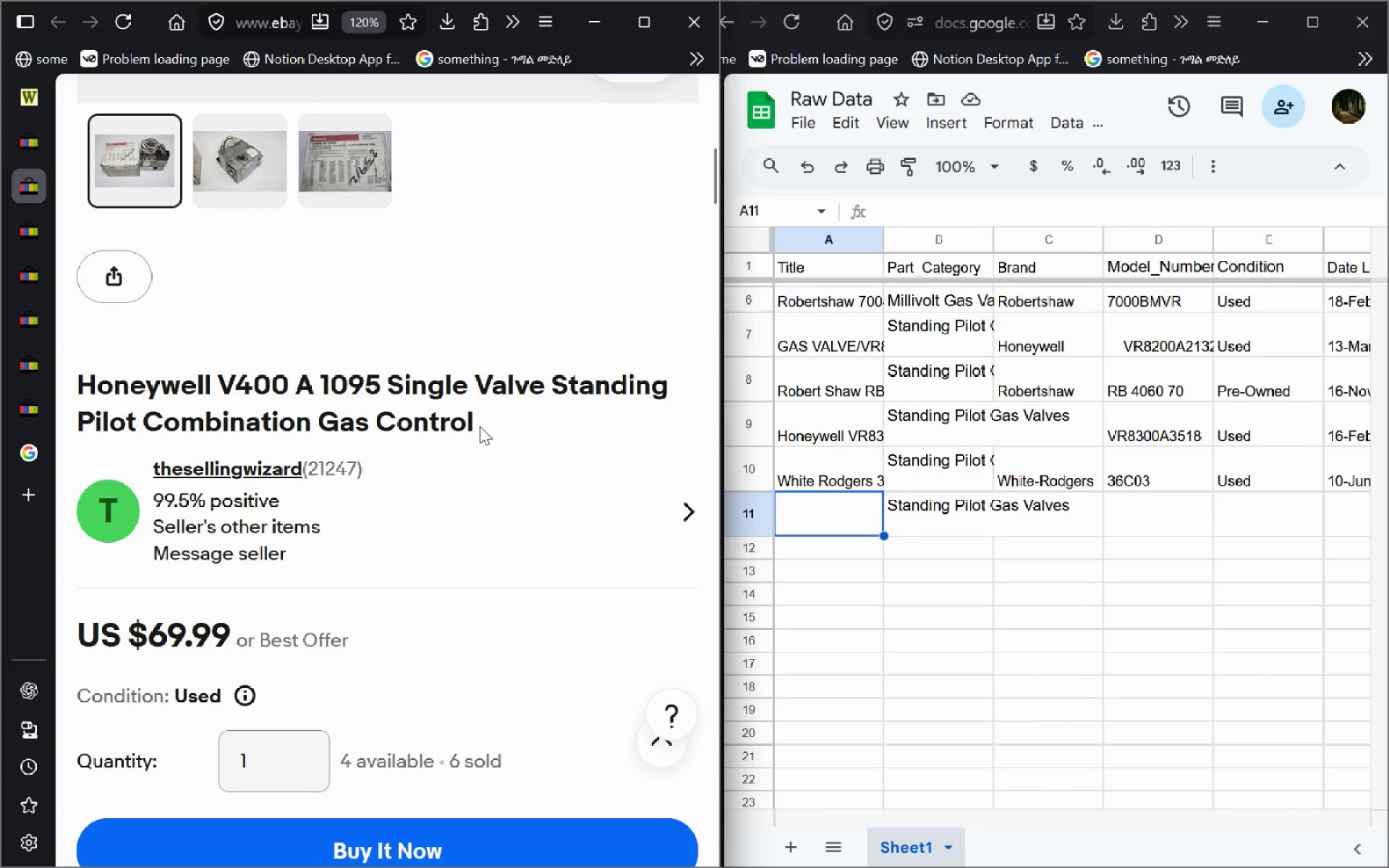 
left_click_drag(start_coordinate=[480, 425], to_coordinate=[40, 396])
 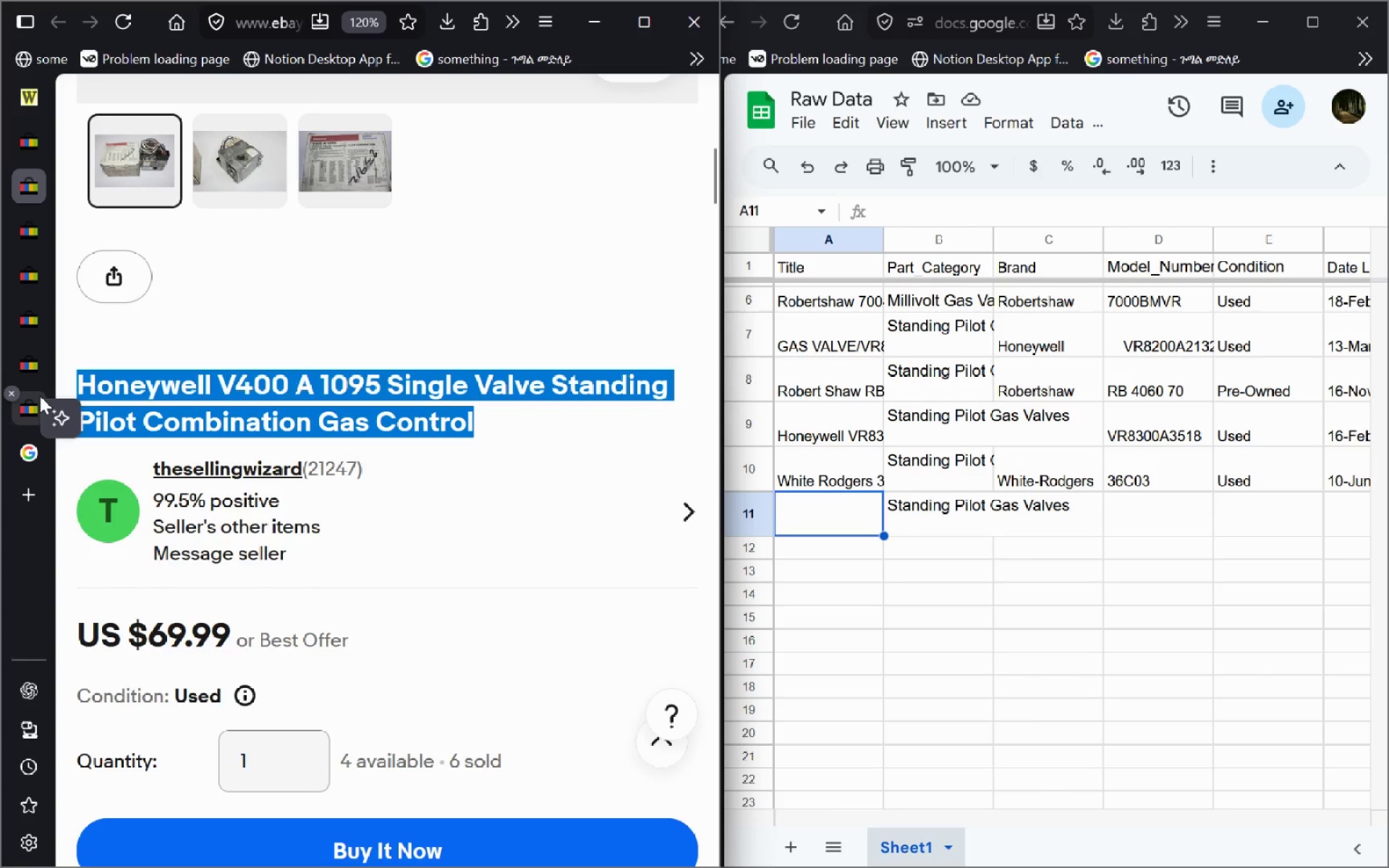 
key(Control+C)
 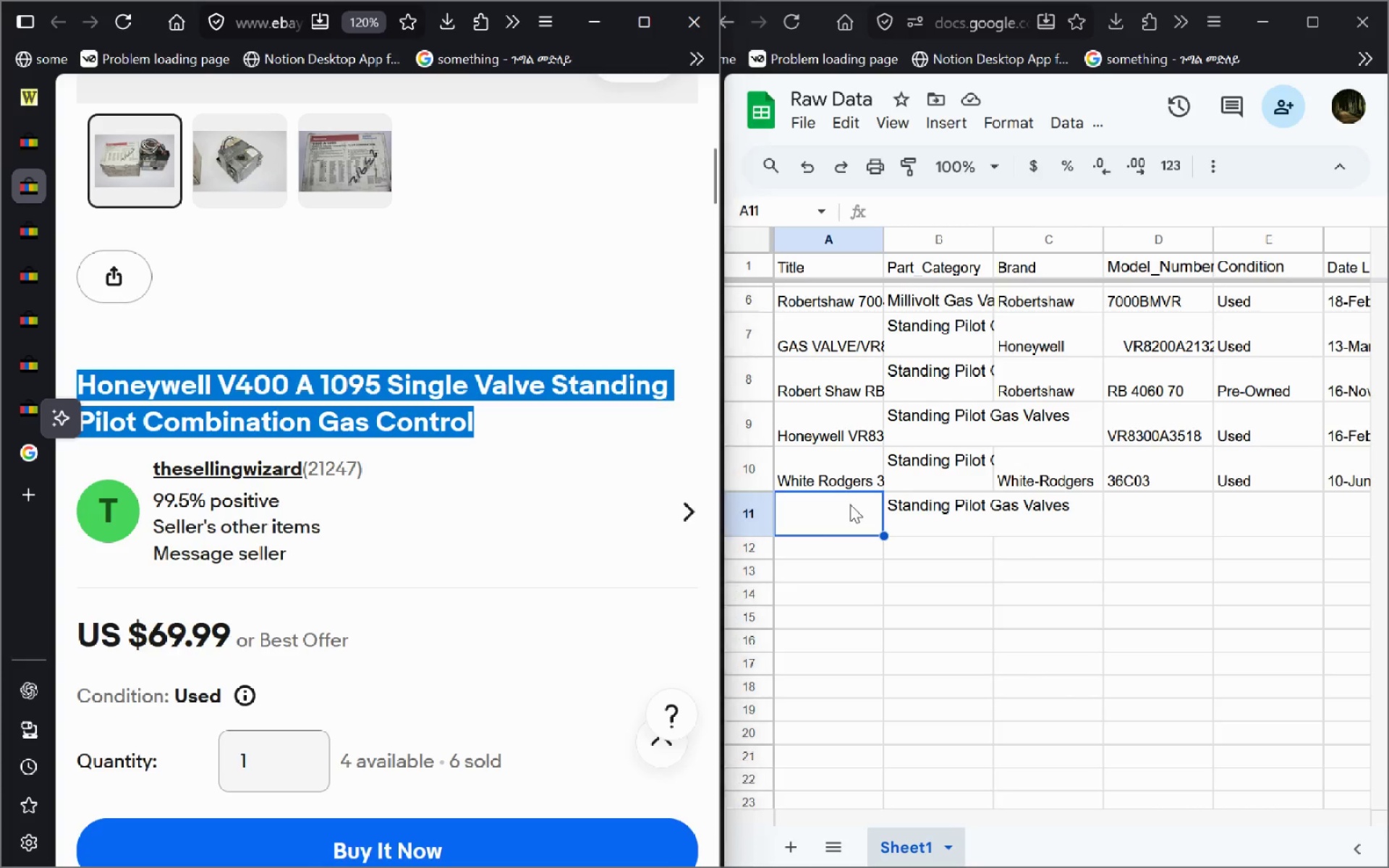 
double_click([850, 504])
 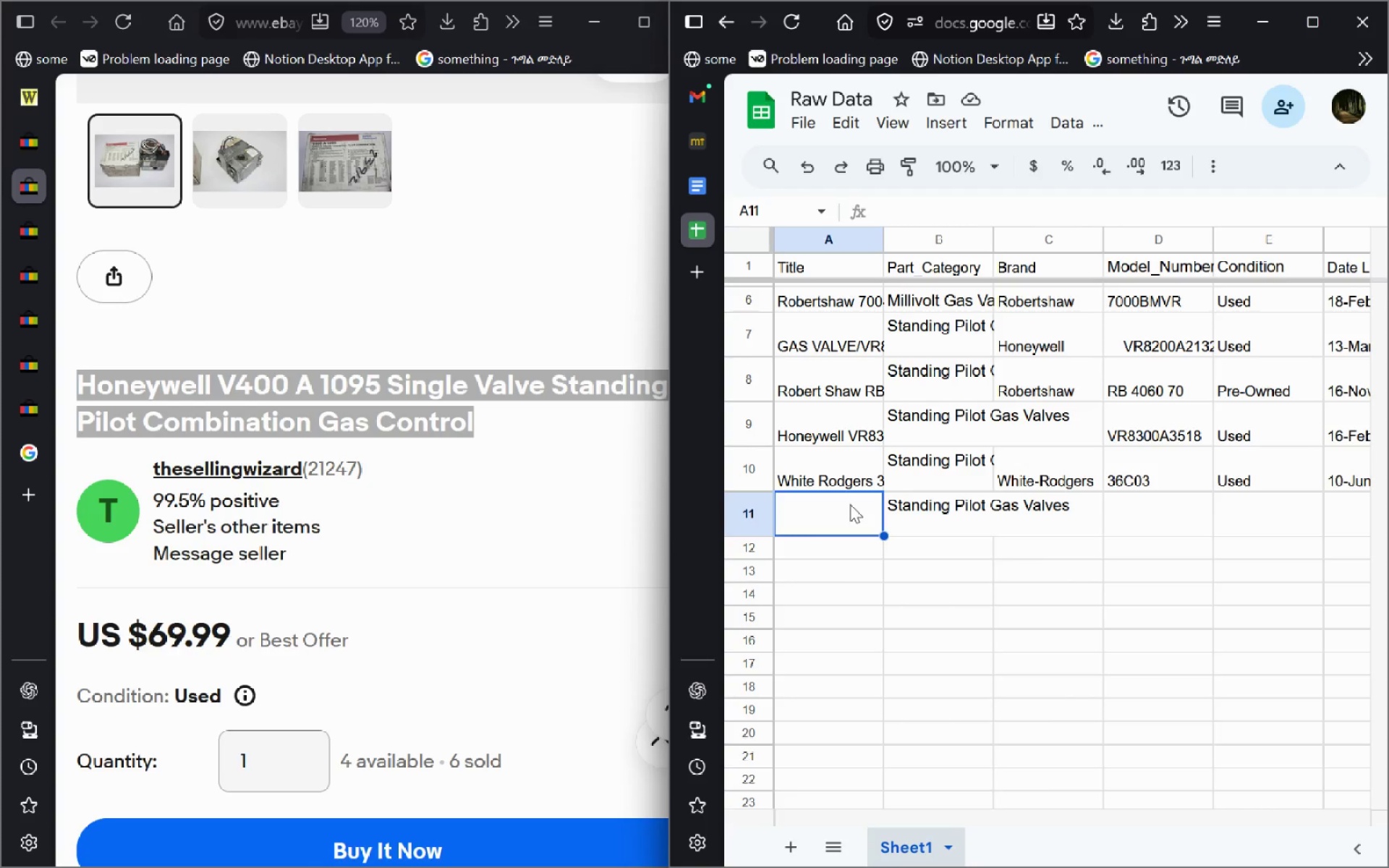 
key(Control+V)
 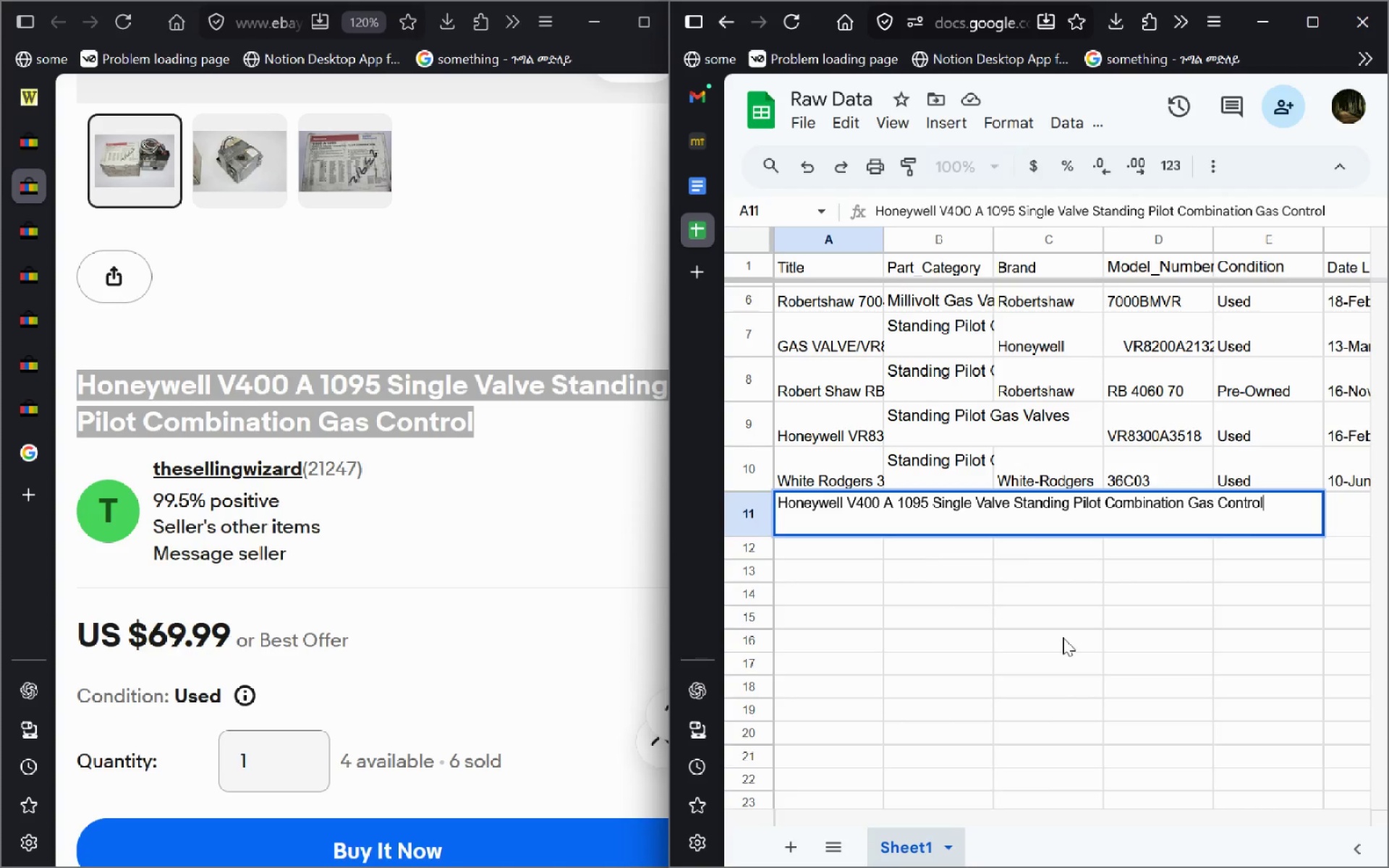 
left_click([1063, 637])
 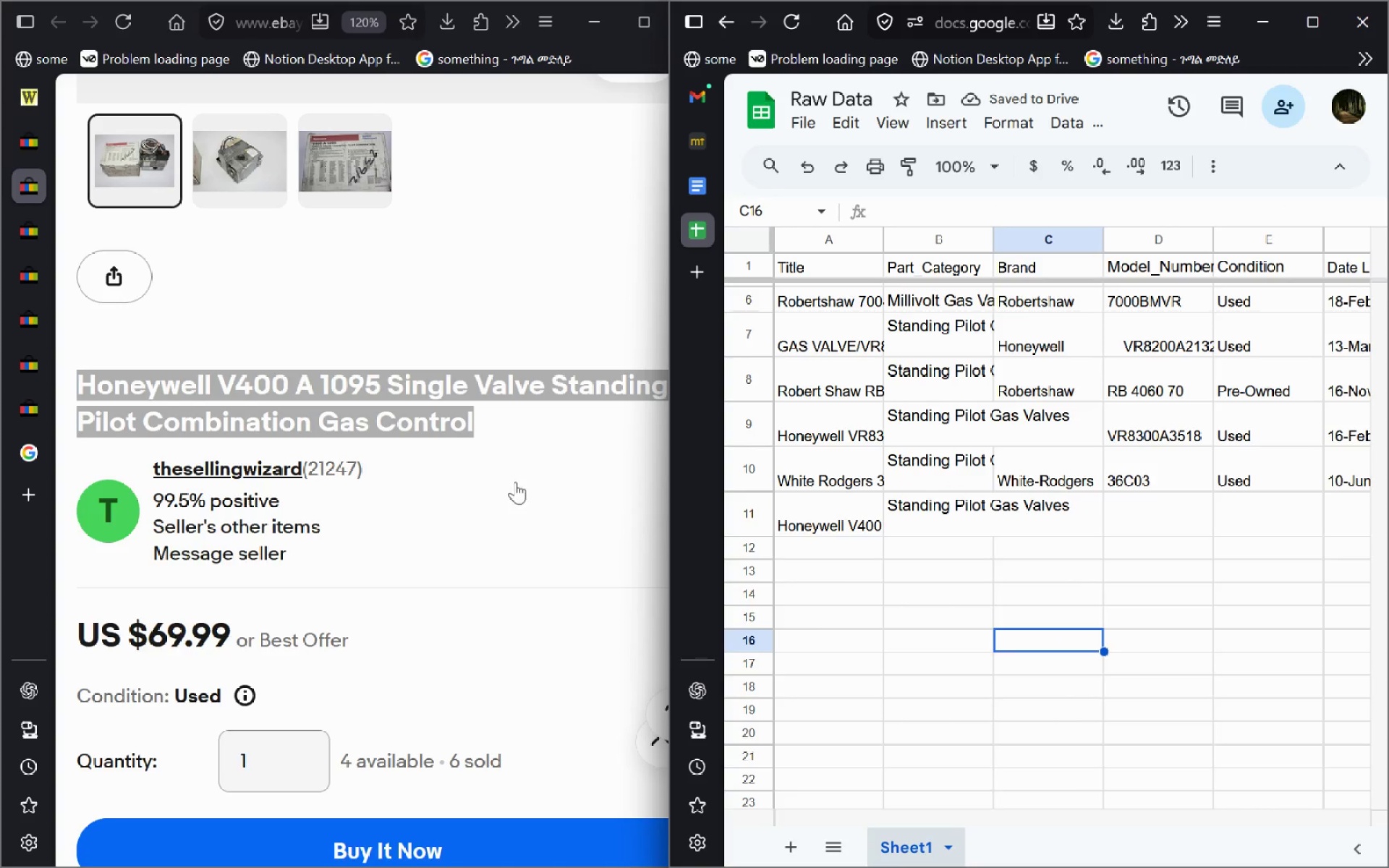 
double_click([807, 526])
 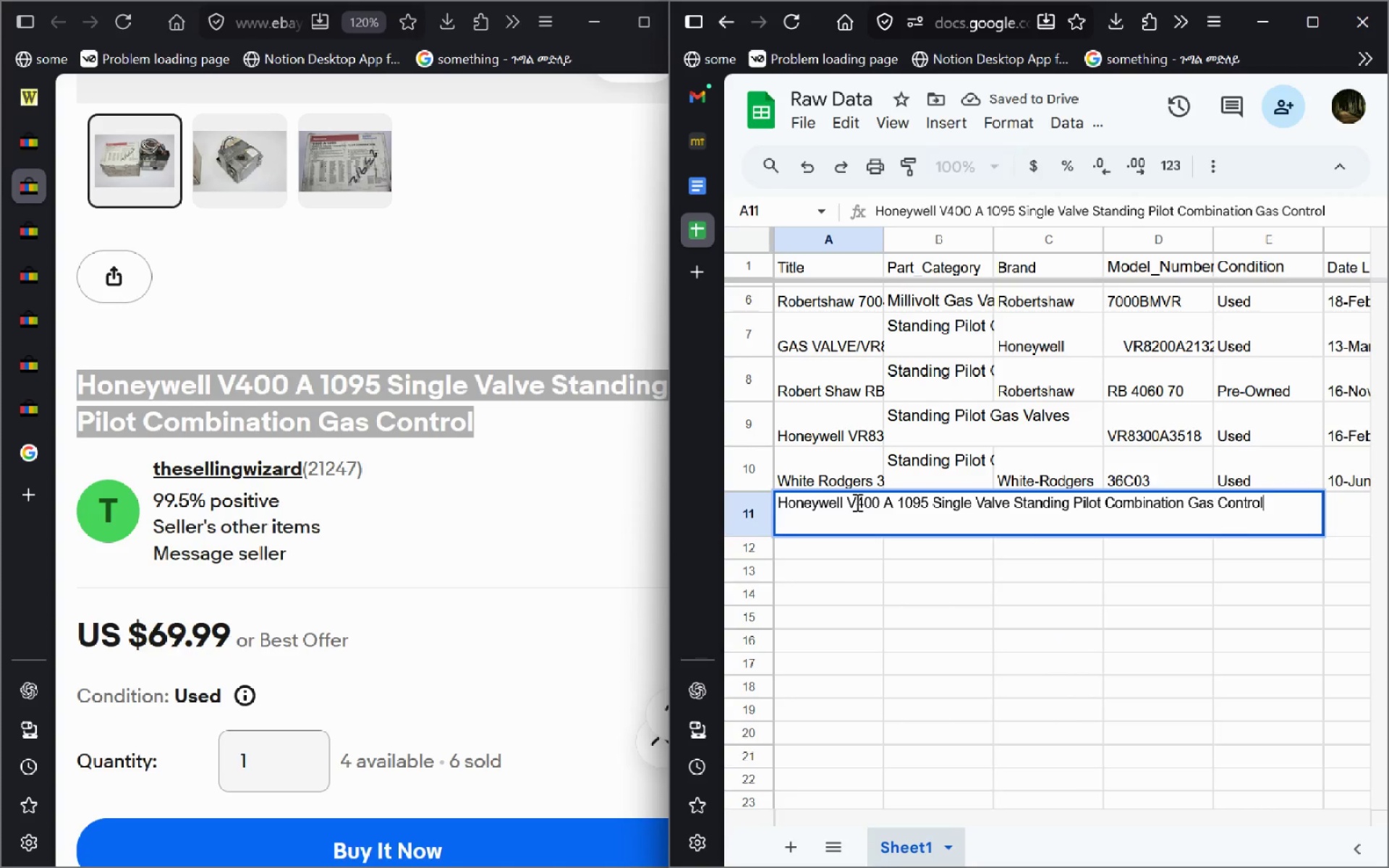 
left_click_drag(start_coordinate=[850, 502], to_coordinate=[878, 503])
 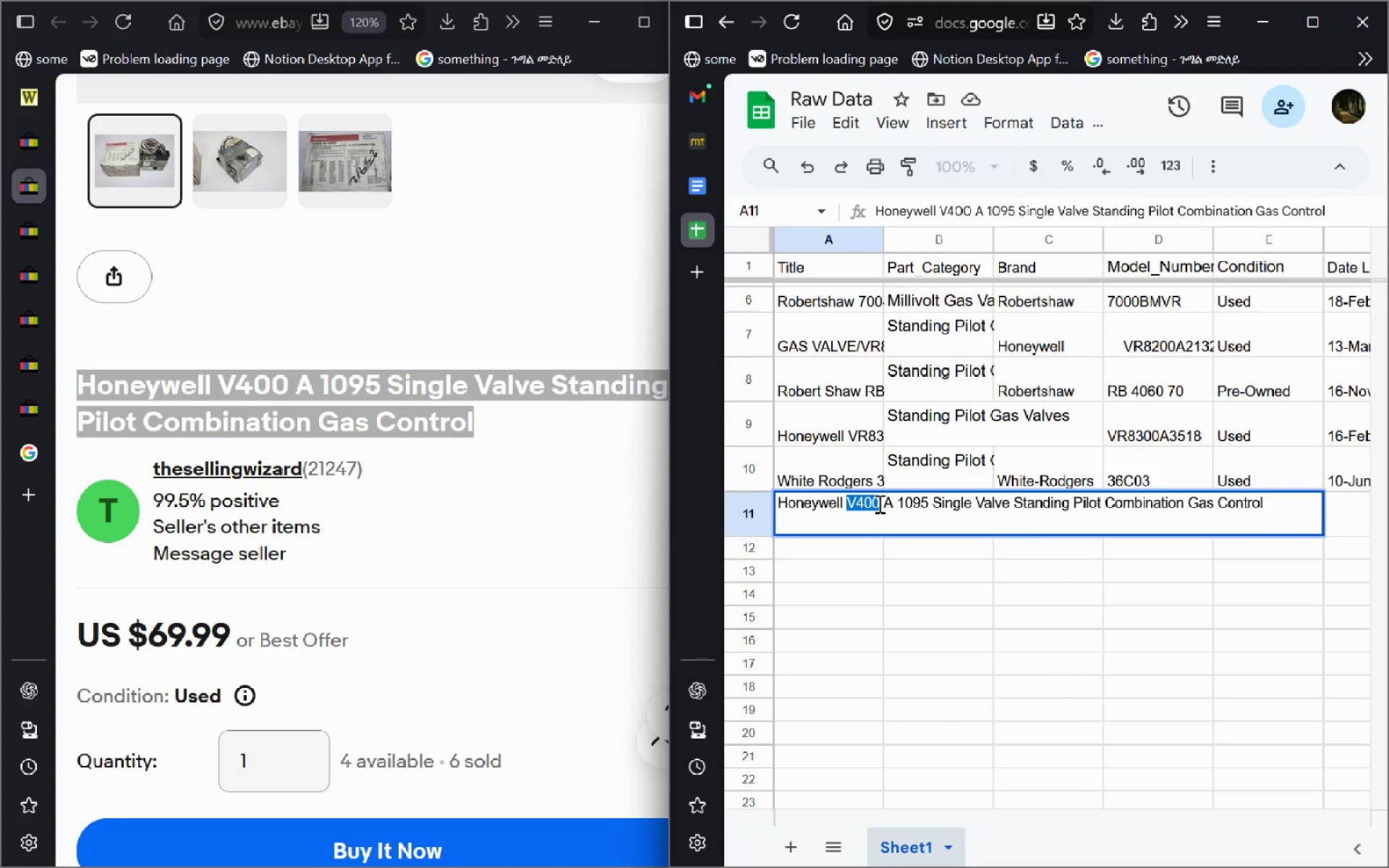 
key(Control+S)
 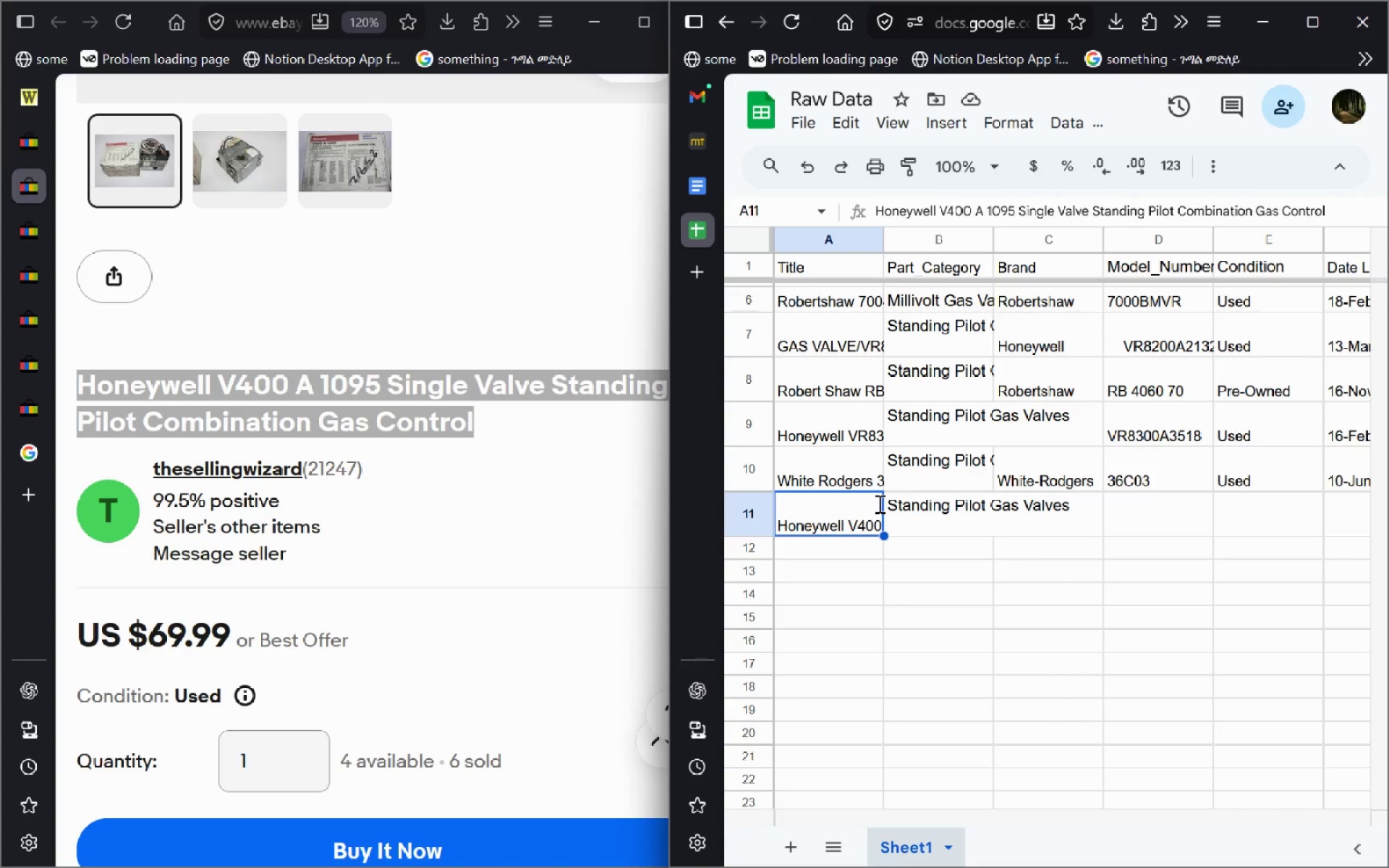 
key(Control+Z)
 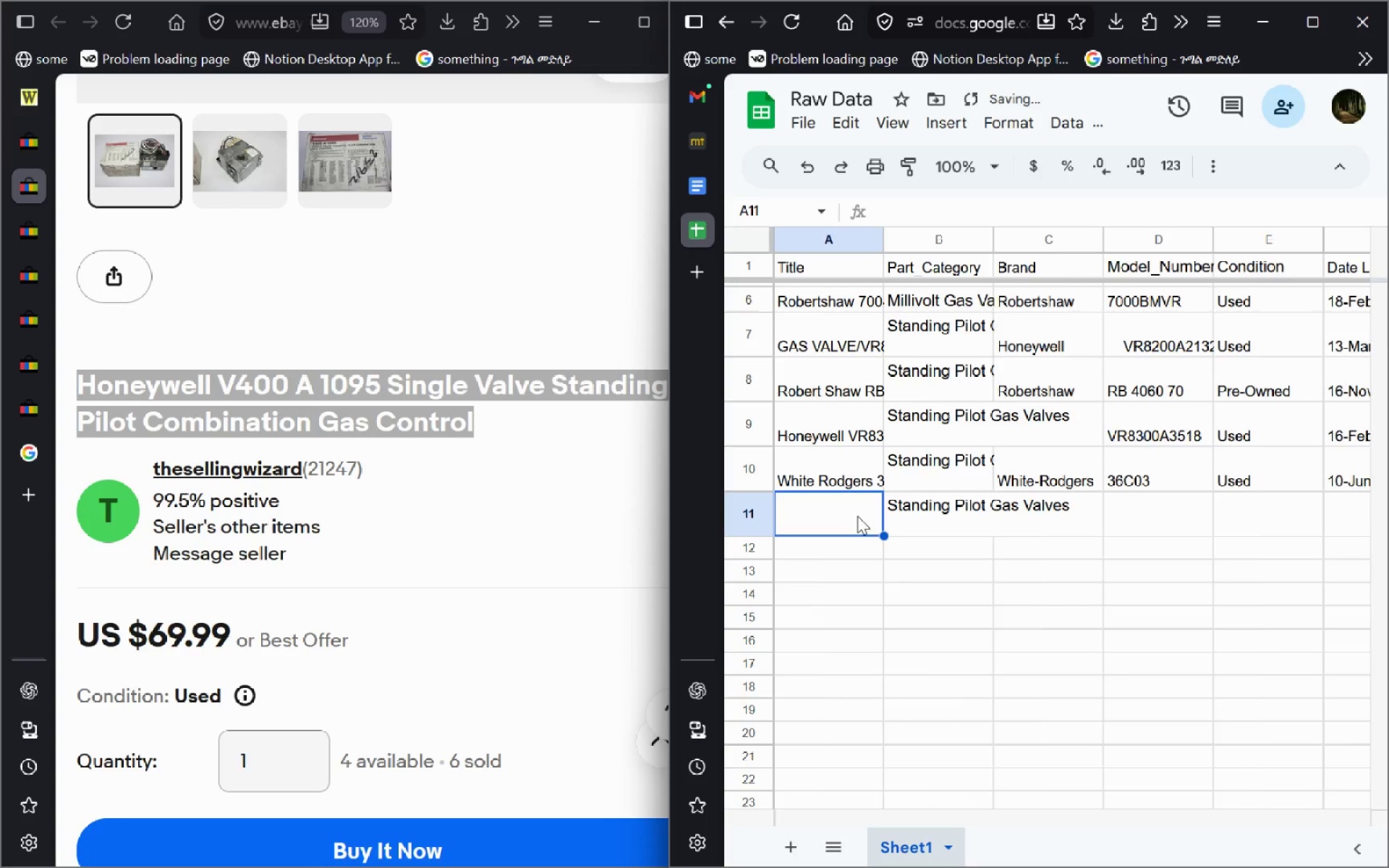 
key(Control+ControlLeft)
 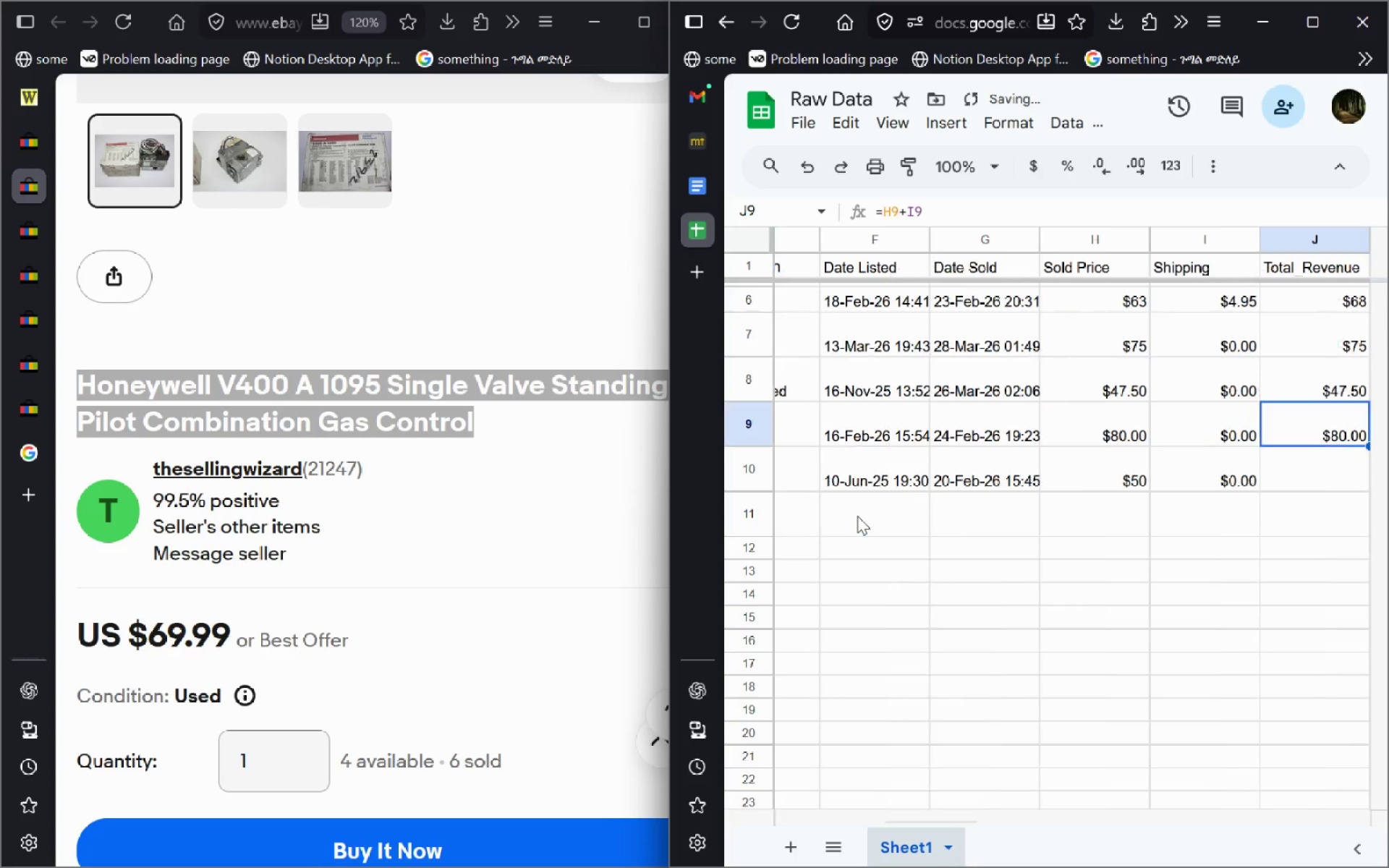 
key(Control+Z)
 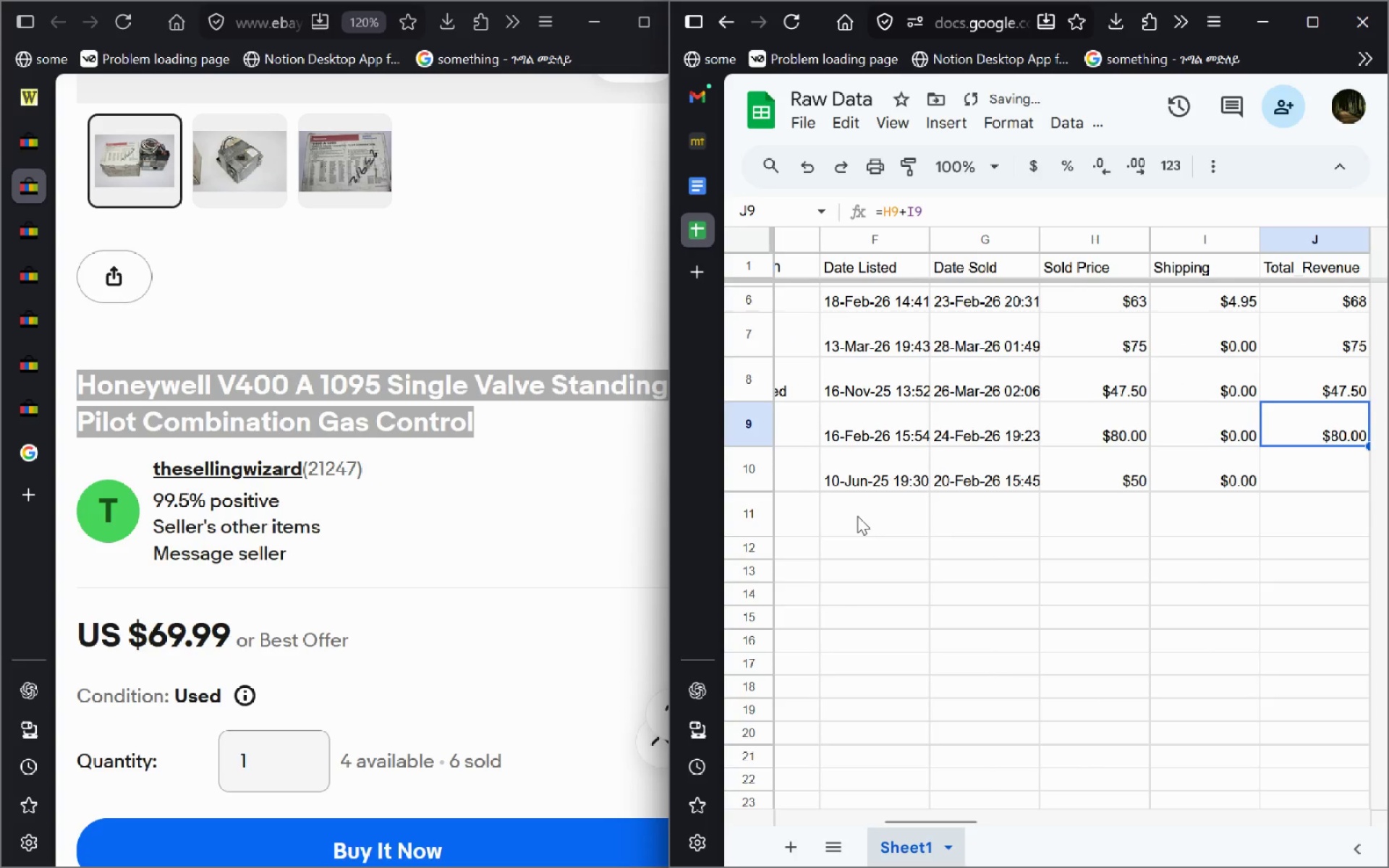 
key(Control+Y)
 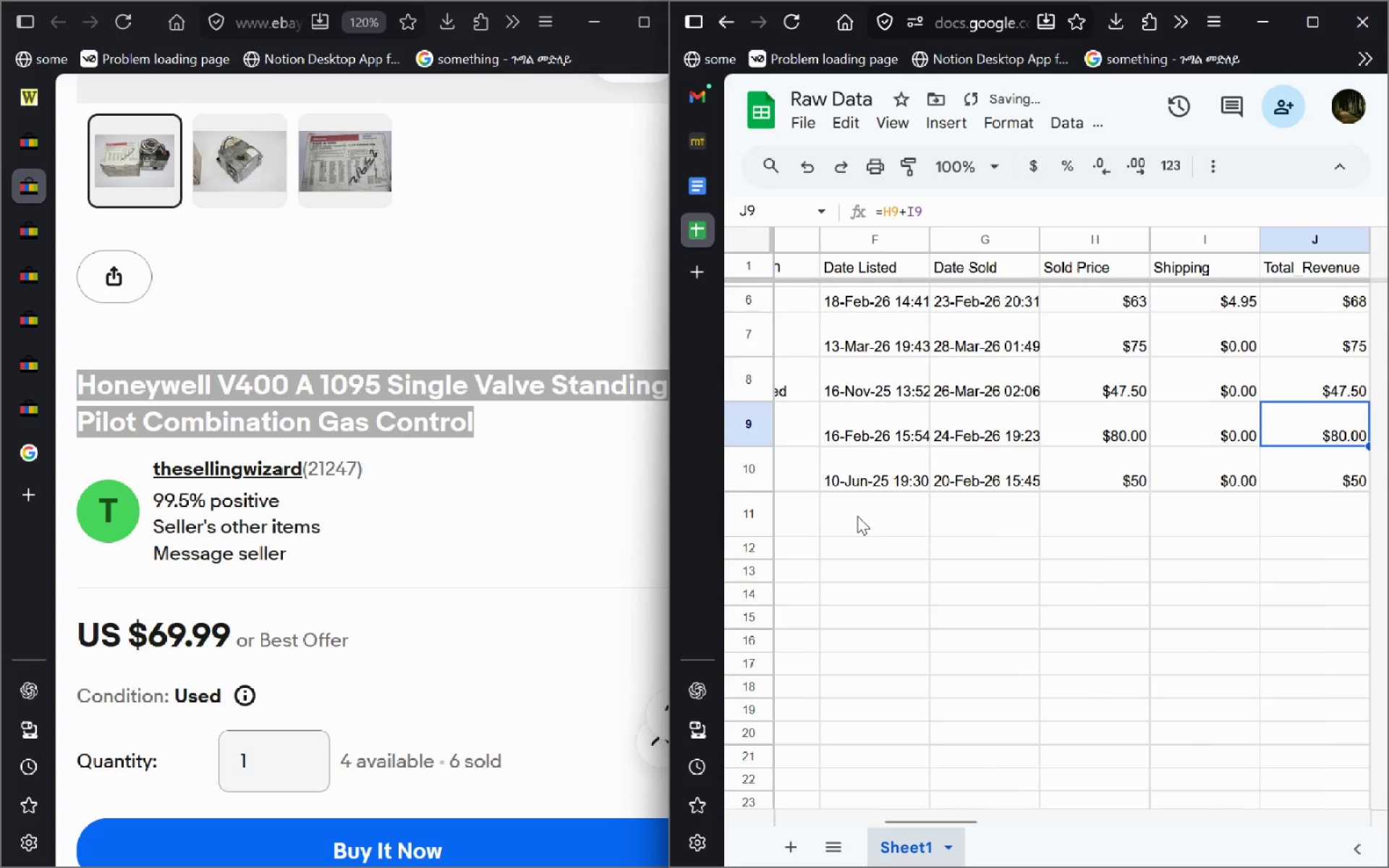 
key(Control+Y)
 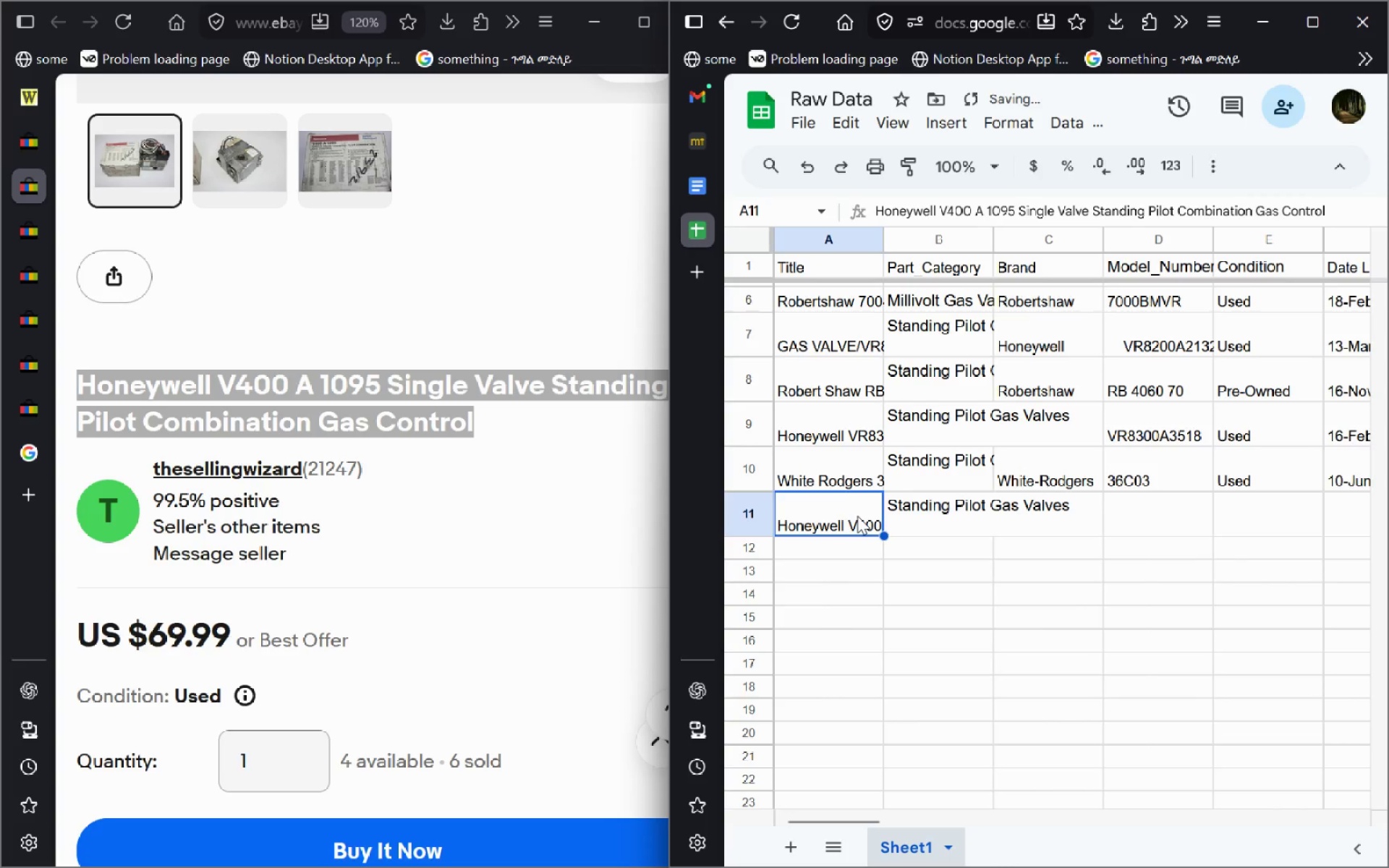 
double_click([857, 516])
 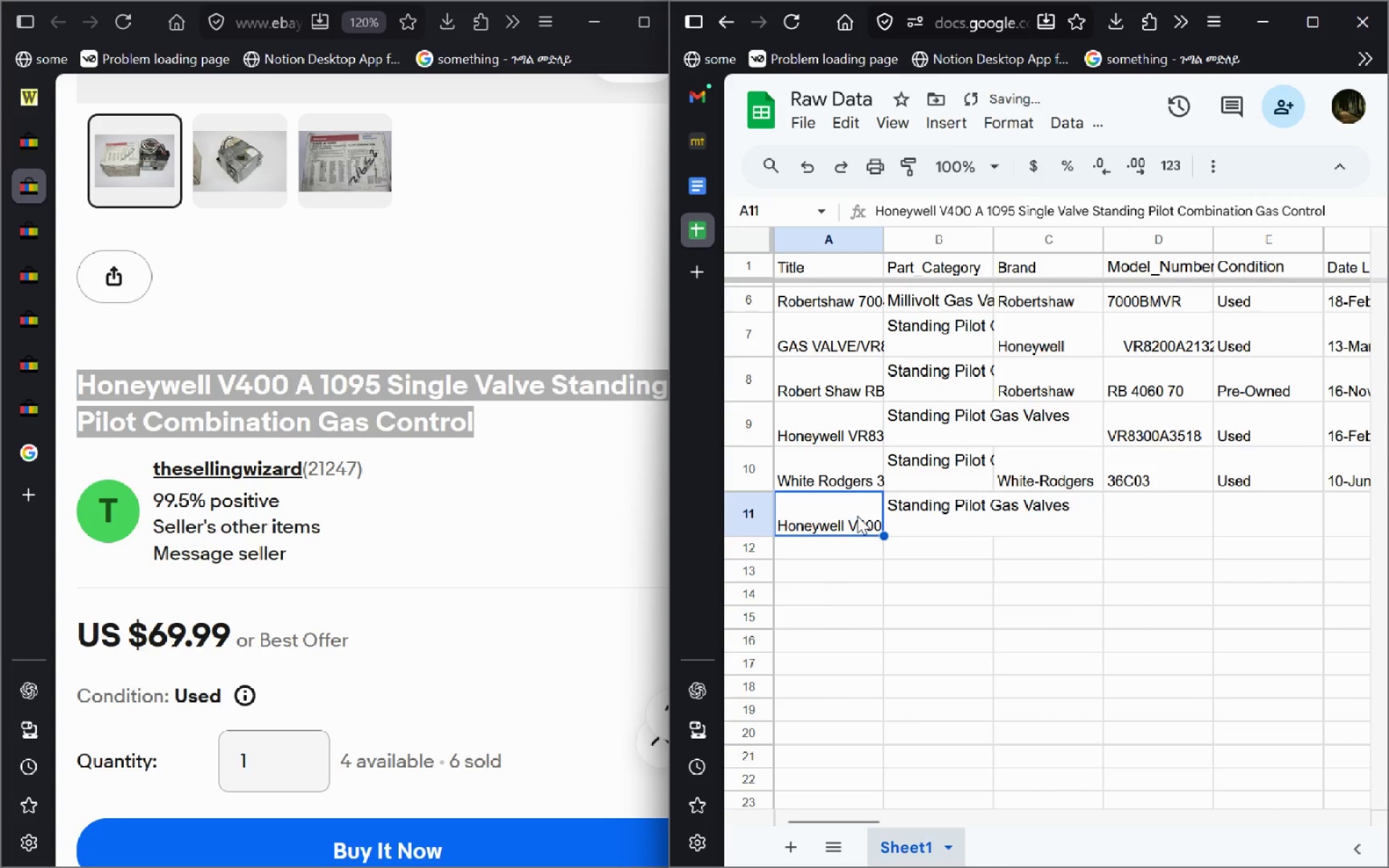 
key(Control+A)
 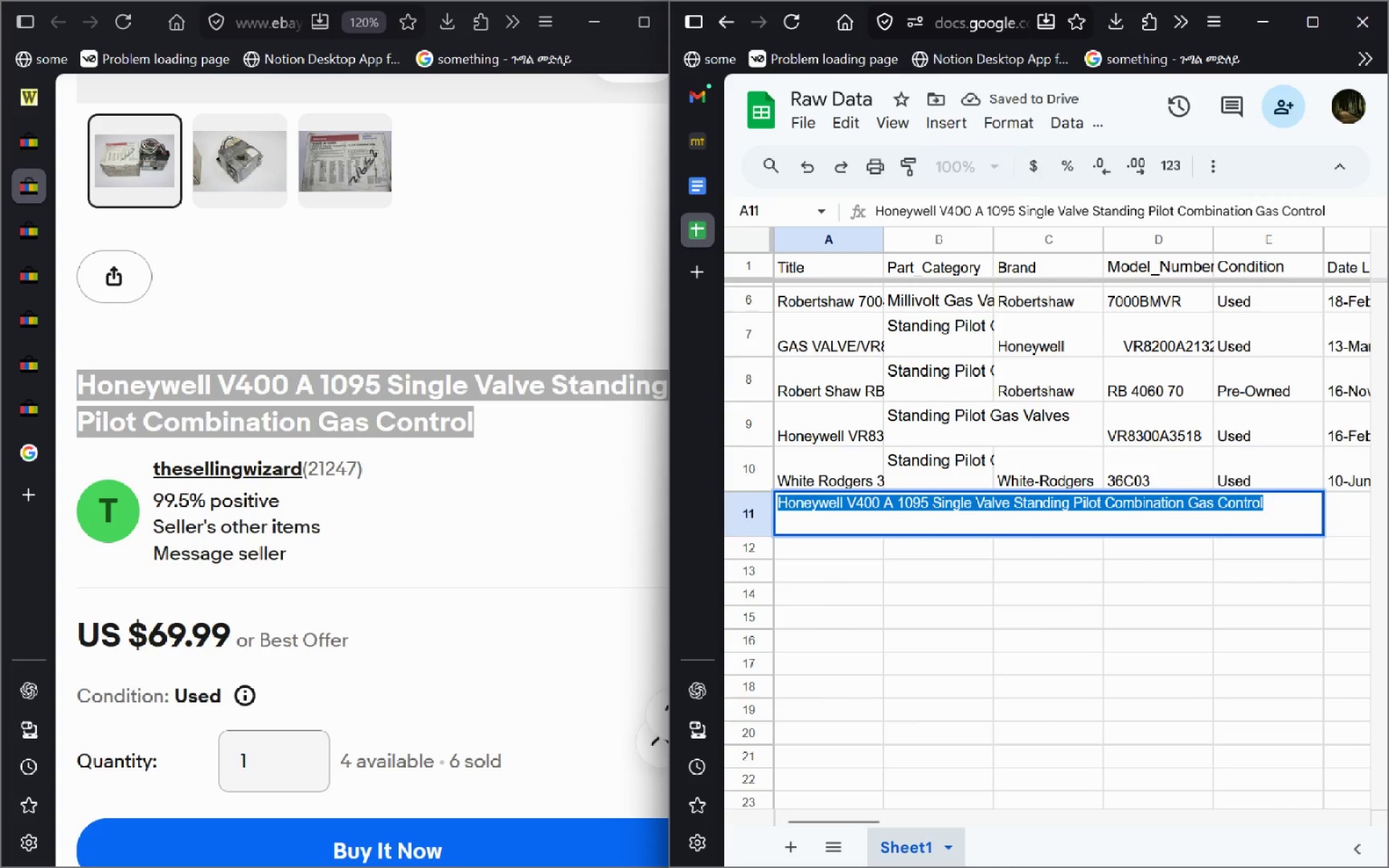 
key(Control+C)
 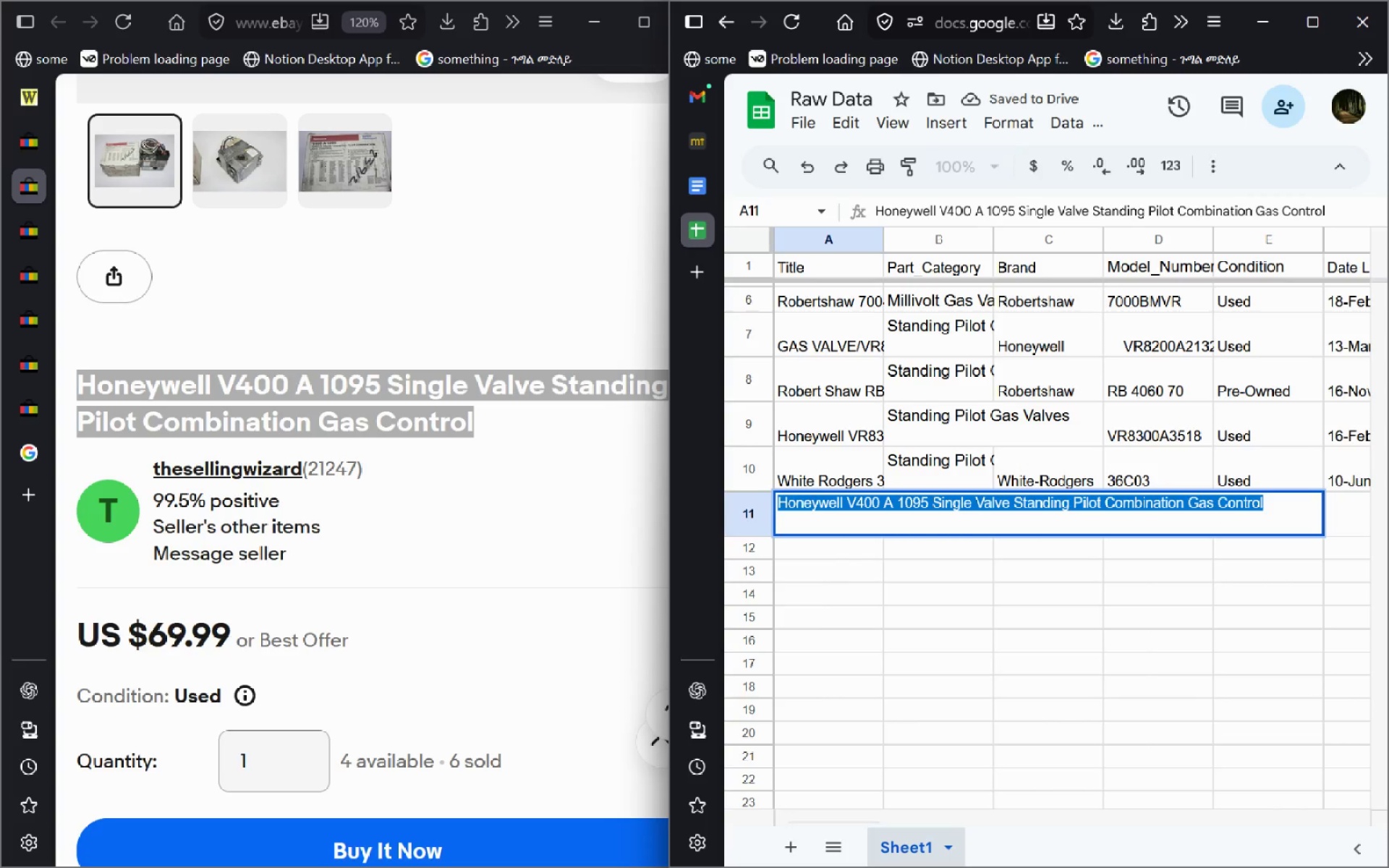 
key(Alt+Tab)
 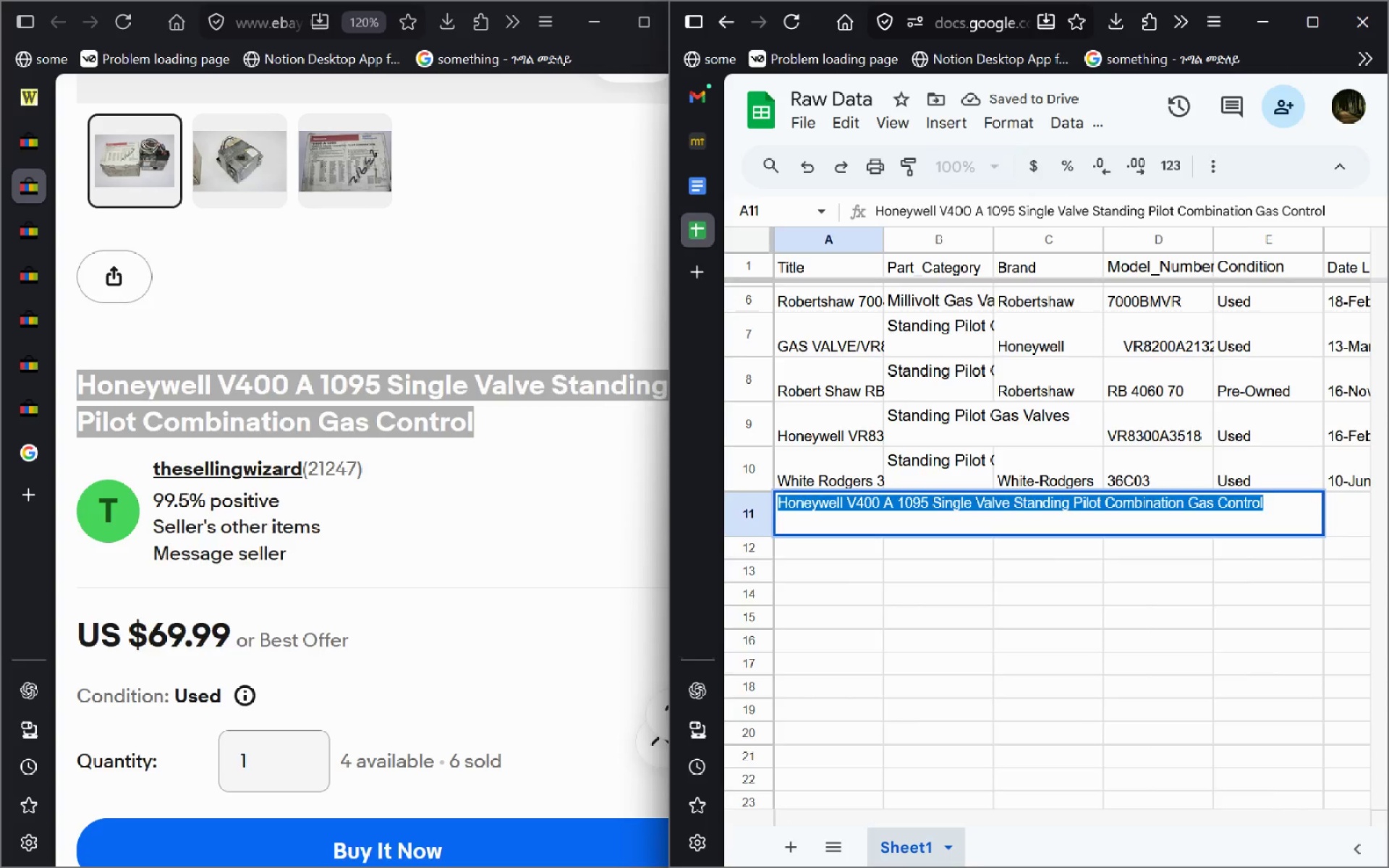 
key(Alt+Tab)
 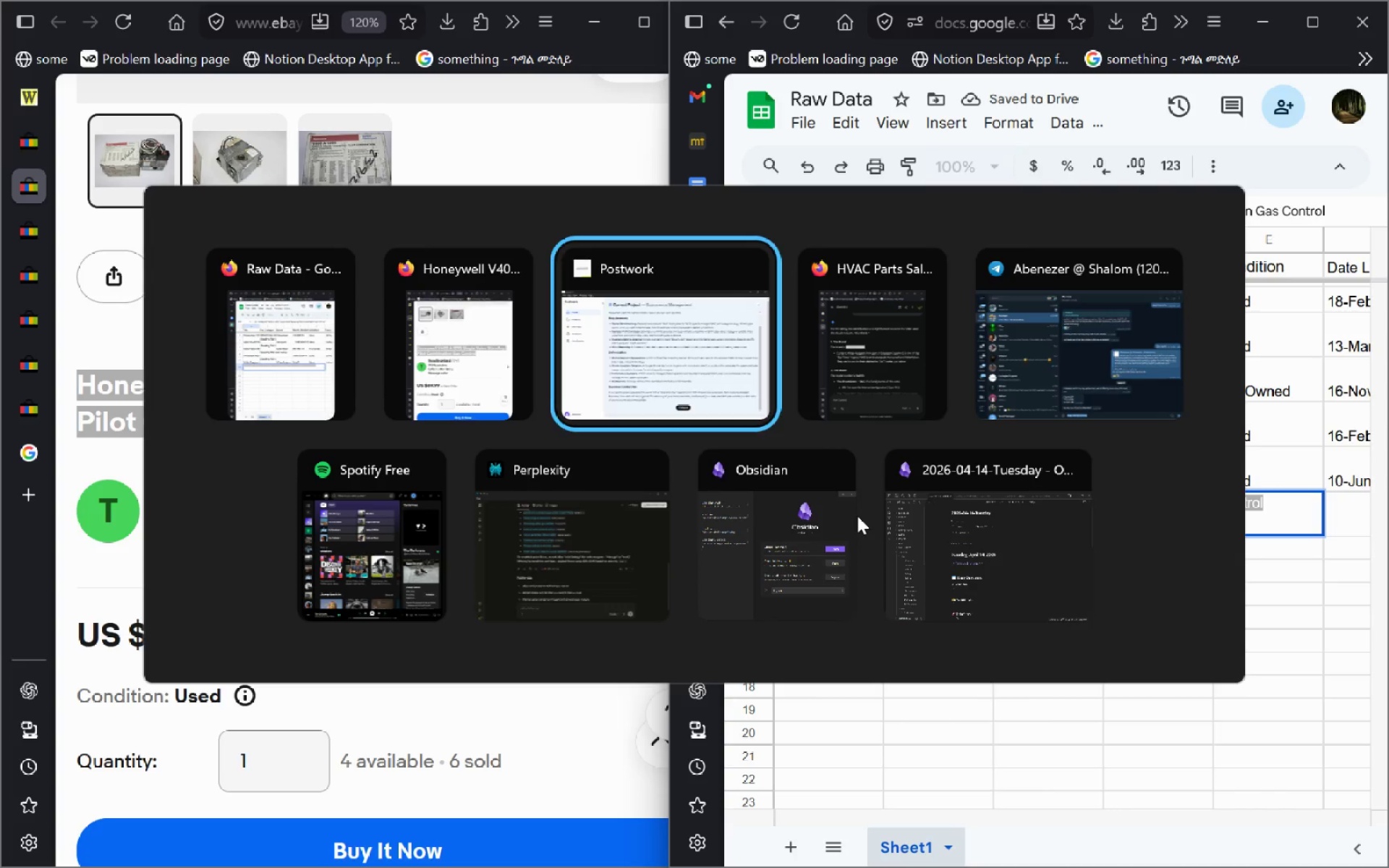 
key(Alt+Tab)
 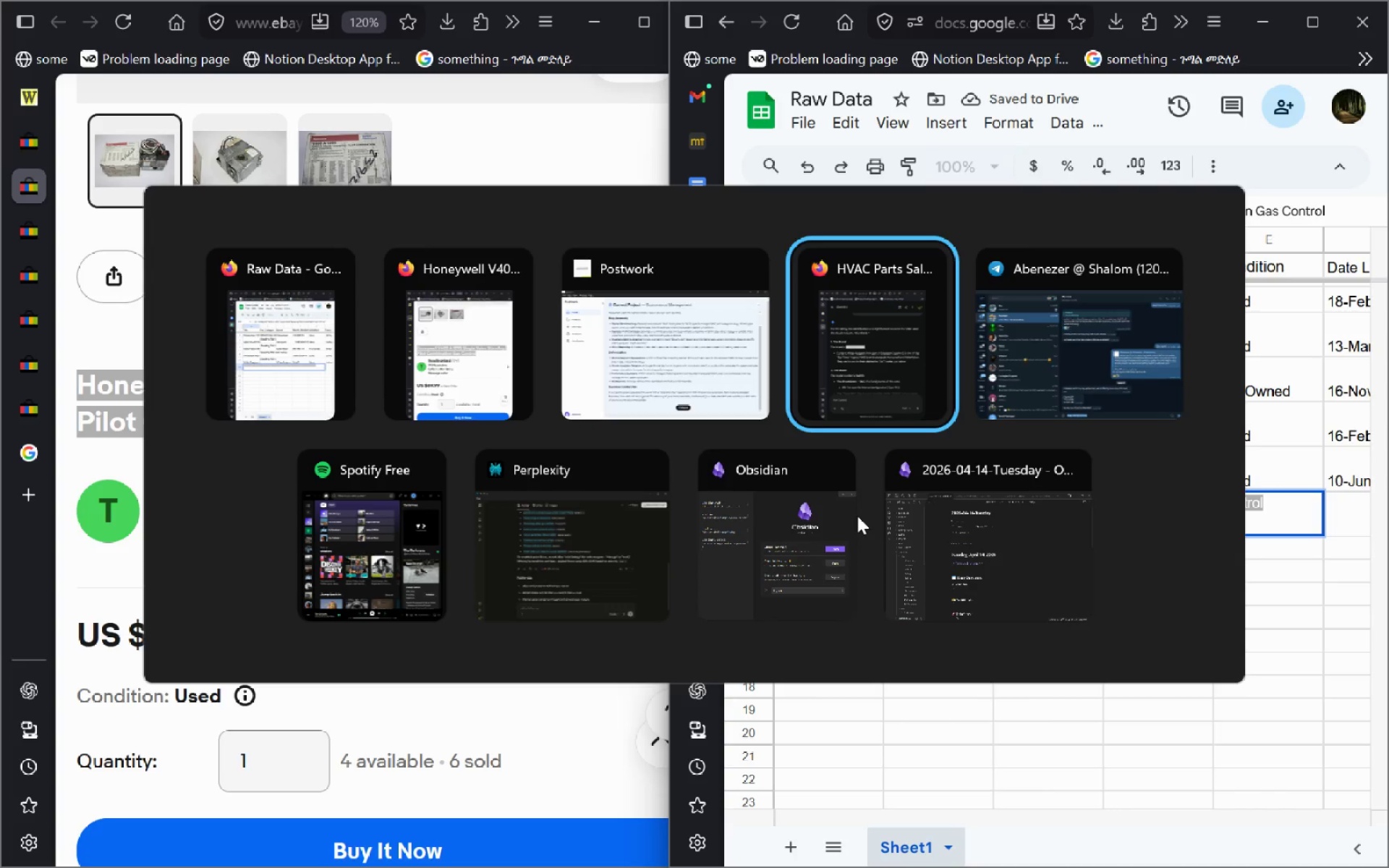 
hold_key(key=ShiftLeft, duration=0.55)
 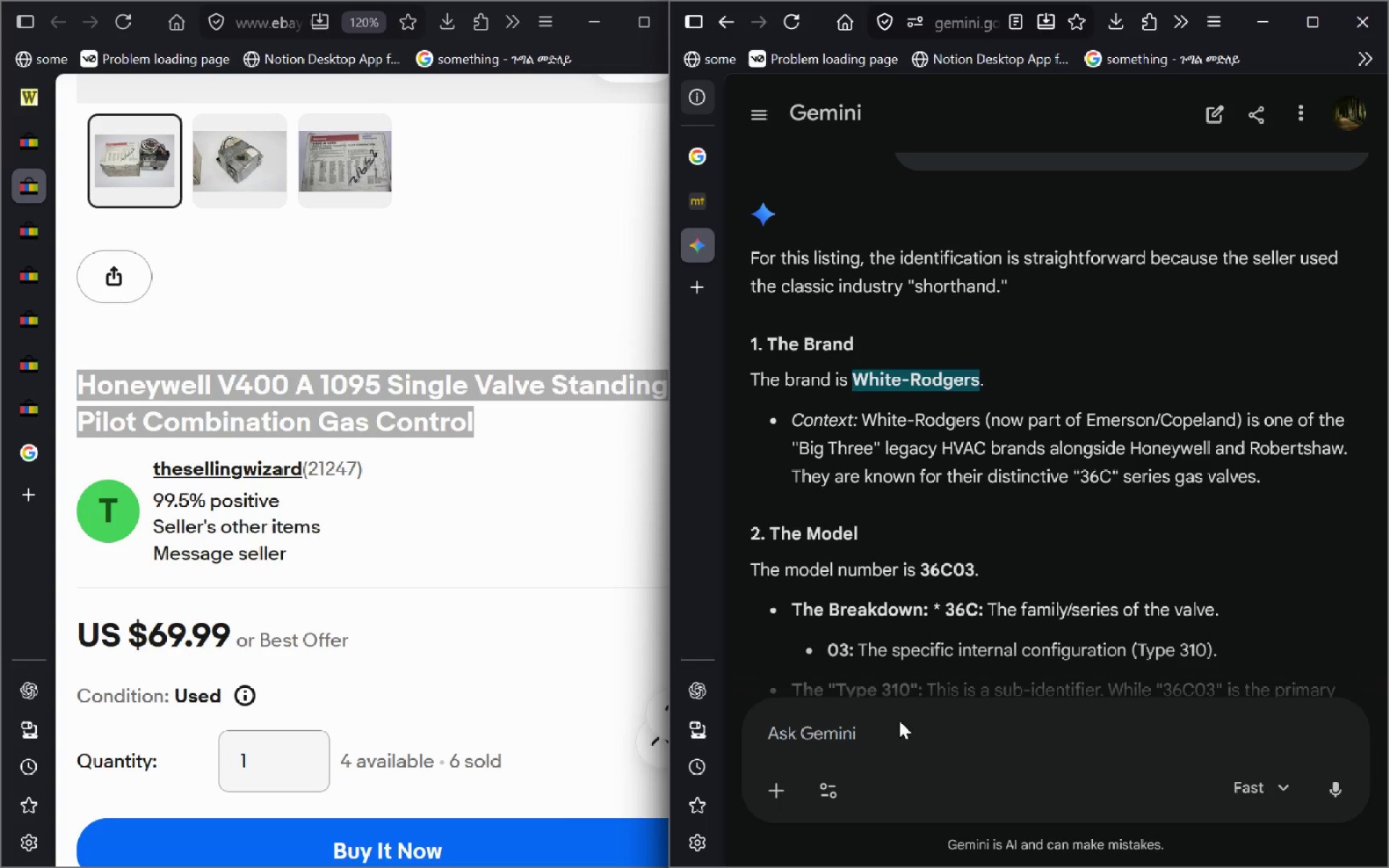 
left_click([889, 723])
 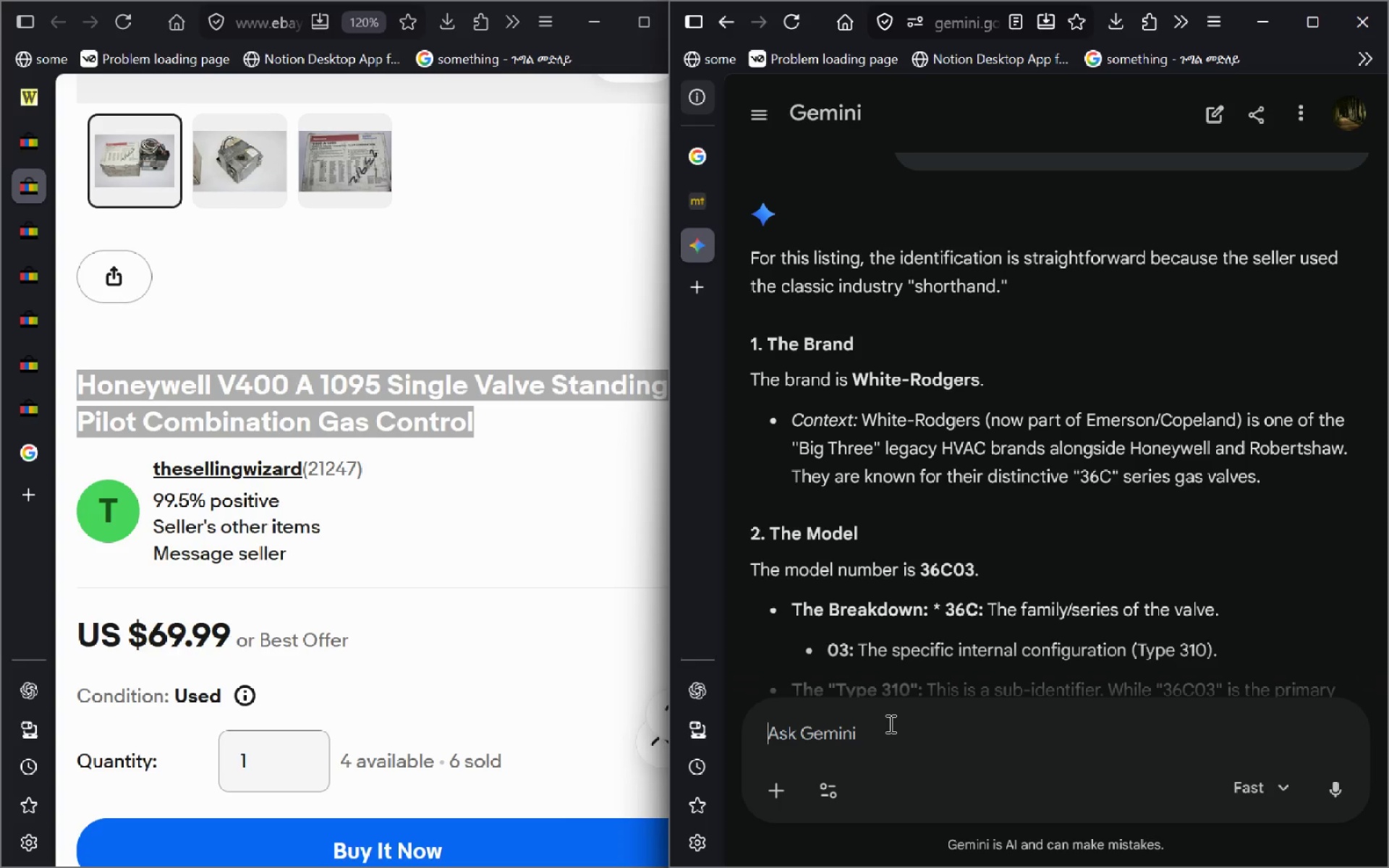 
key(Control+V)
 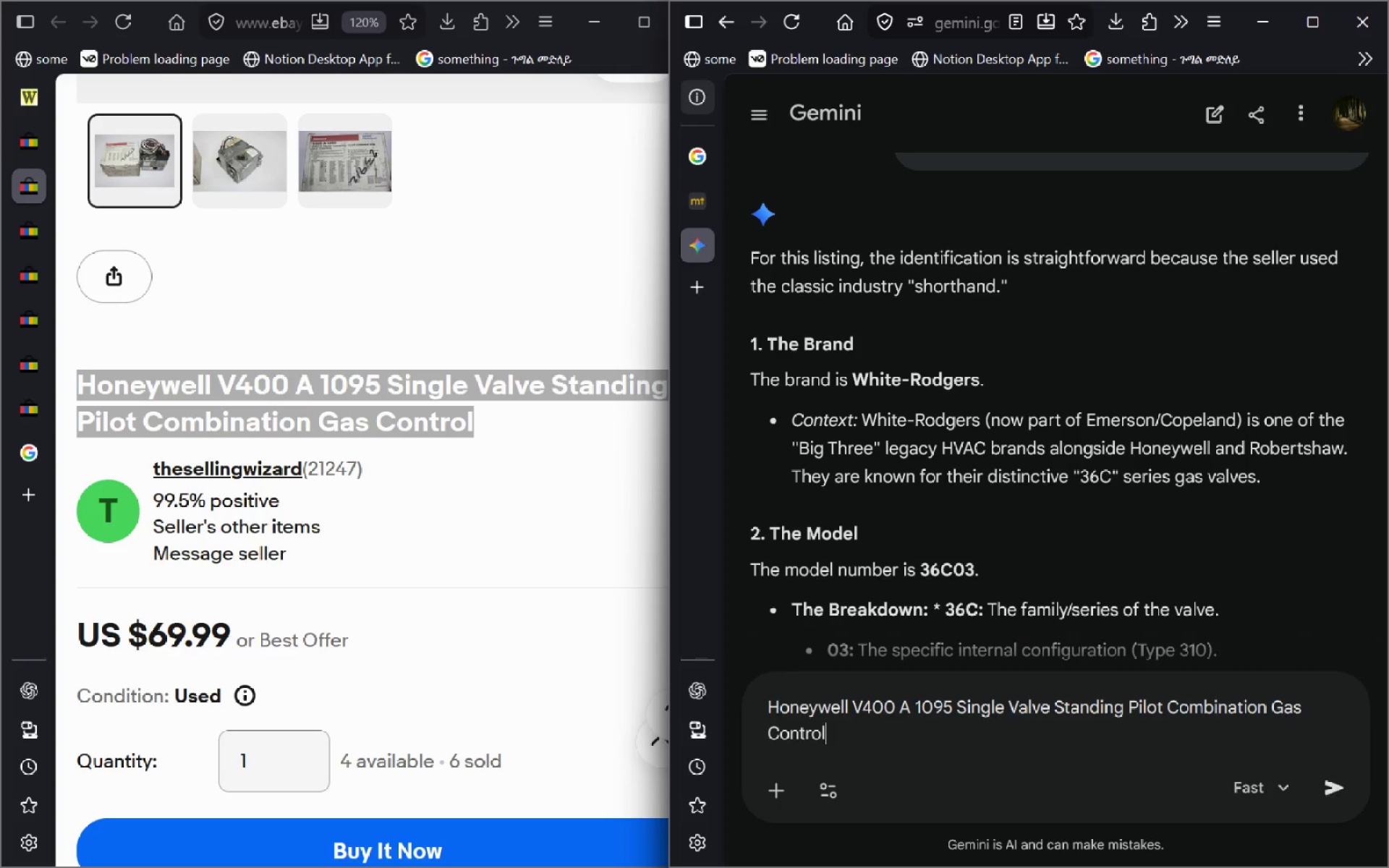 
type( do h)
key(Backspace)
type(the same thing)
 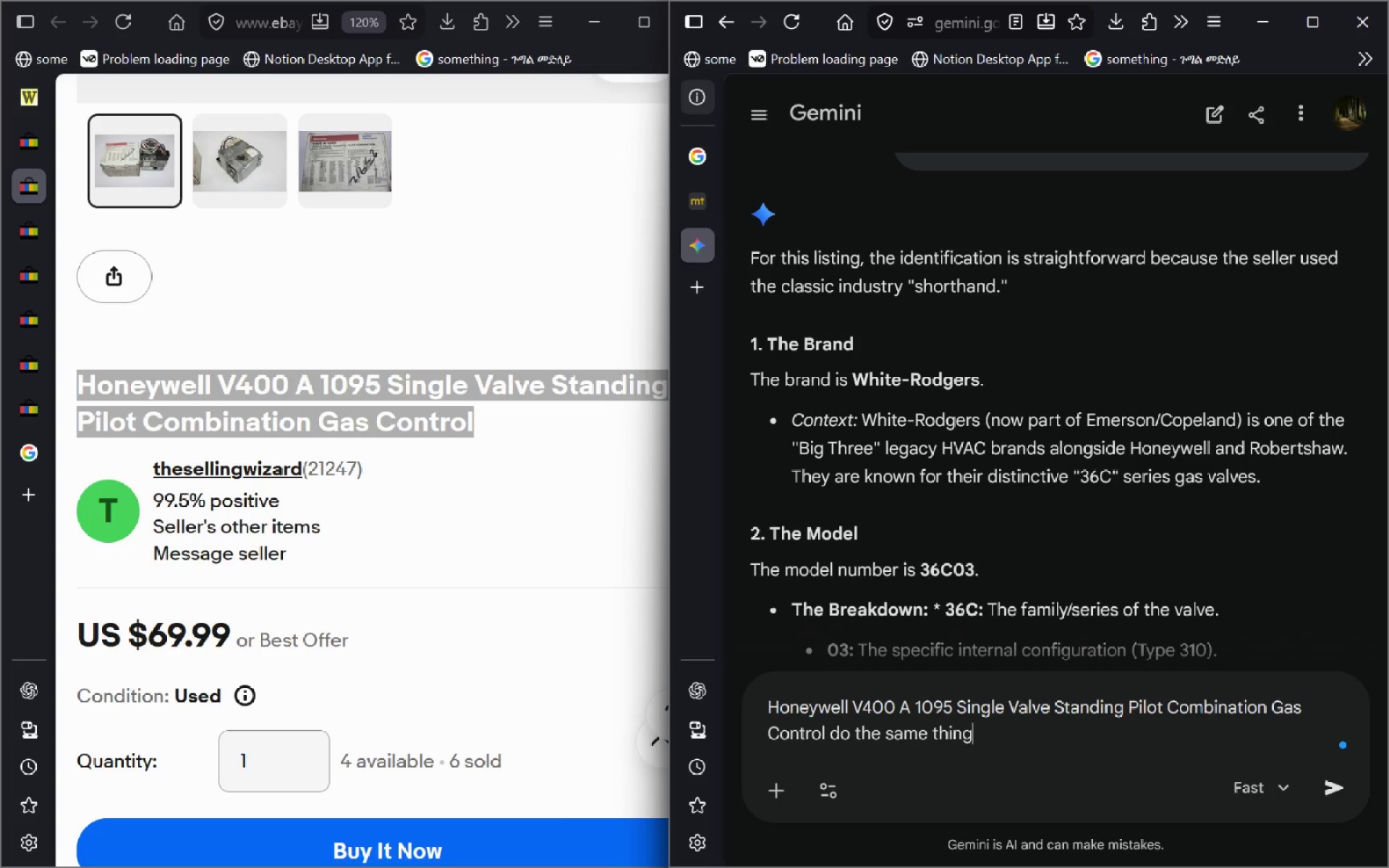 
key(Enter)
 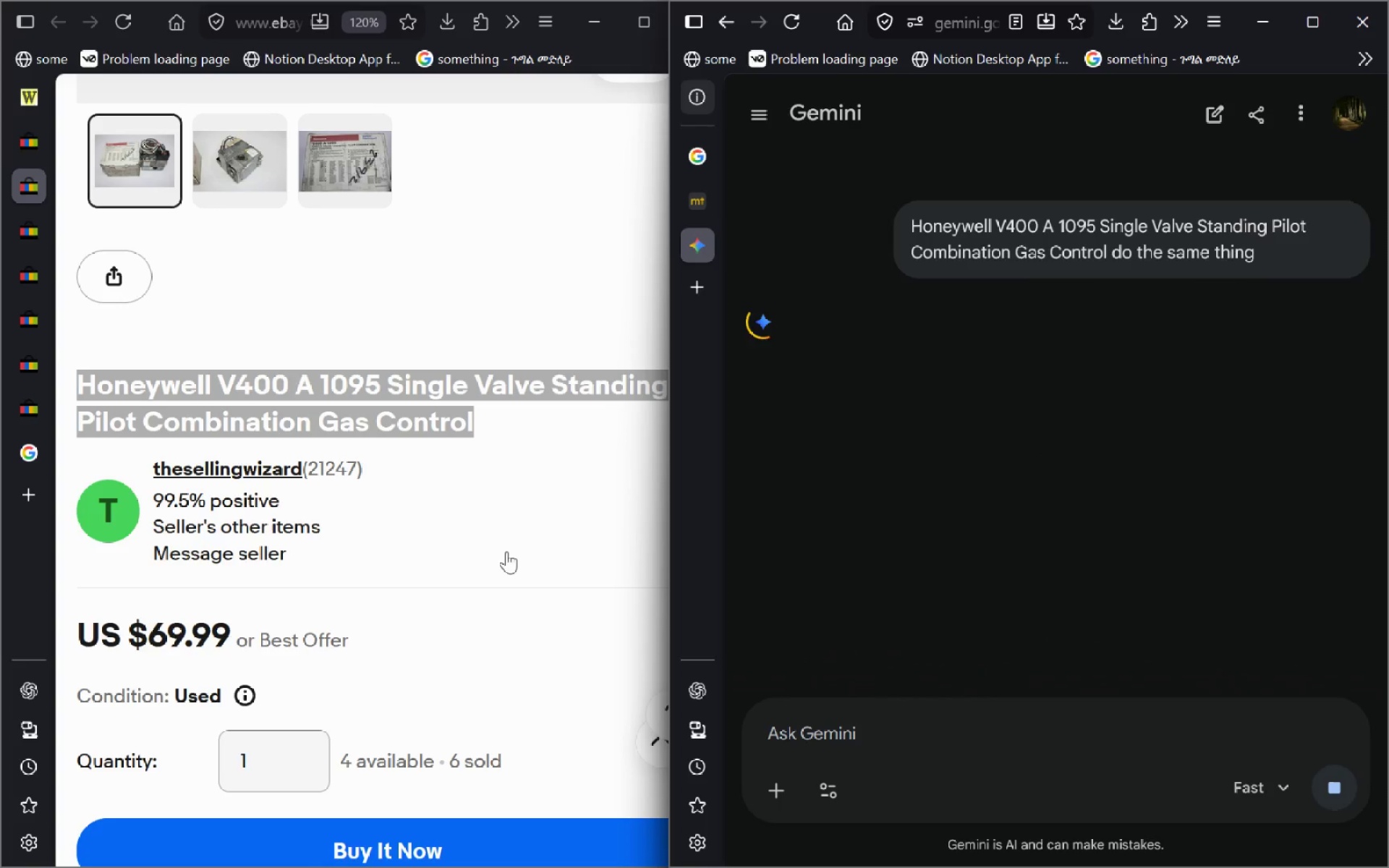 
left_click([509, 542])
 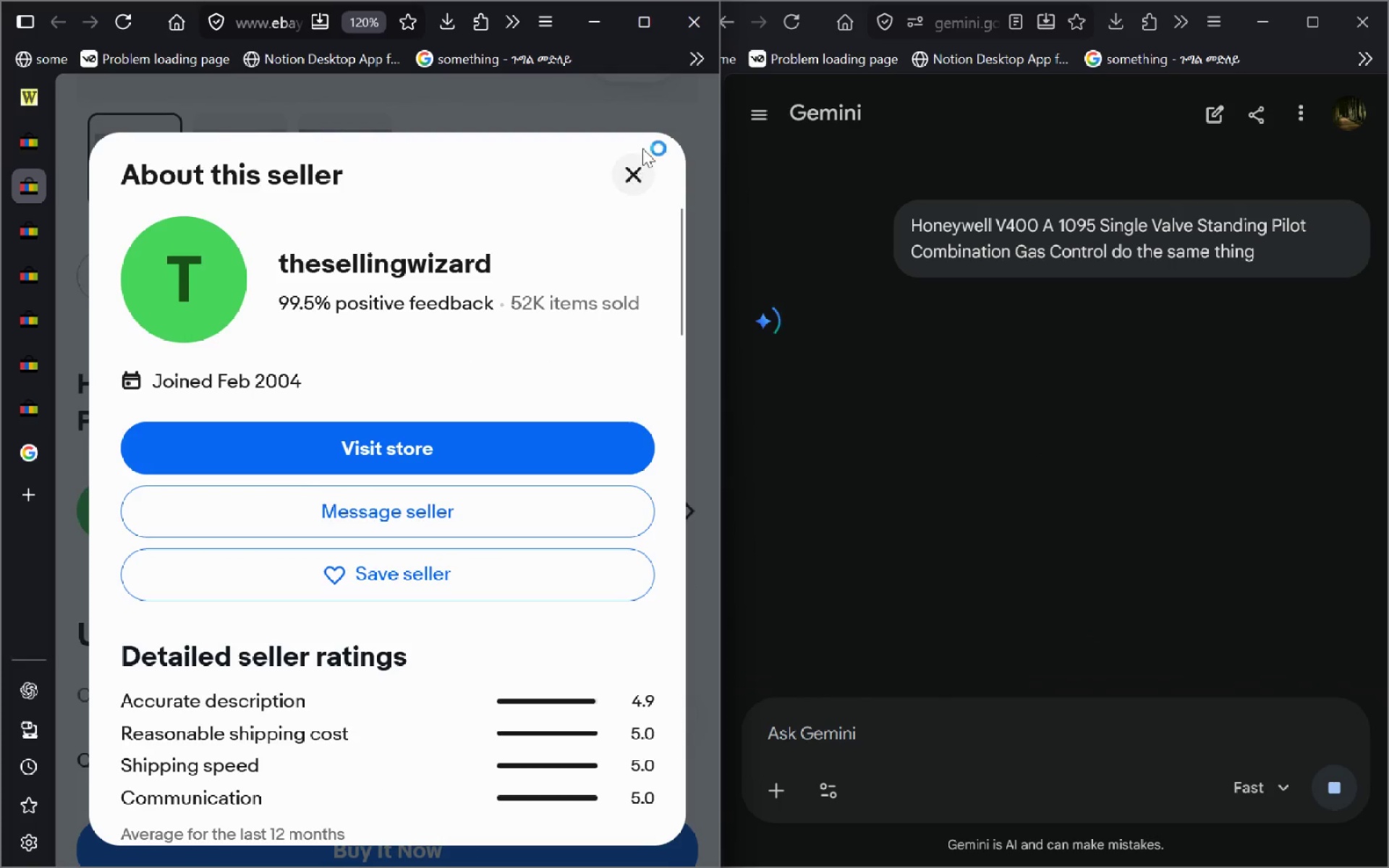 
left_click([638, 160])
 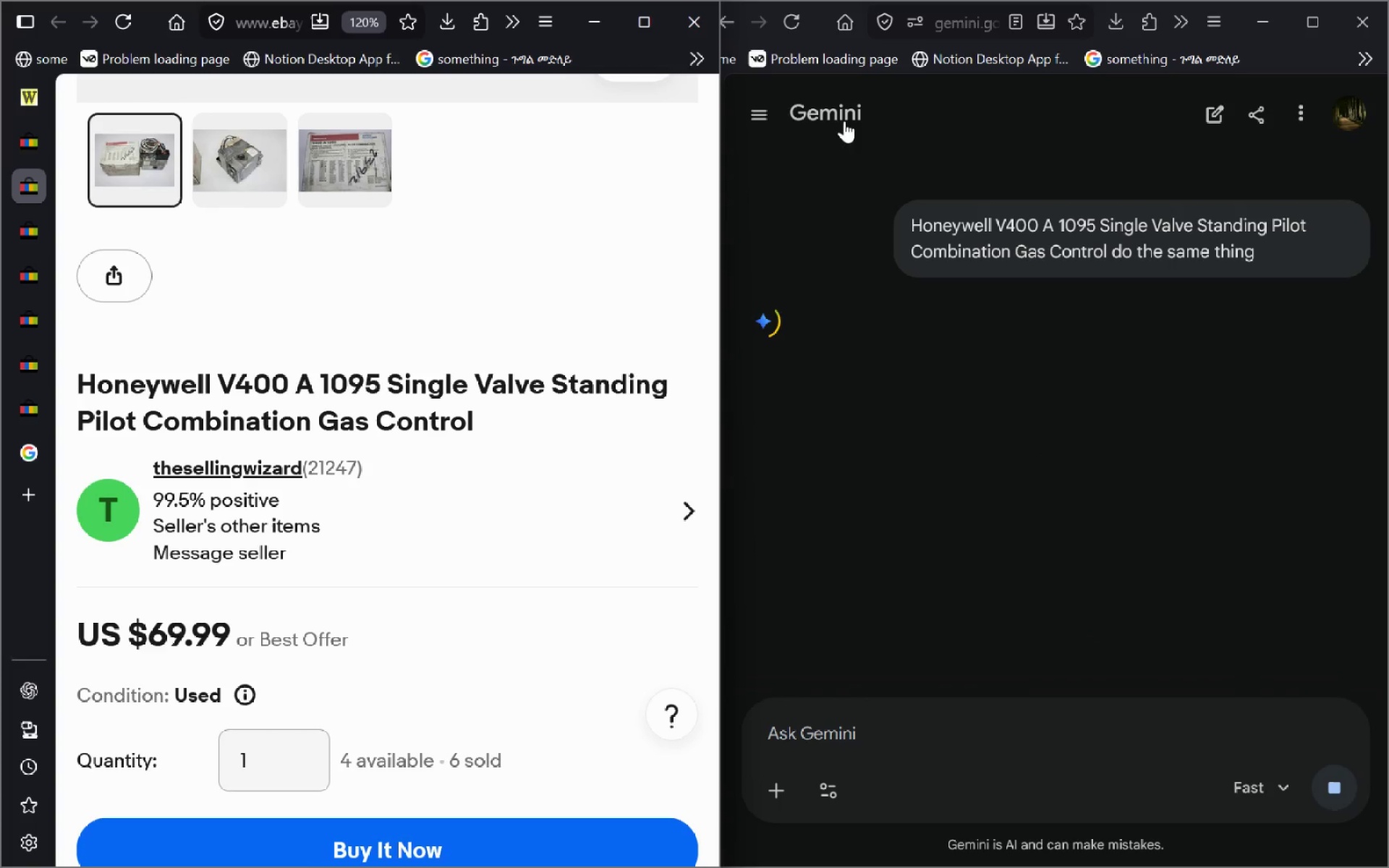 
key(Alt+AltLeft)
 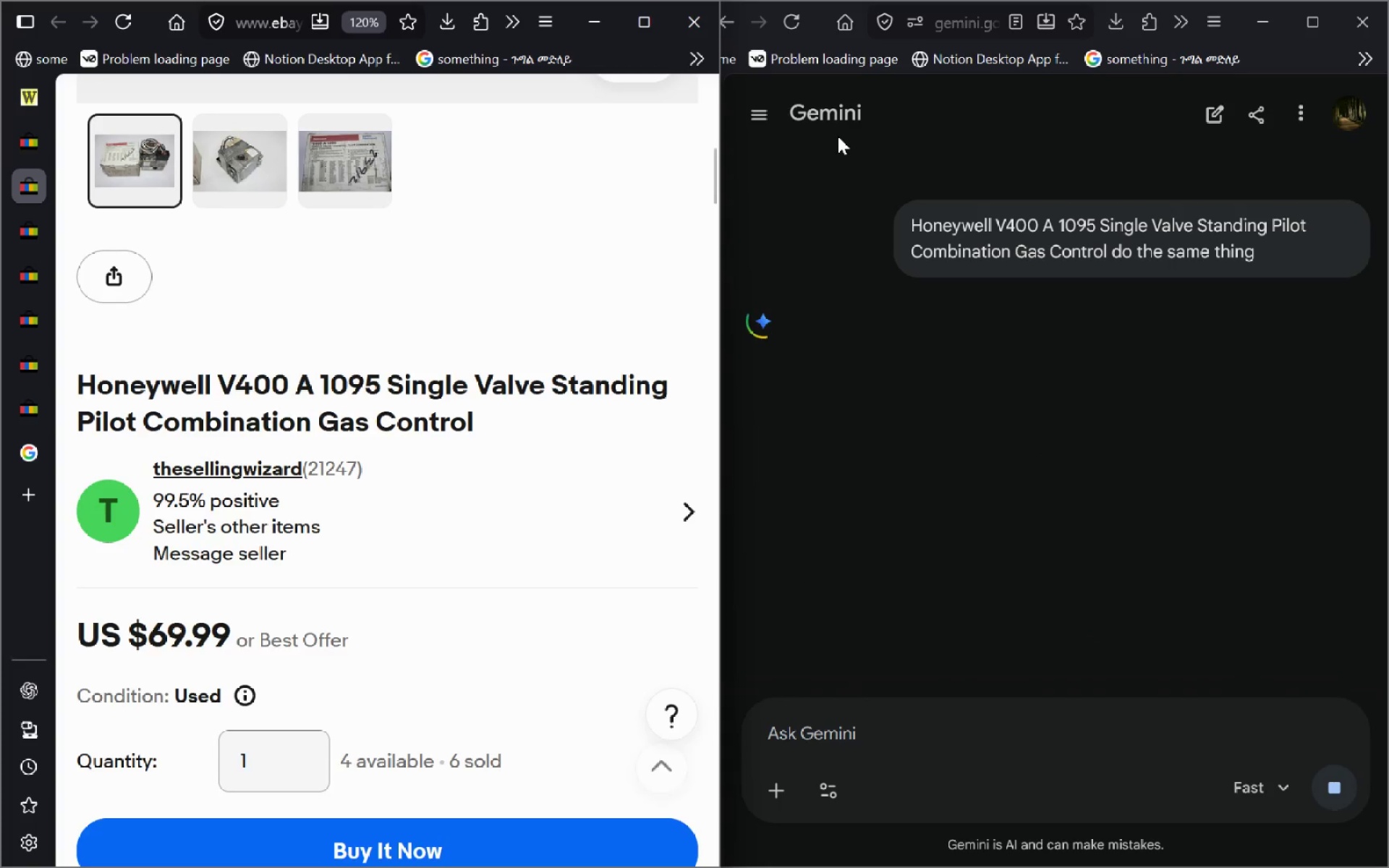 
key(Alt+Tab)
 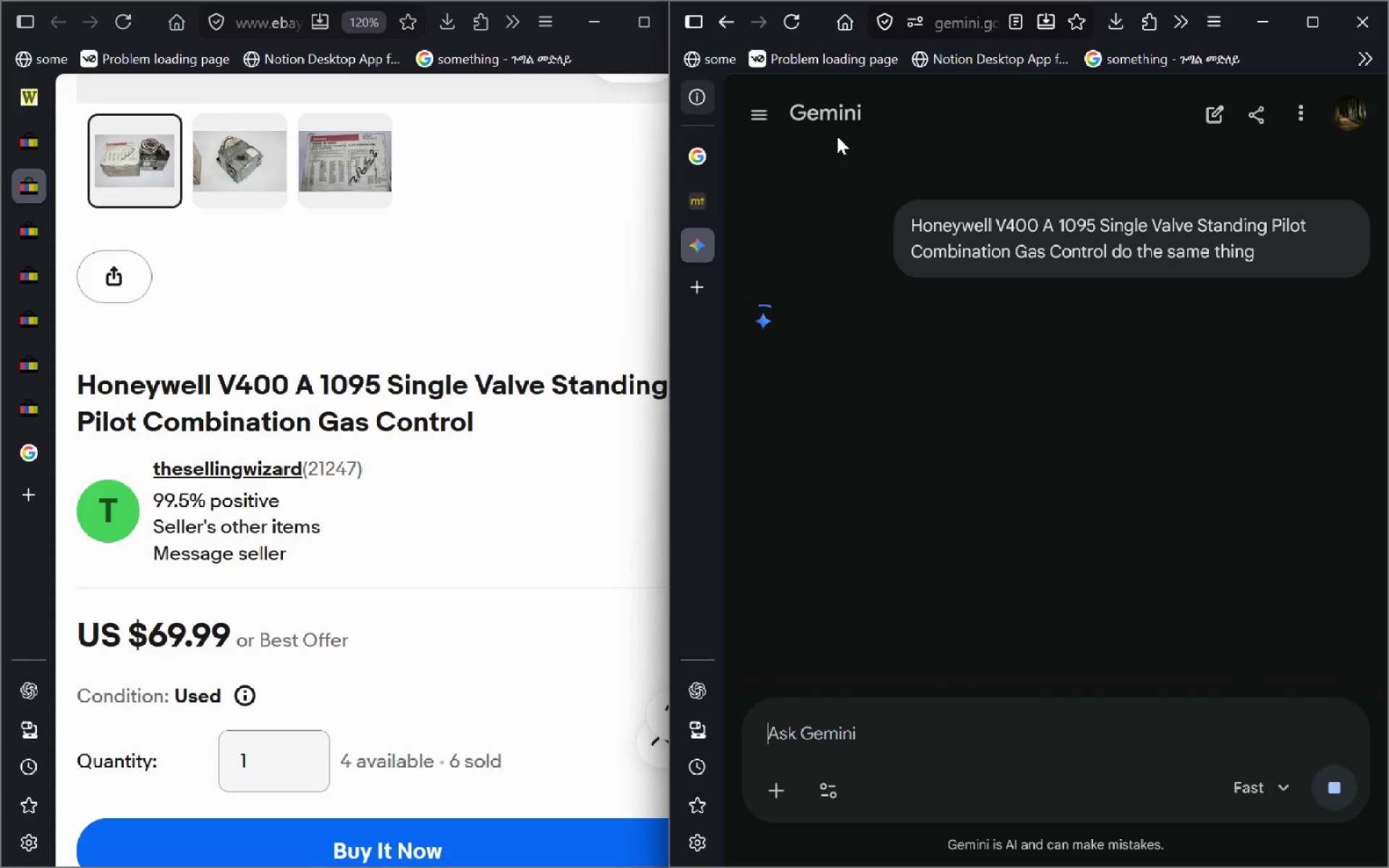 
key(Alt+Tab)
 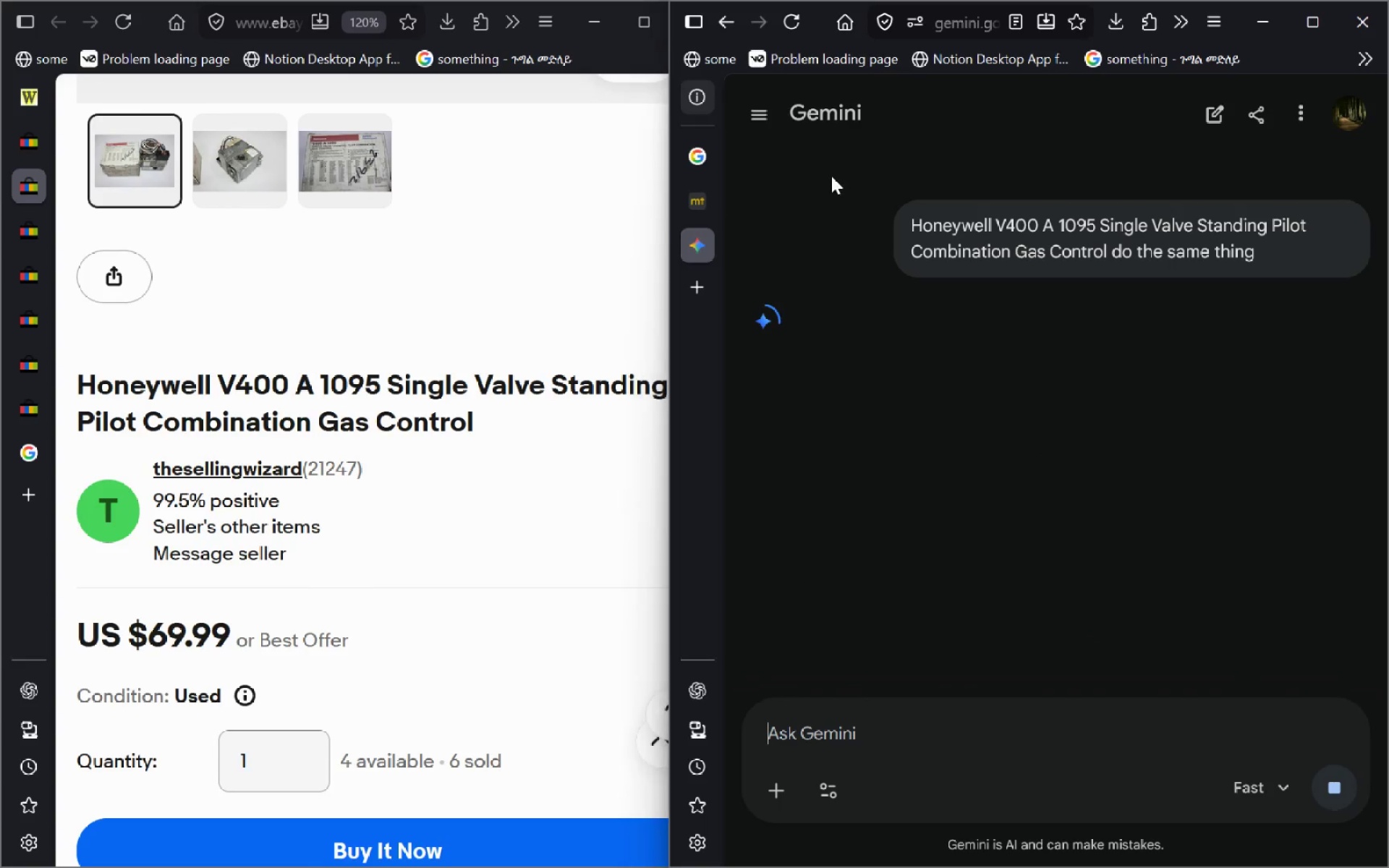 
key(Alt+Tab)
 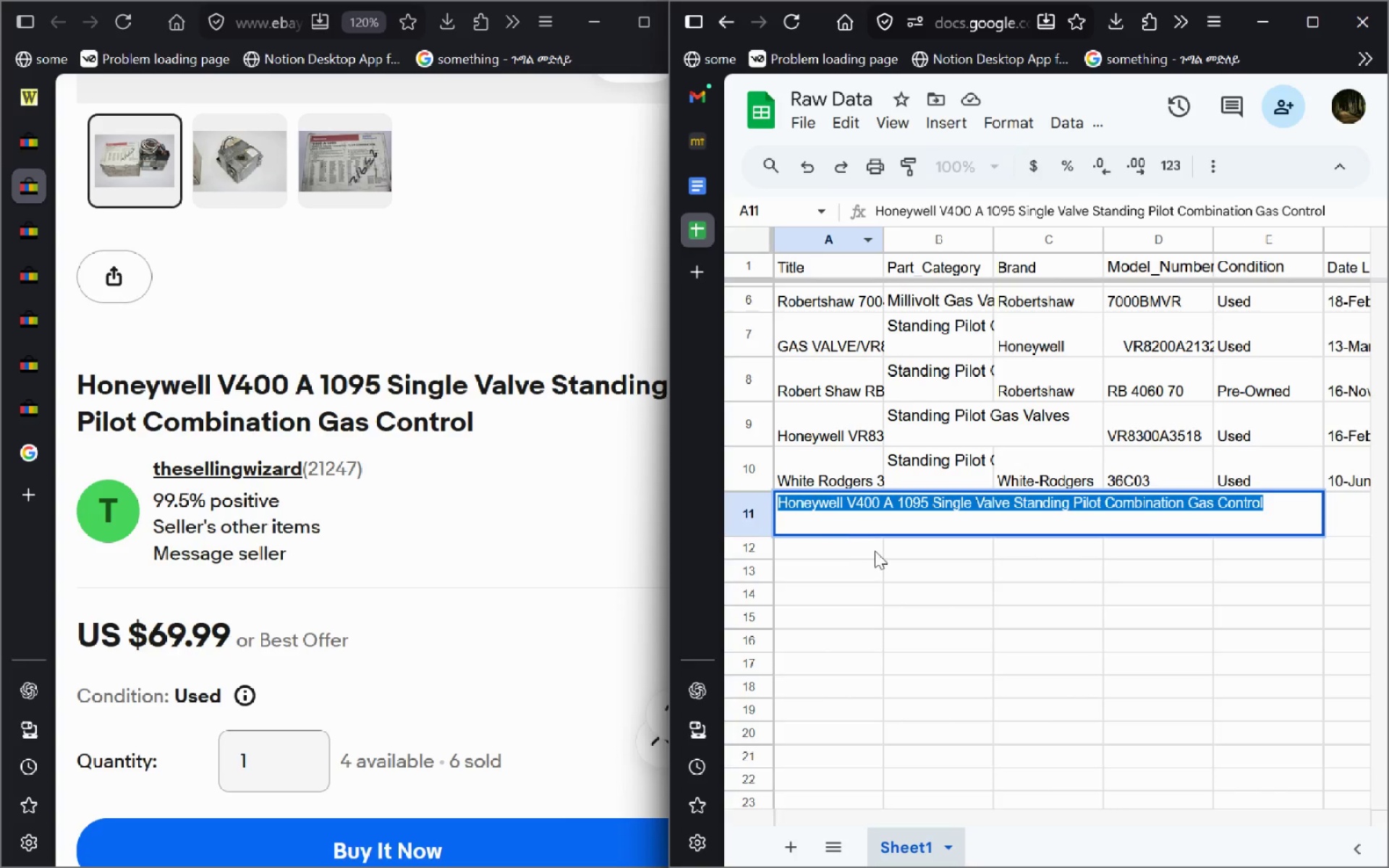 
left_click([878, 555])
 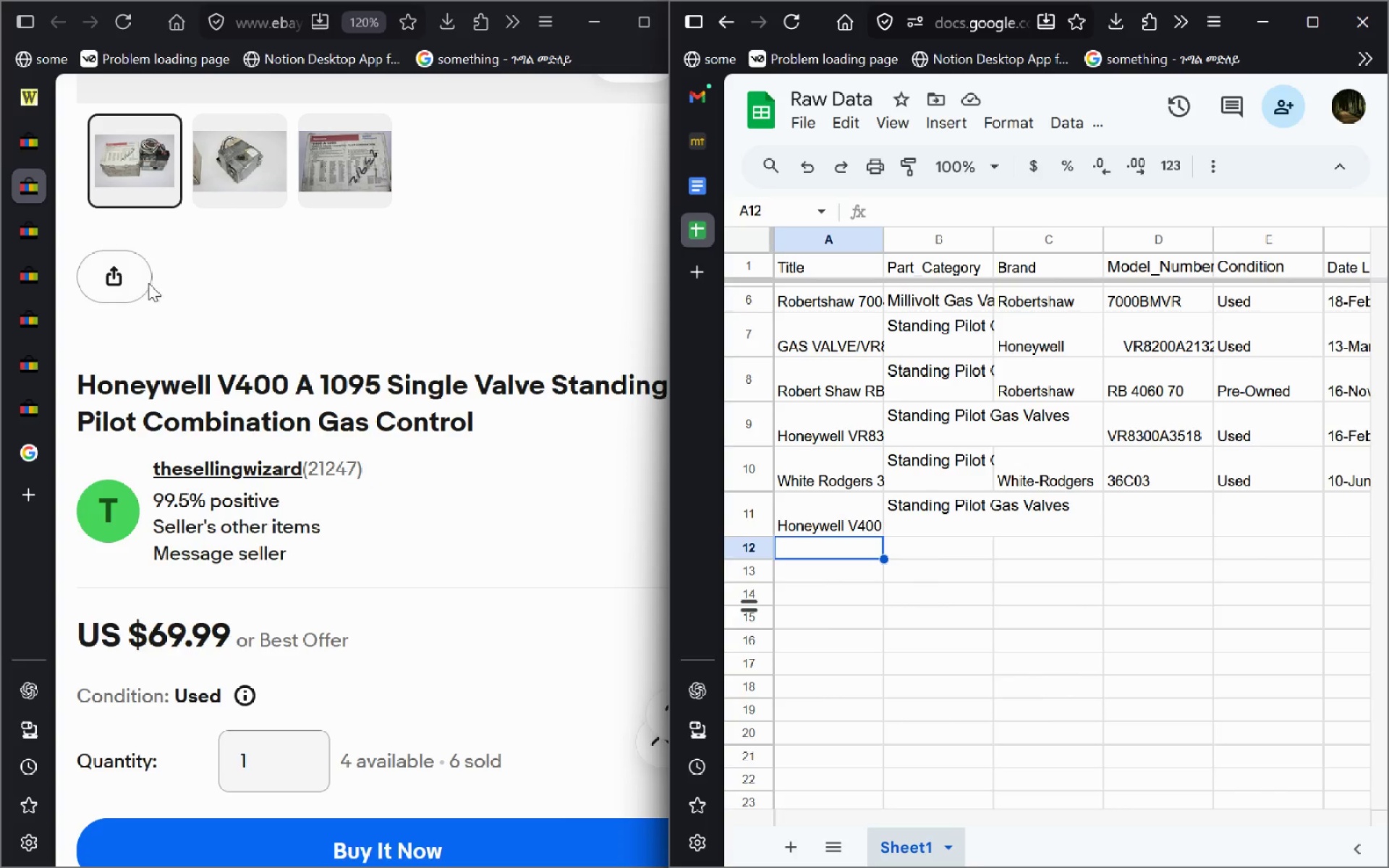 
mouse_move([407, 533])
 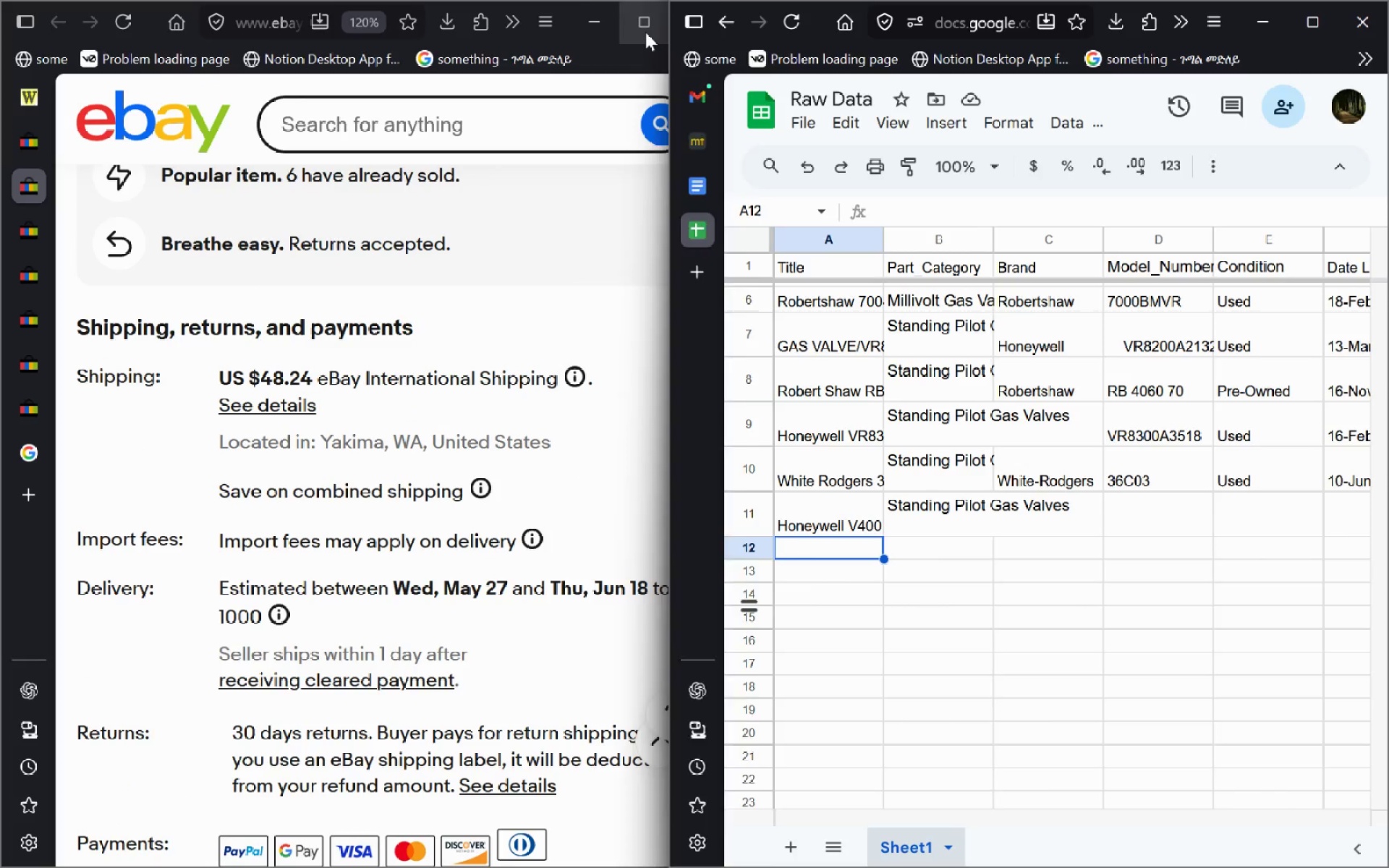 
left_click([645, 32])
 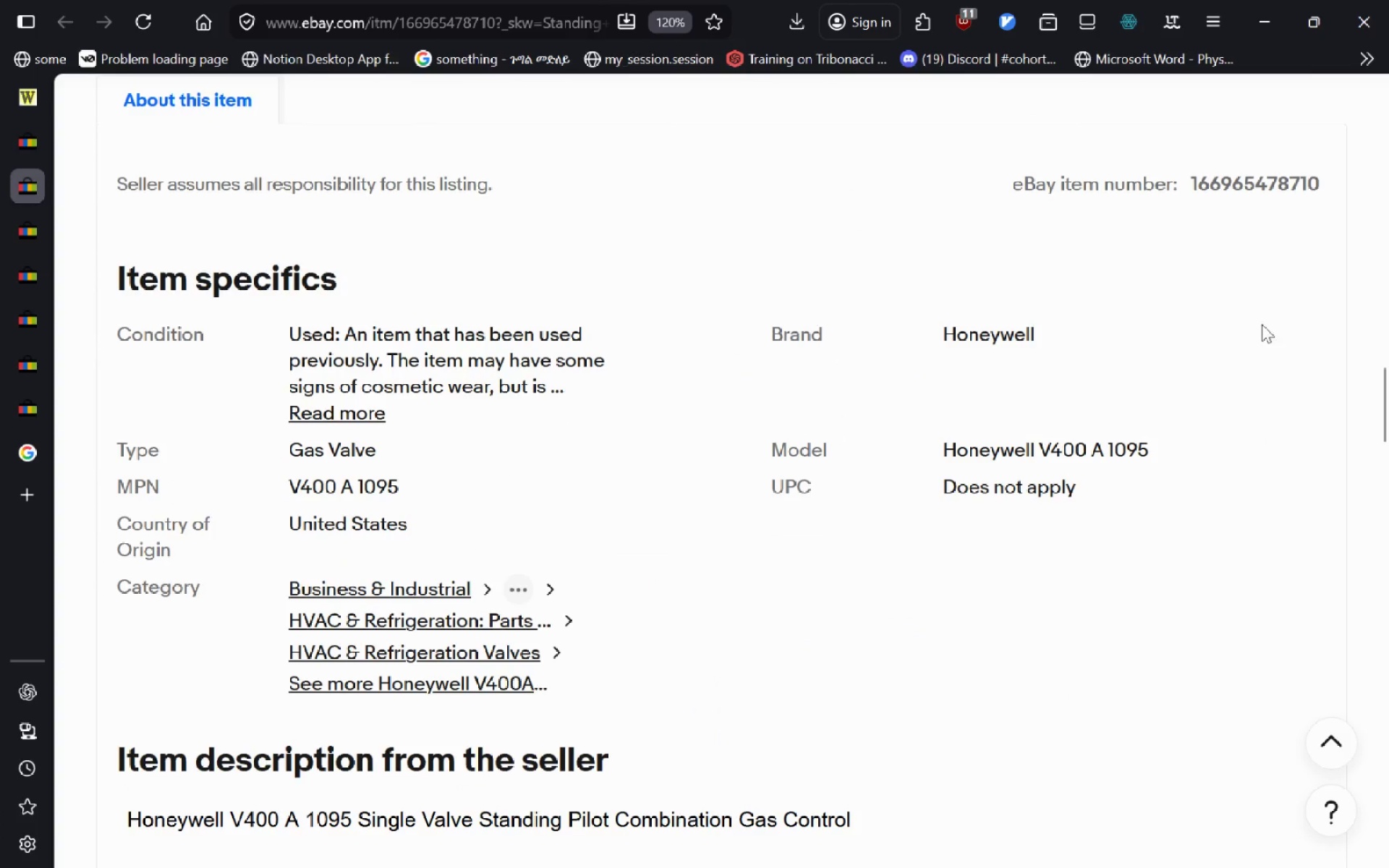 
left_click_drag(start_coordinate=[1190, 186], to_coordinate=[1349, 175])
 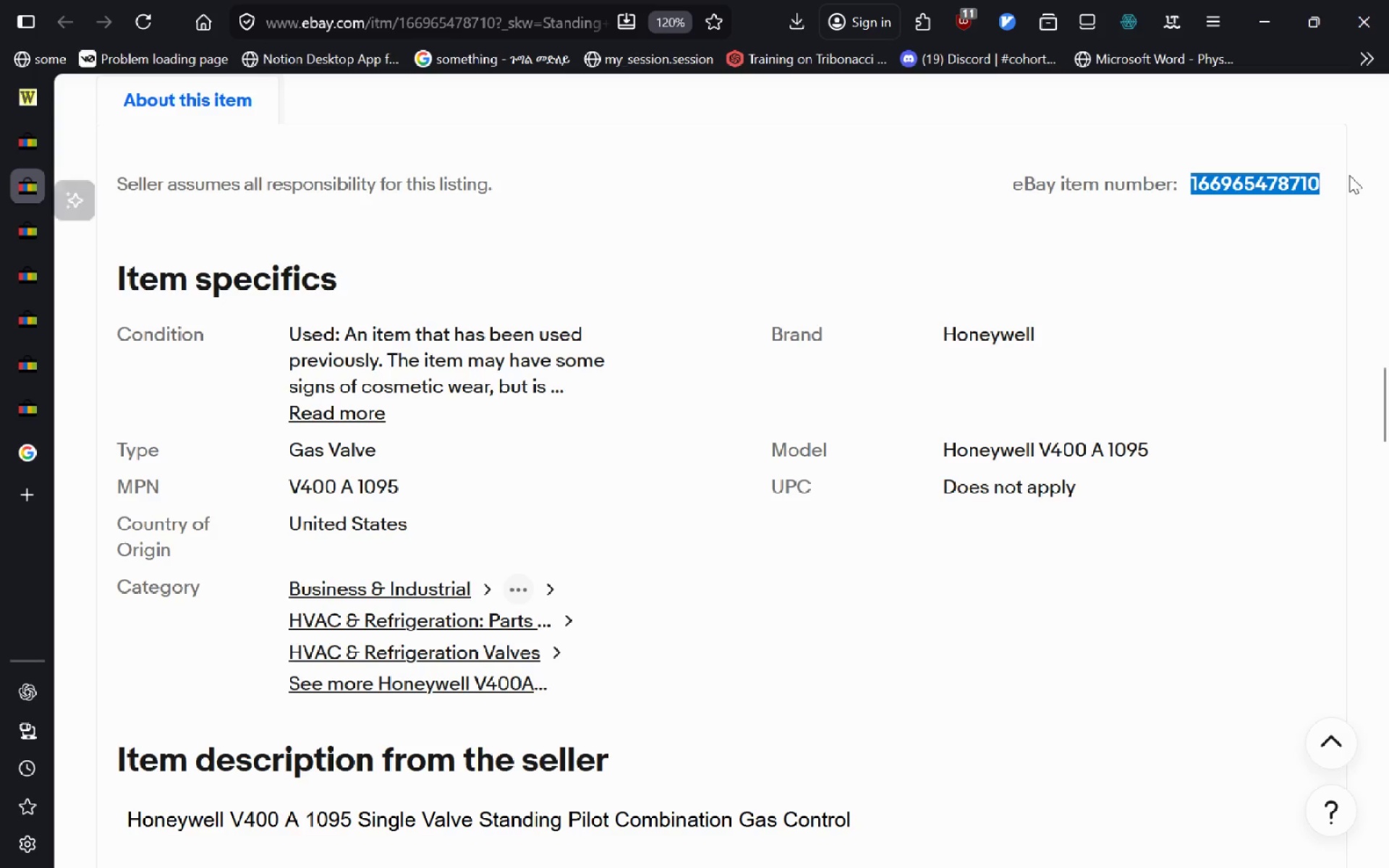 
key(Control+C)
 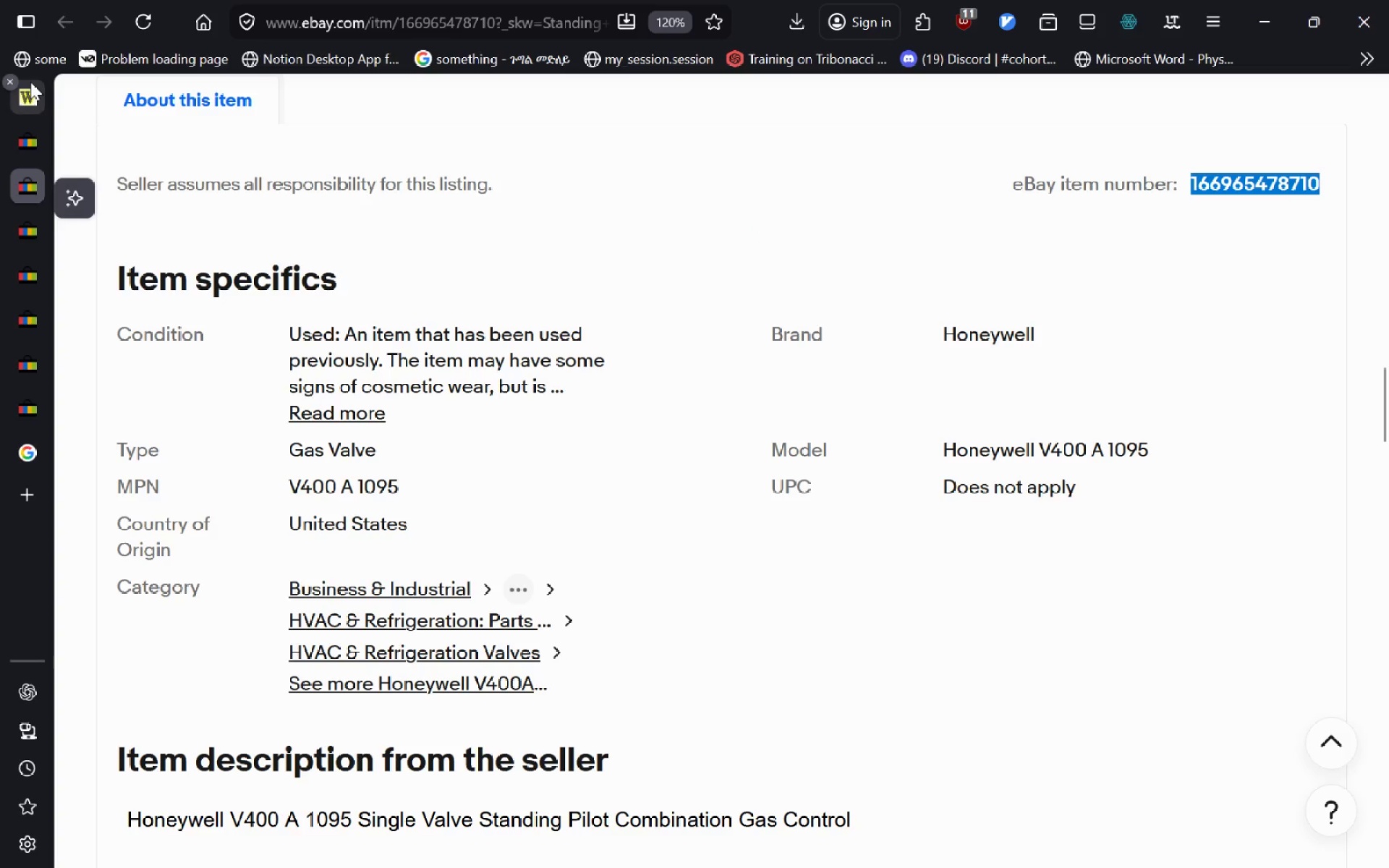 
left_click([30, 82])
 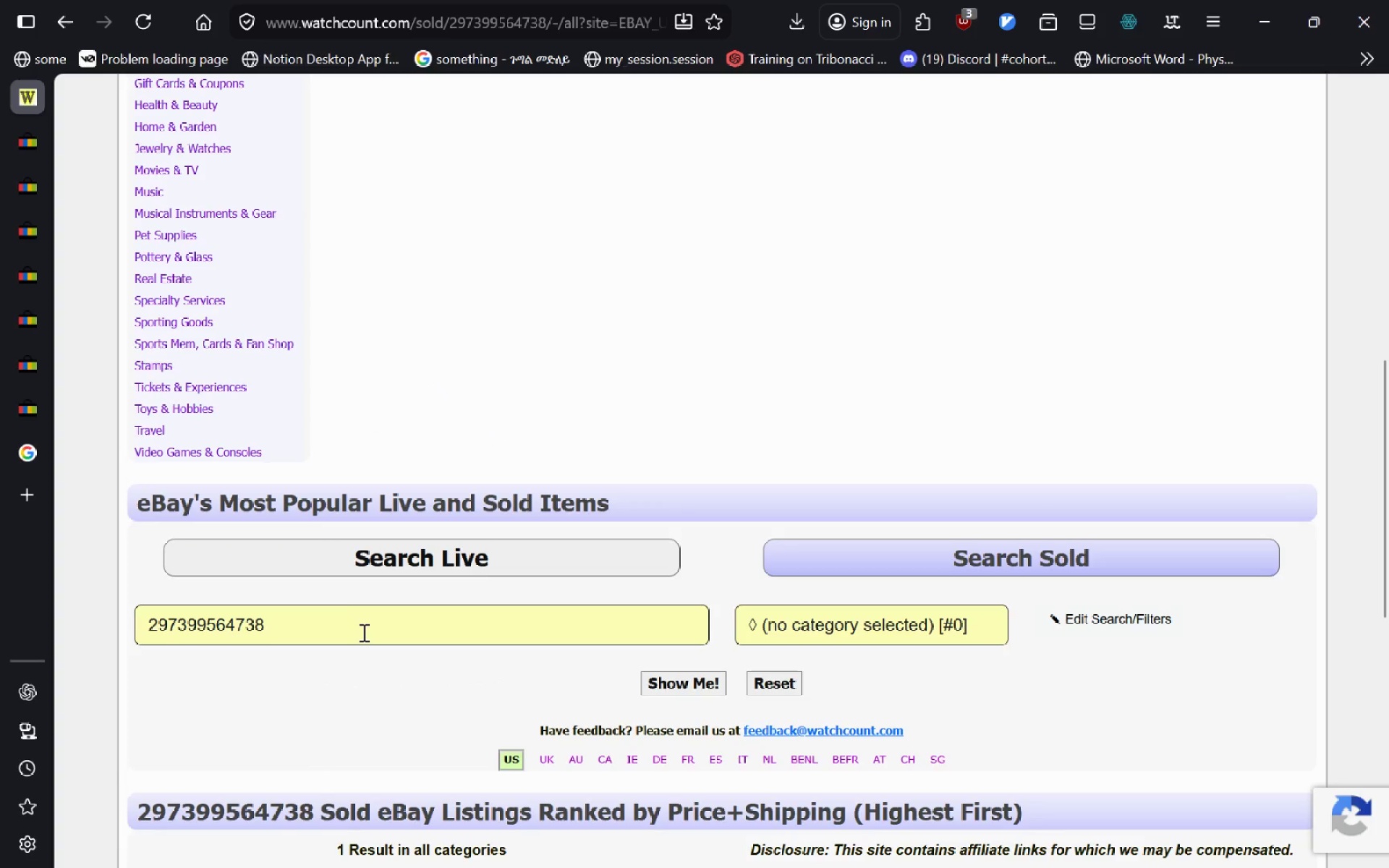 
left_click([356, 633])
 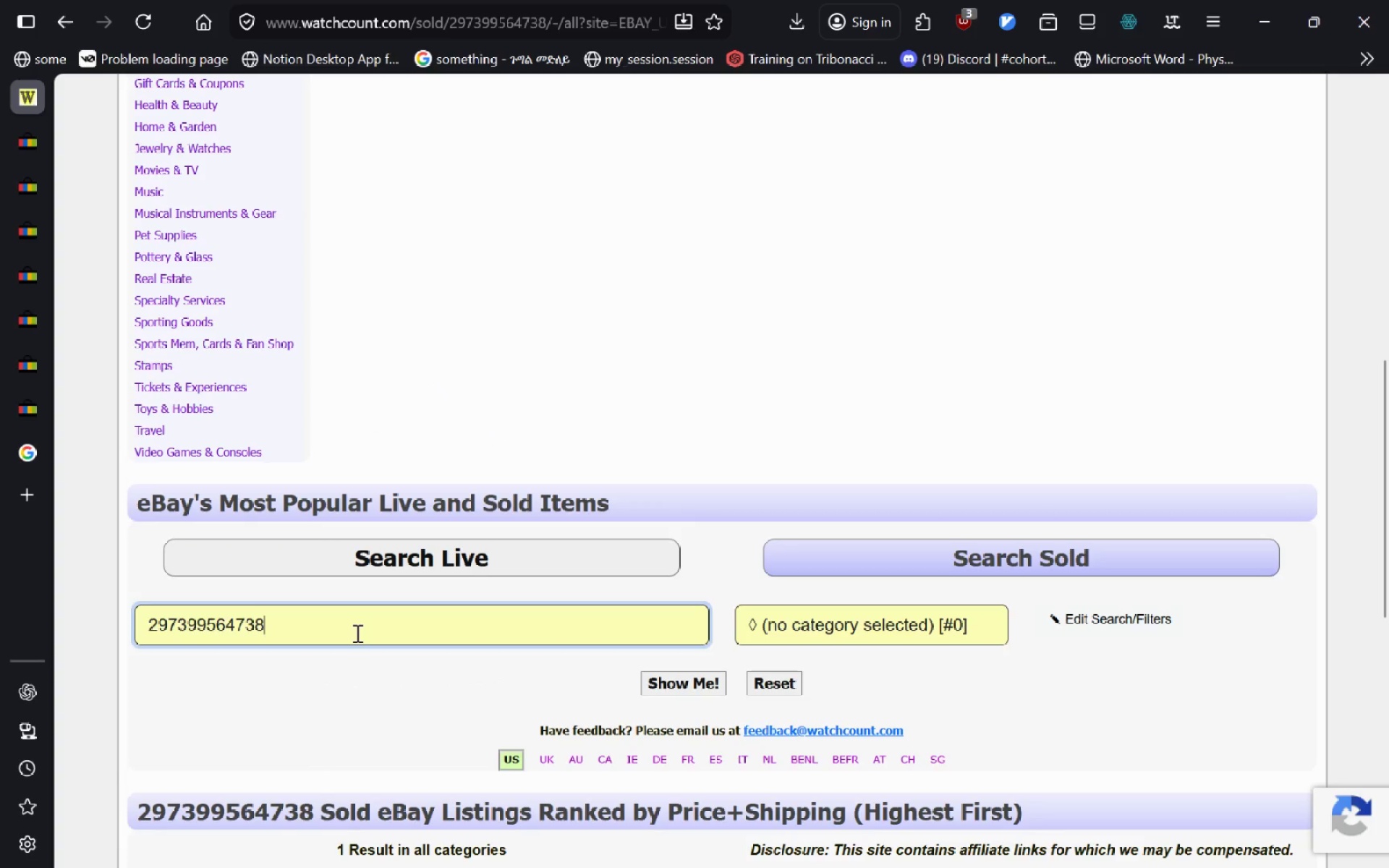 
key(Control+A)
 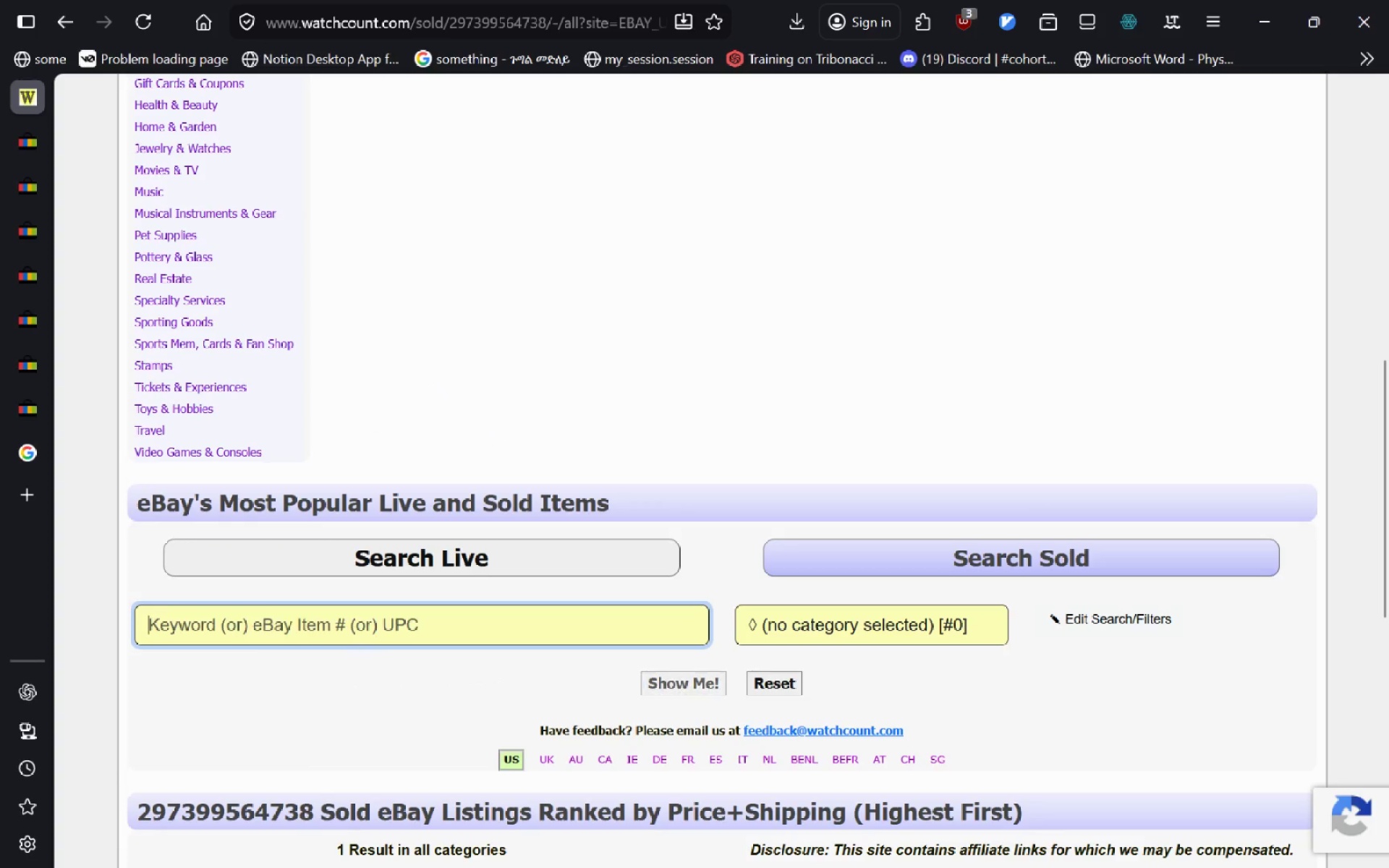 
key(Backspace)
 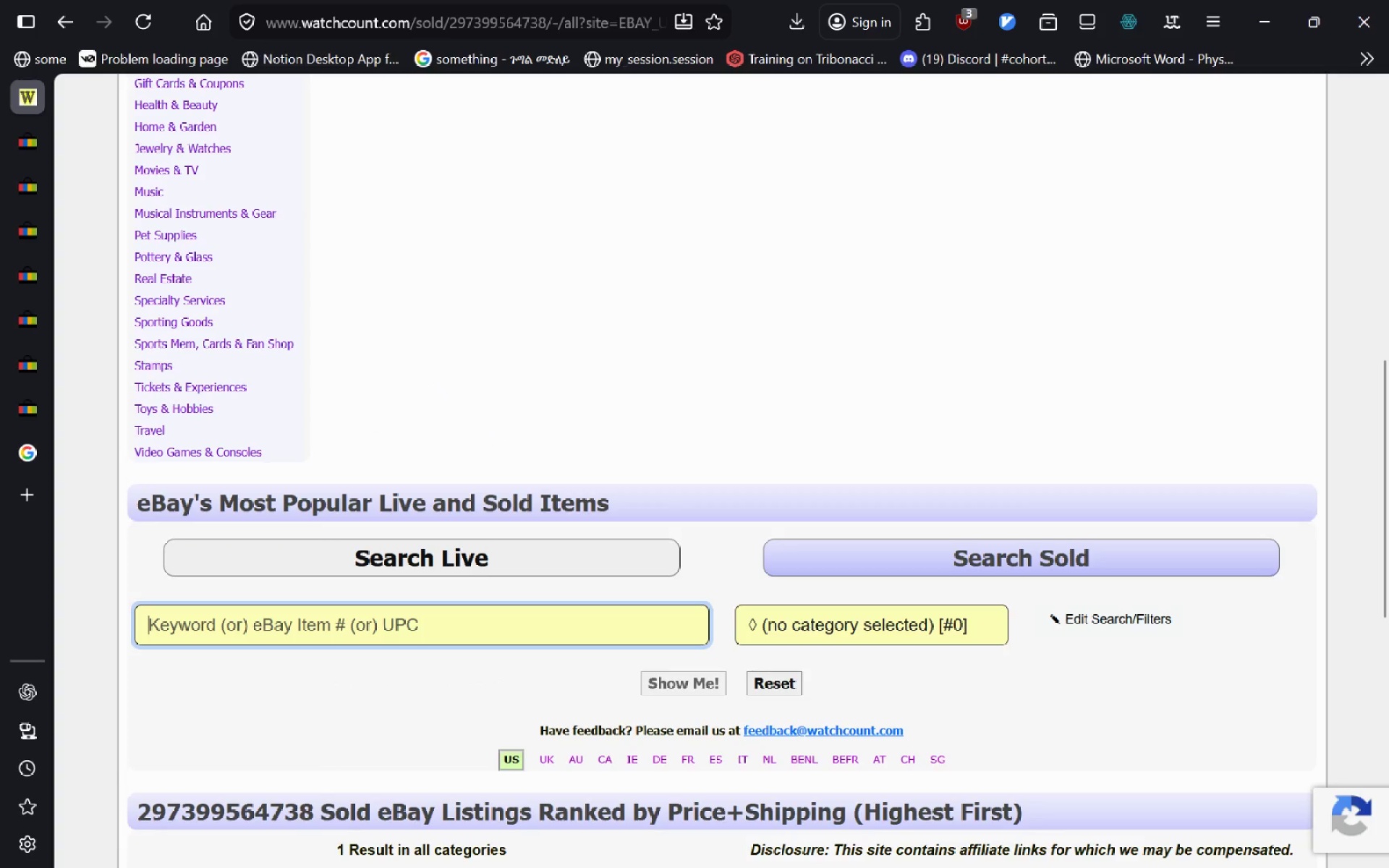 
key(Control+V)
 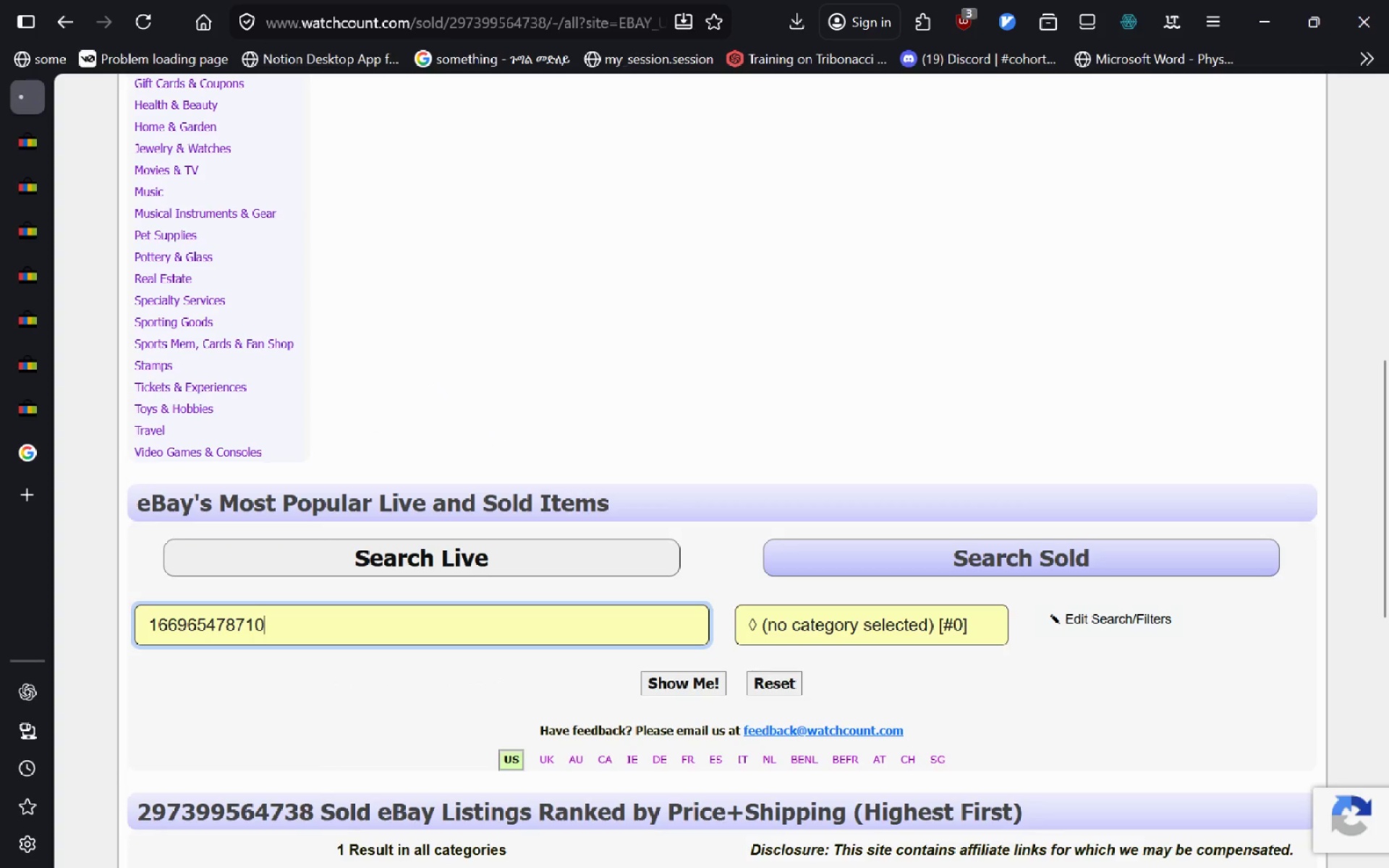 
key(Enter)
 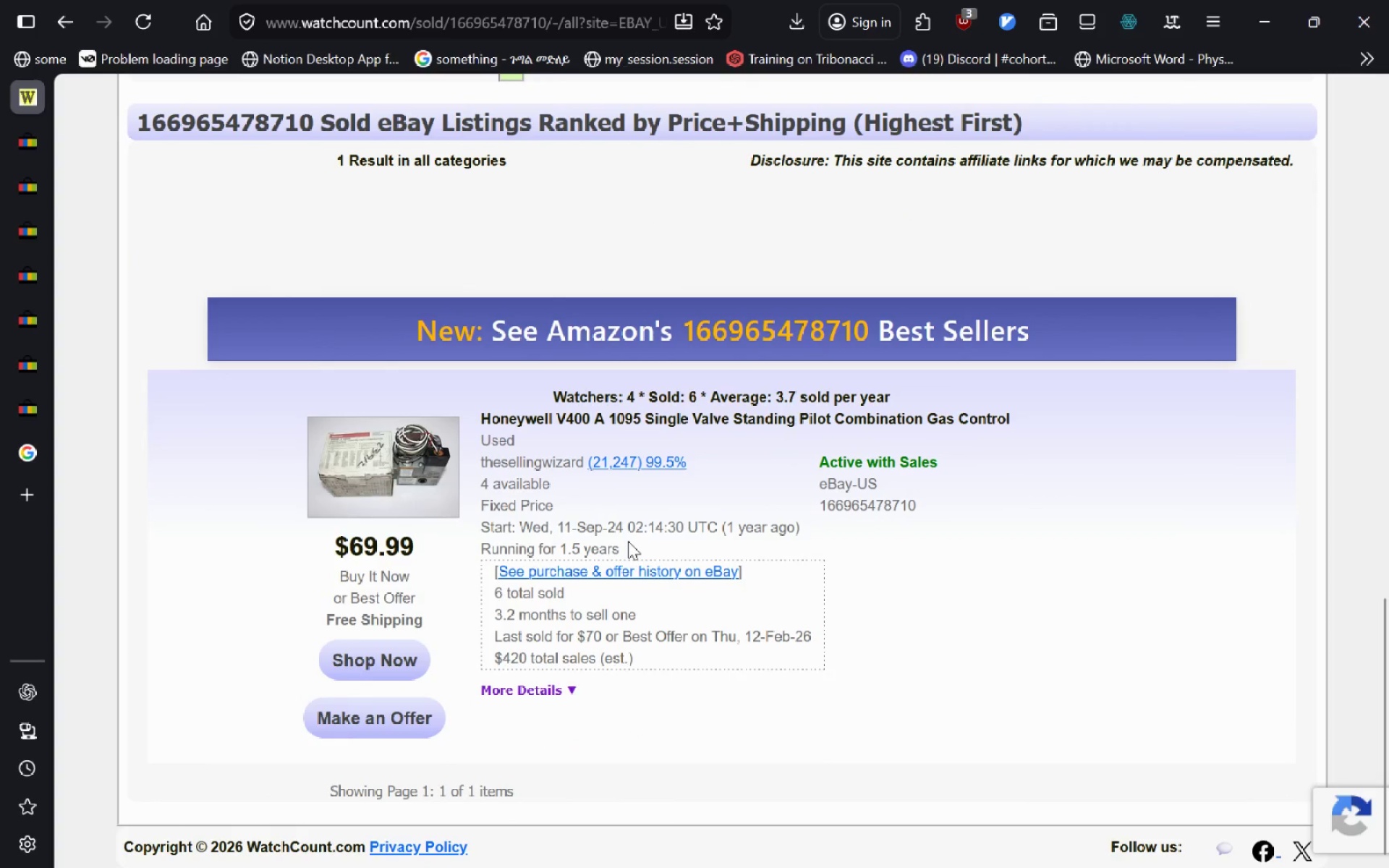 
wait(15.62)
 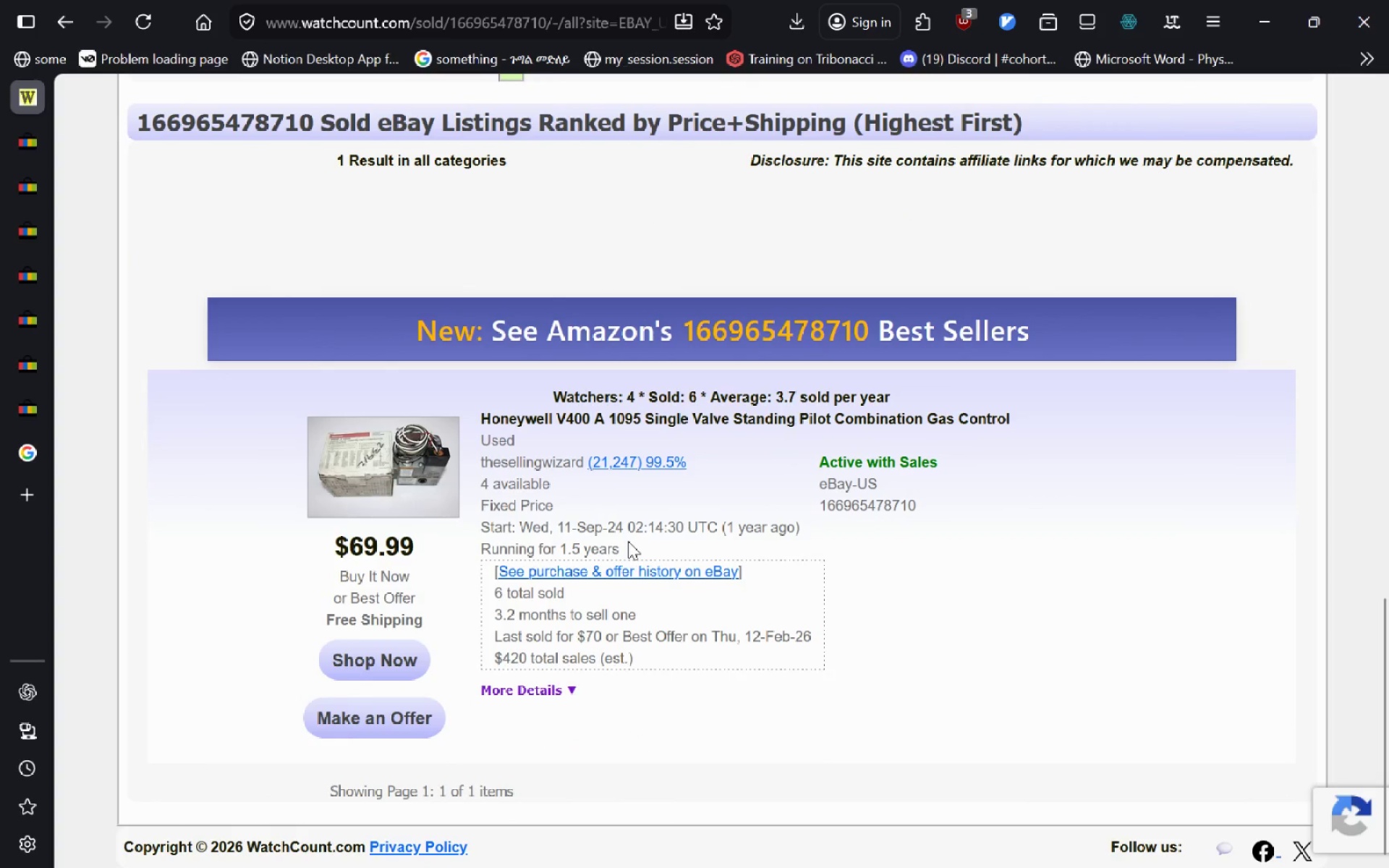 
left_click([40, 234])
 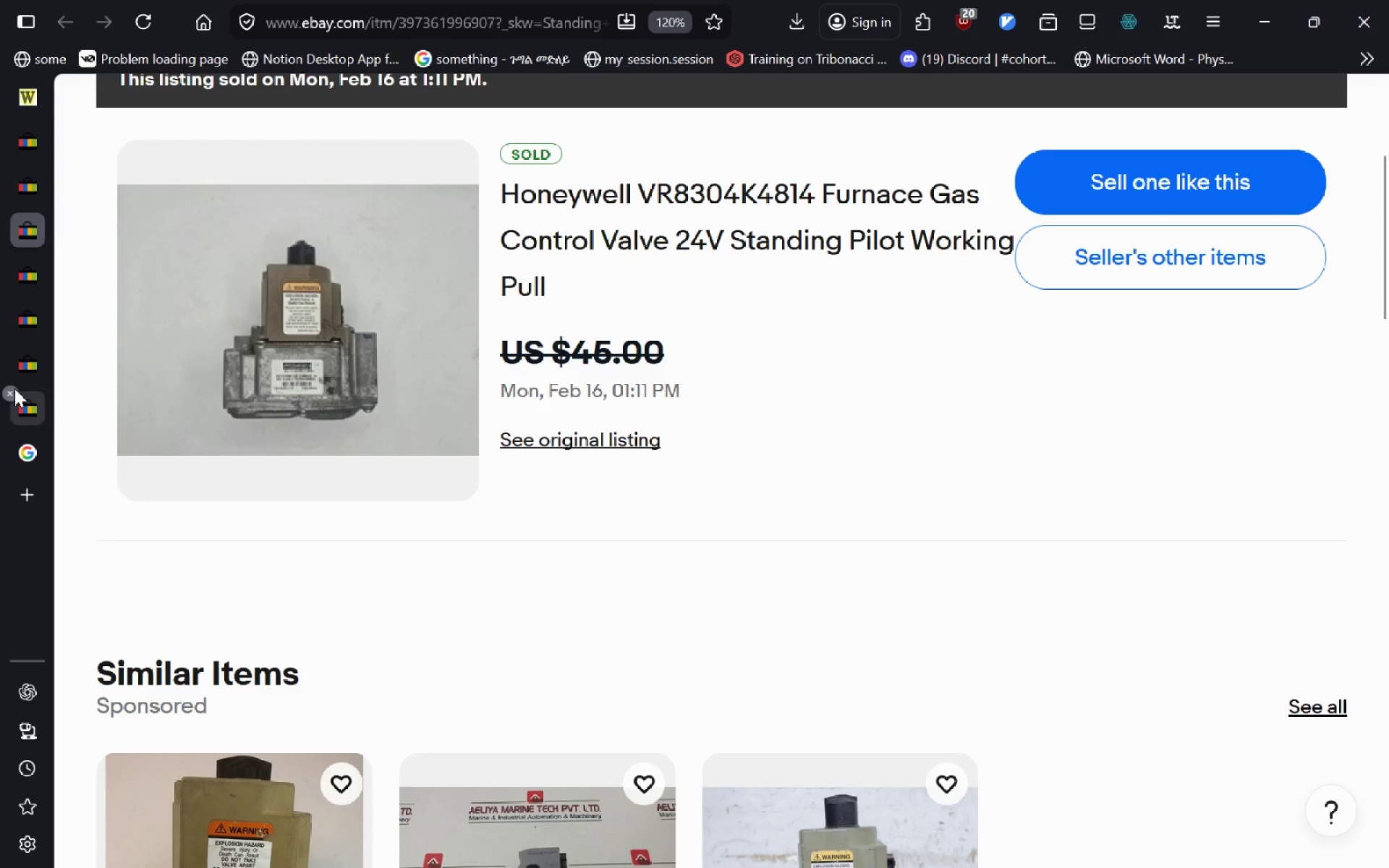 
left_click([36, 408])
 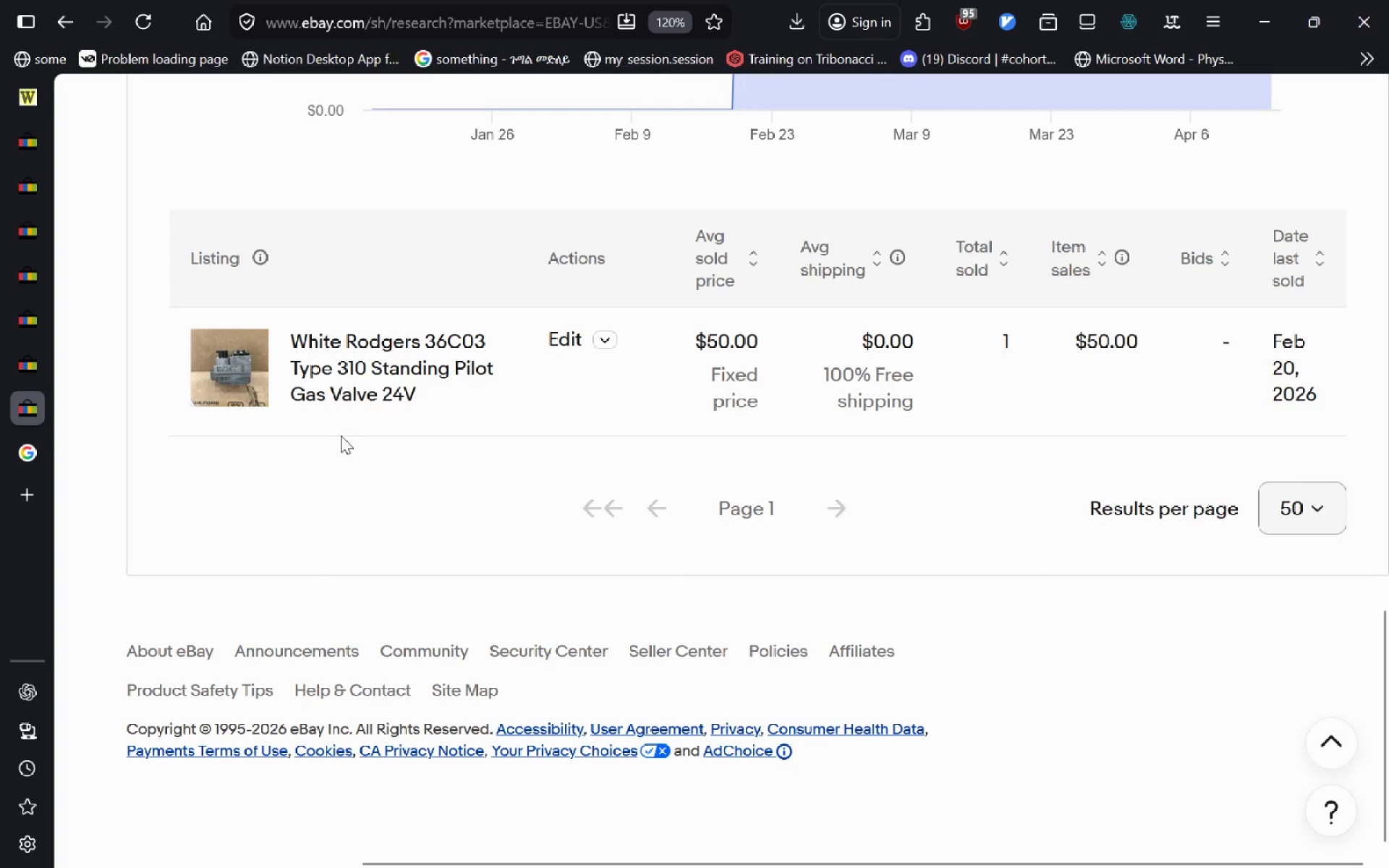 
mouse_move([392, 458])
 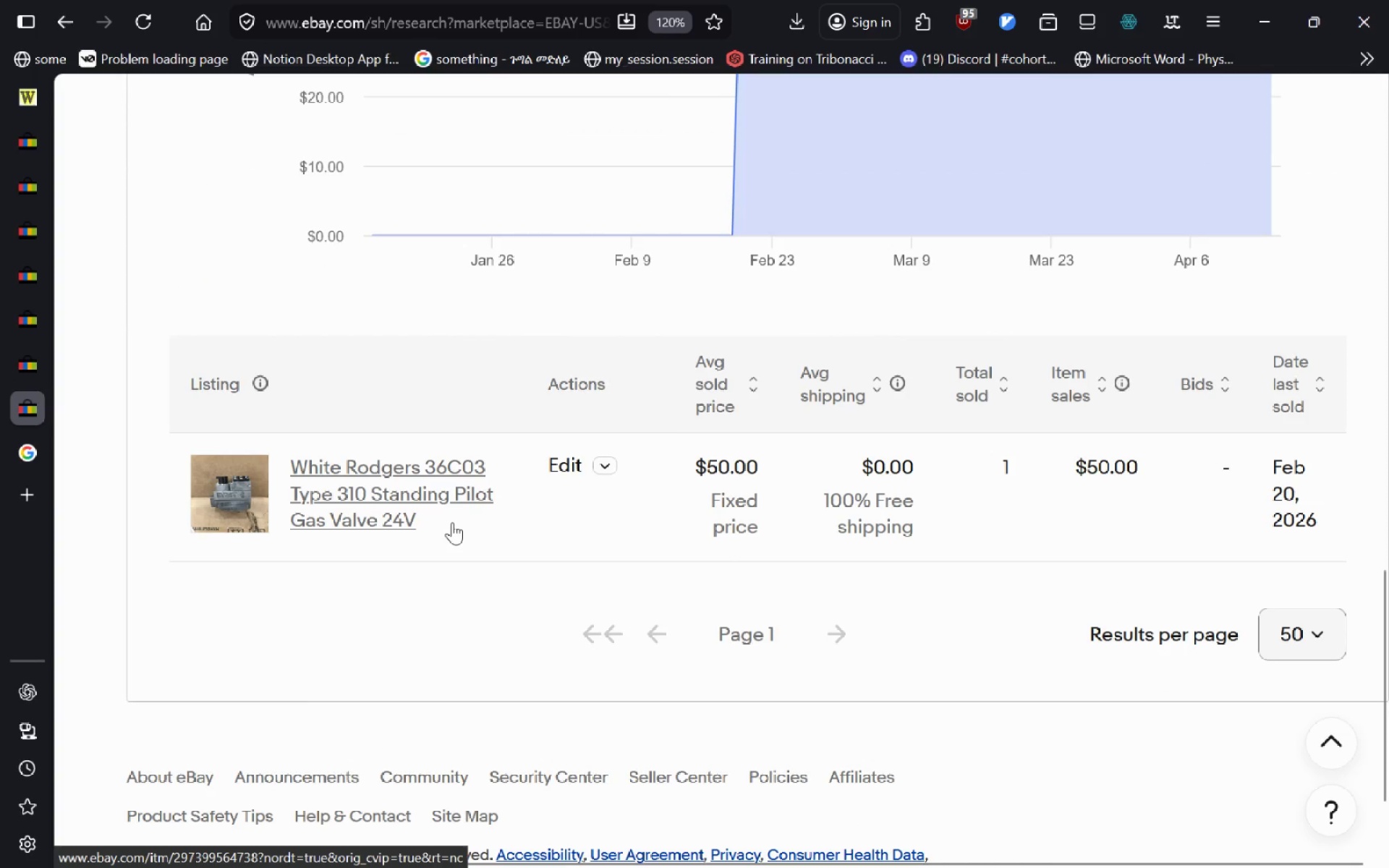 
left_click_drag(start_coordinate=[452, 522], to_coordinate=[387, 509])
 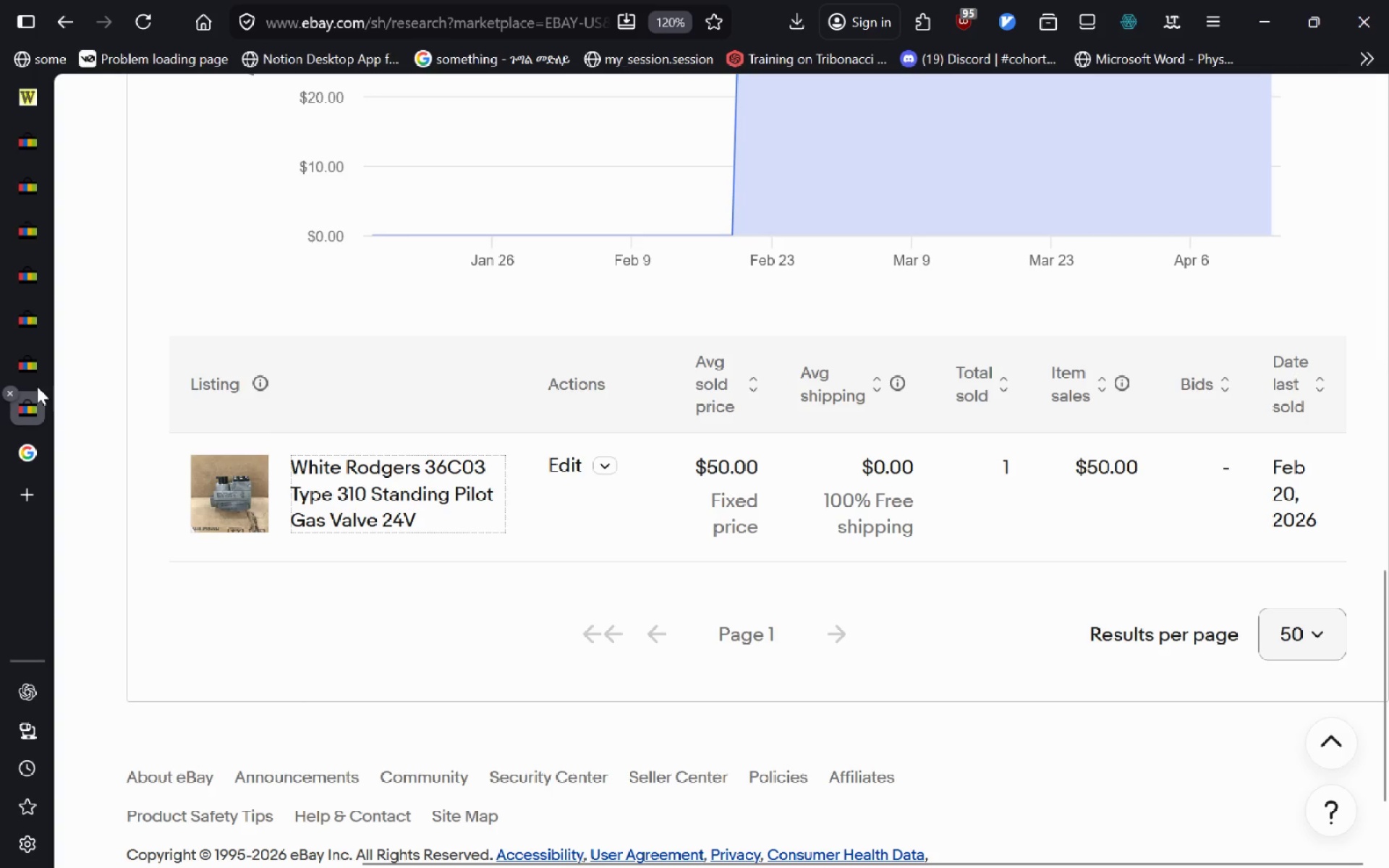 
left_click([18, 190])
 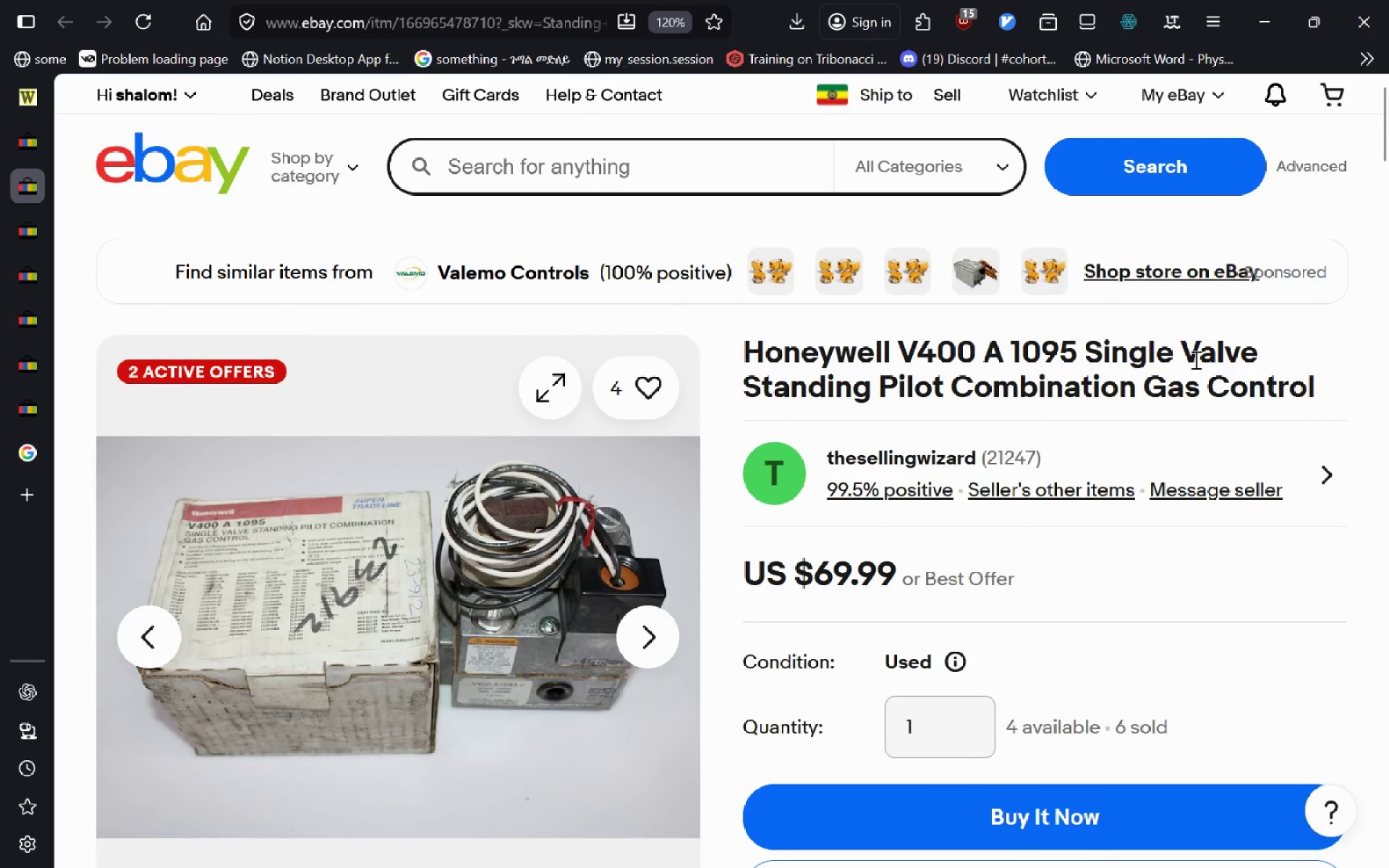 
left_click_drag(start_coordinate=[1325, 383], to_coordinate=[722, 336])
 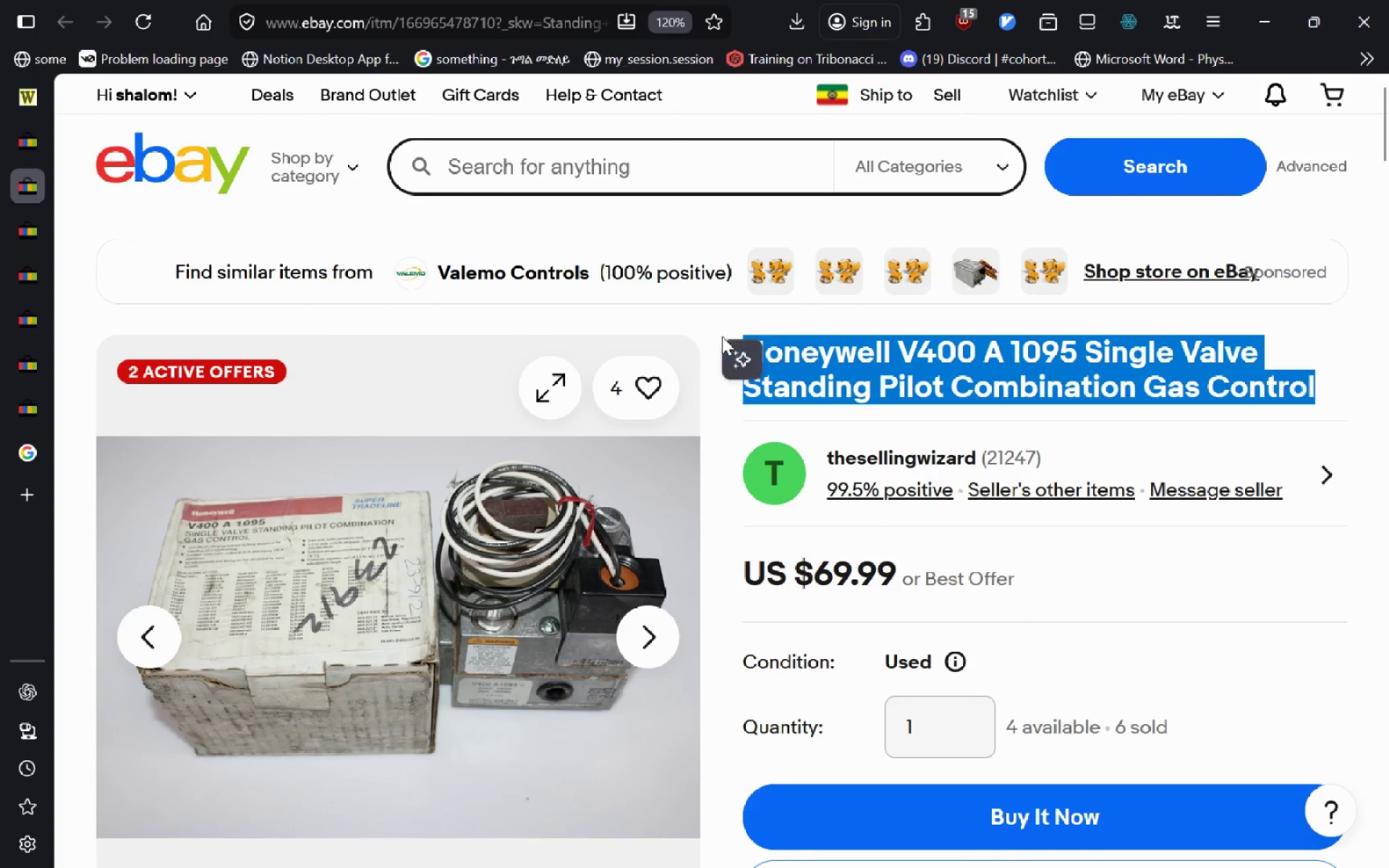 
key(Control+C)
 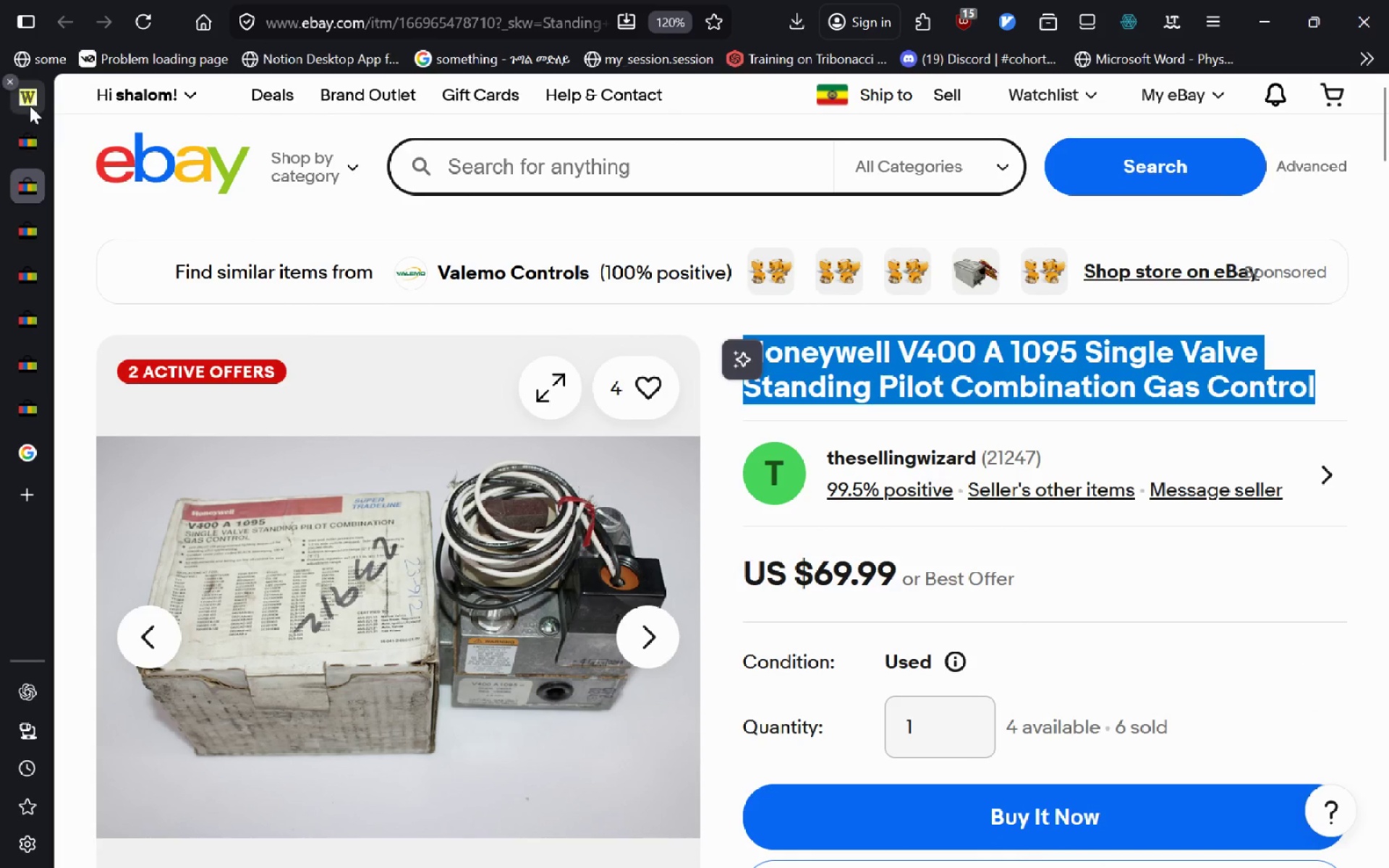 
left_click([33, 98])
 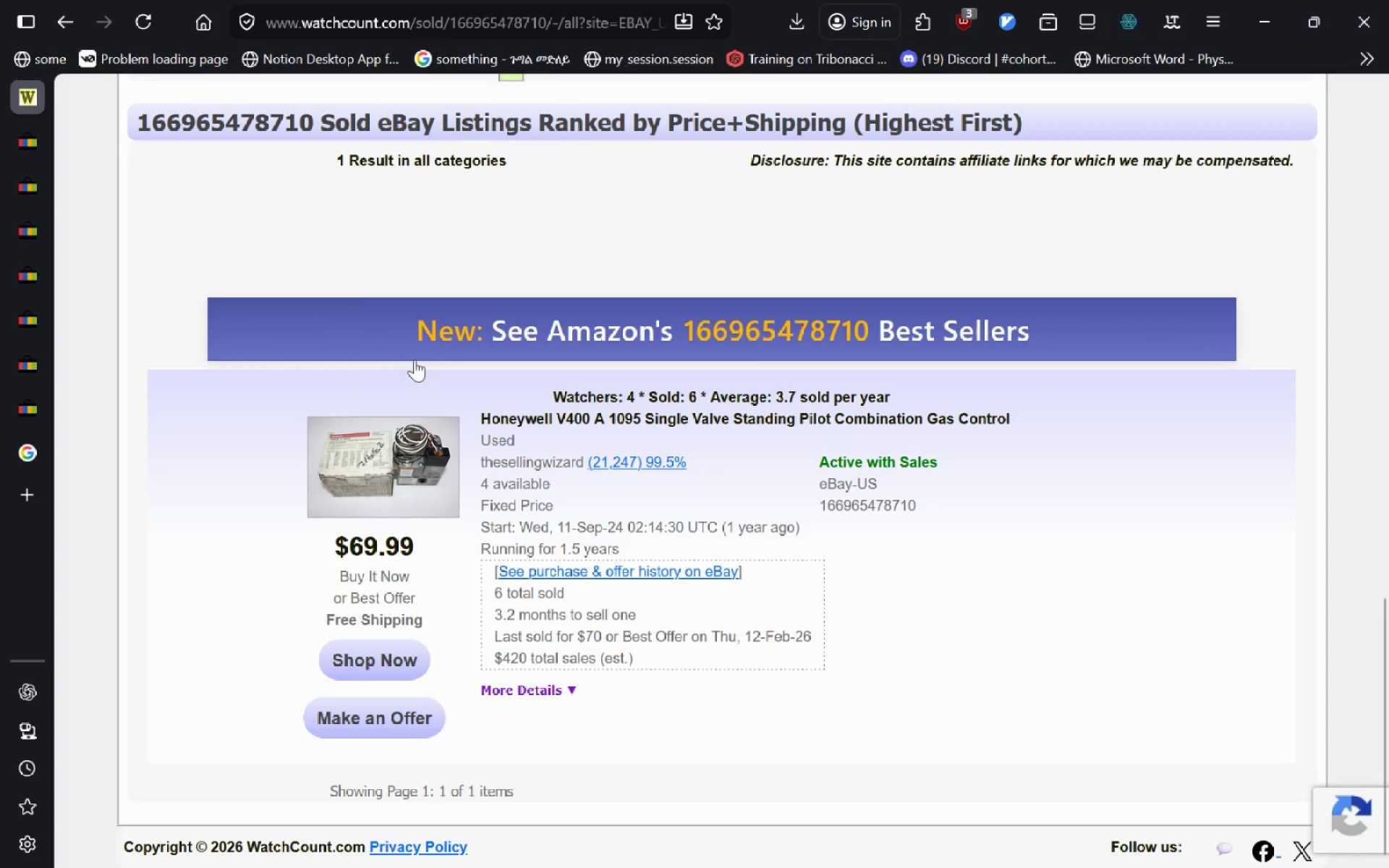 
mouse_move([403, 375])
 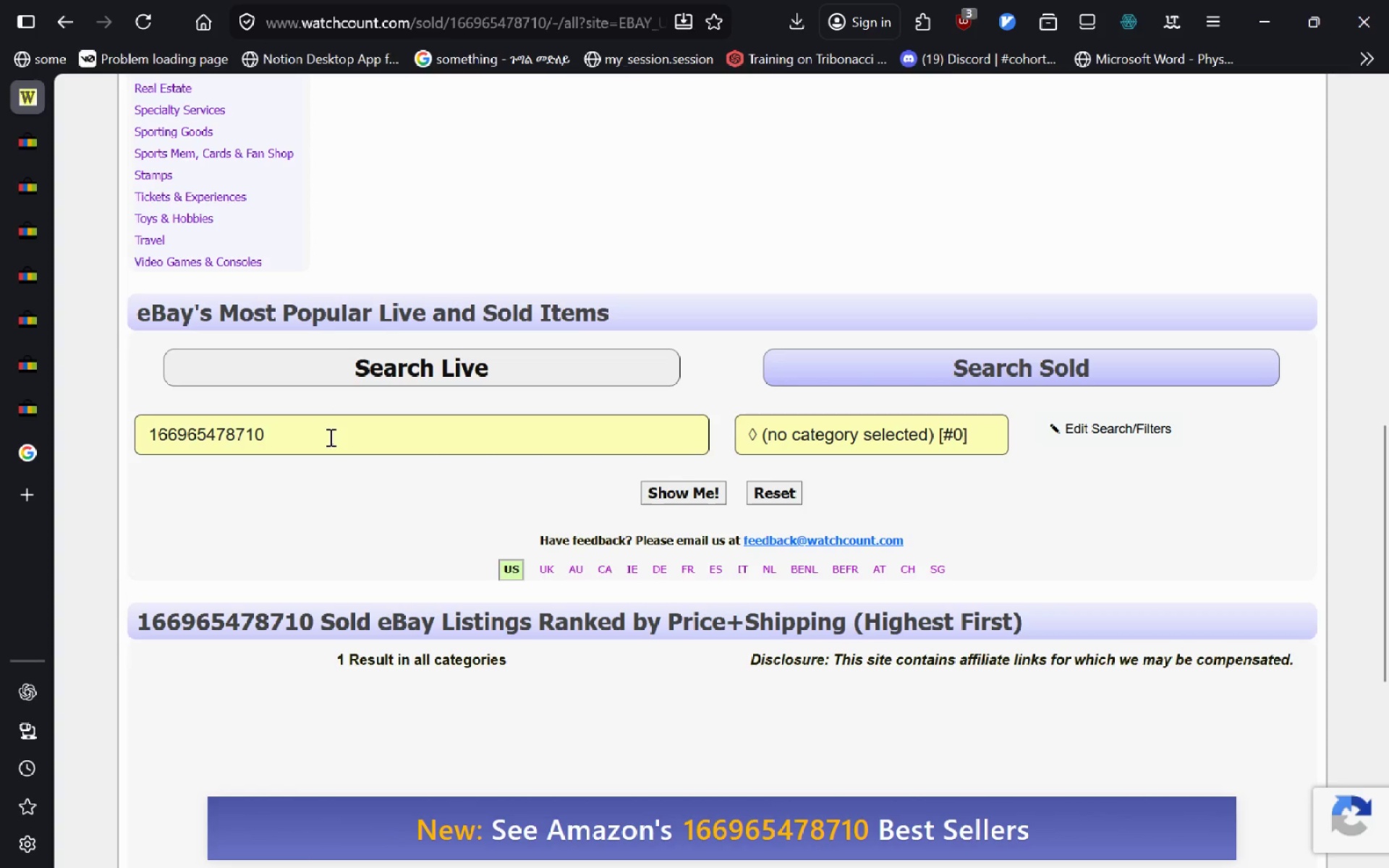 
left_click([329, 437])
 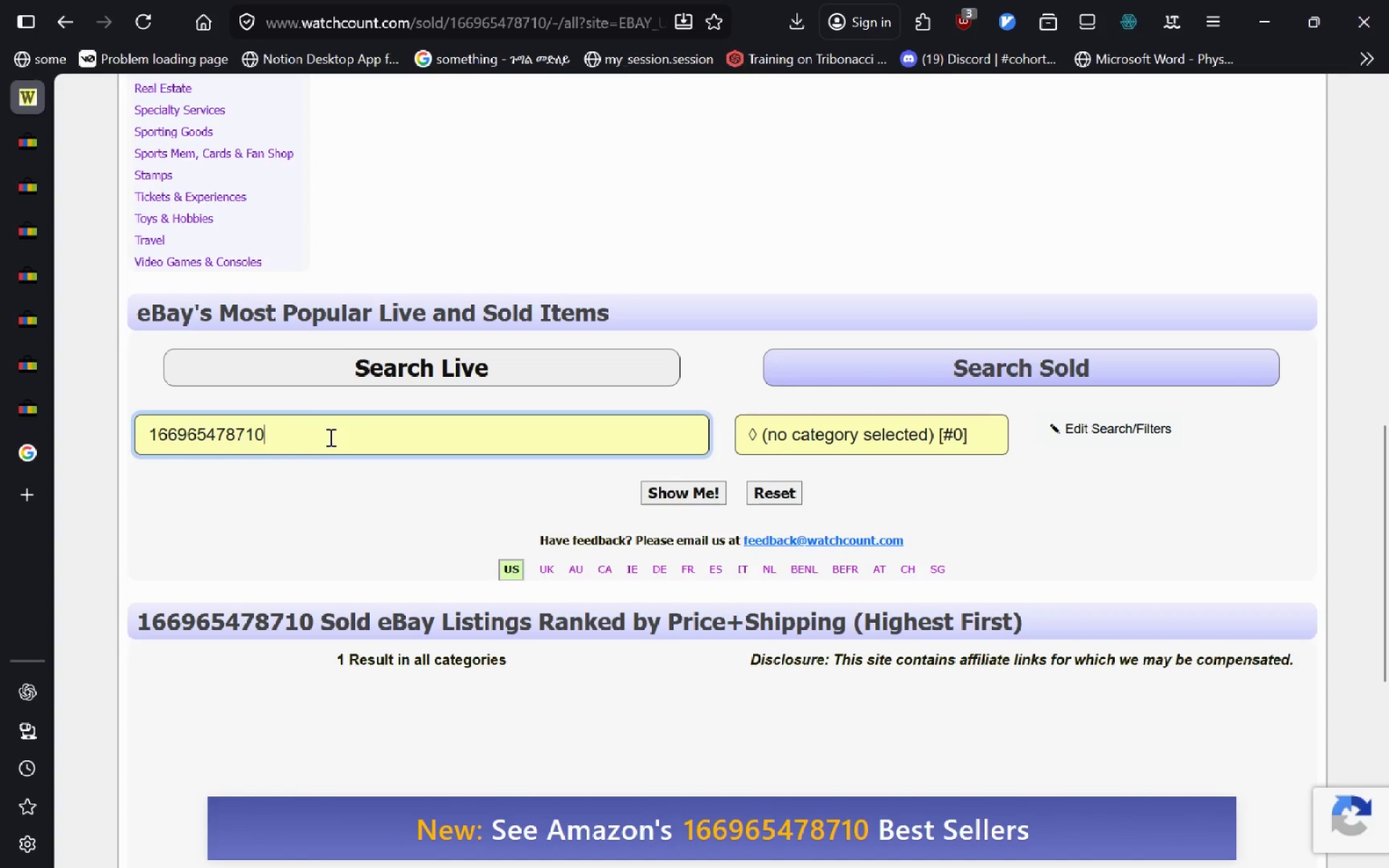 
key(Control+A)
 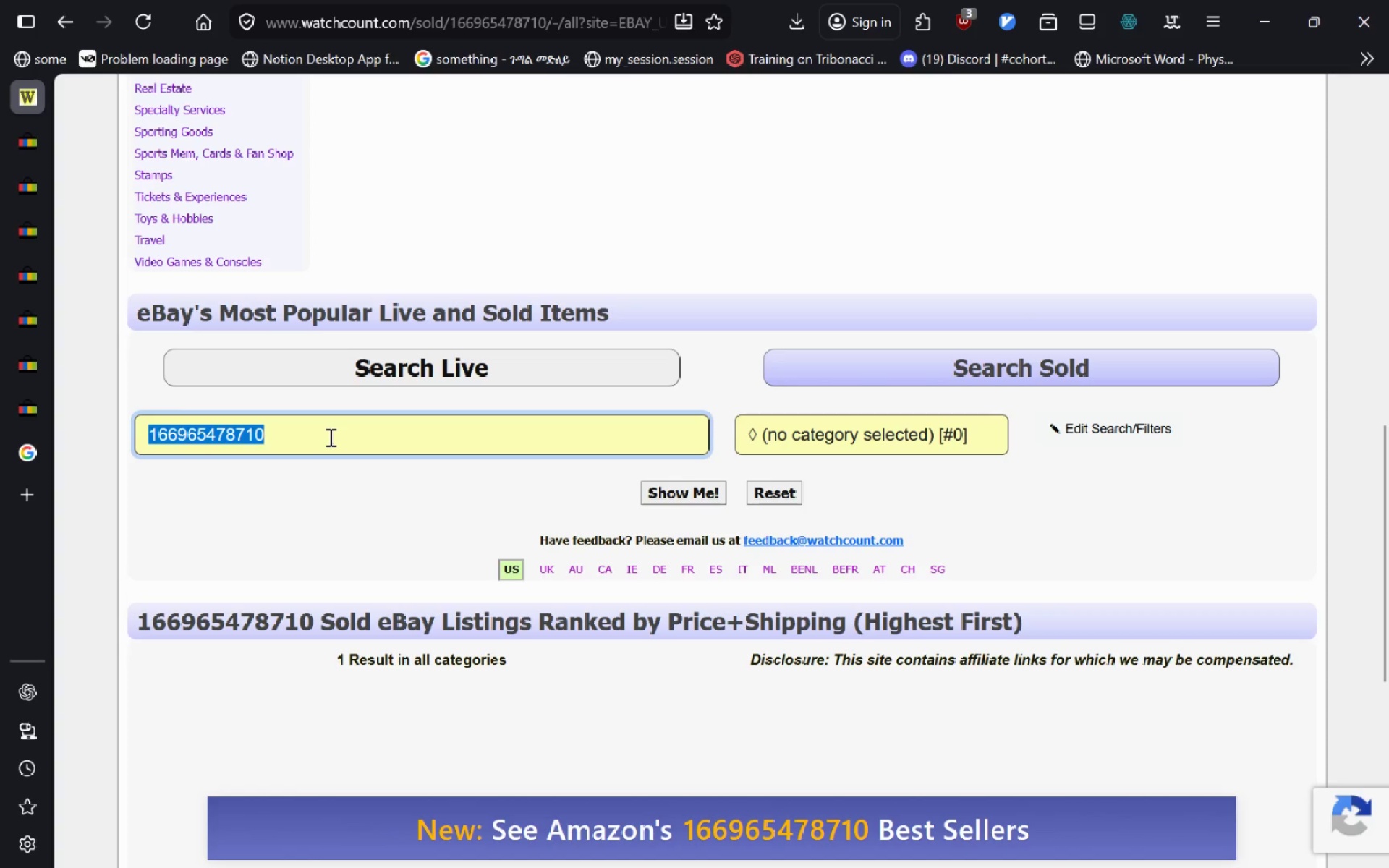 
key(Control+V)
 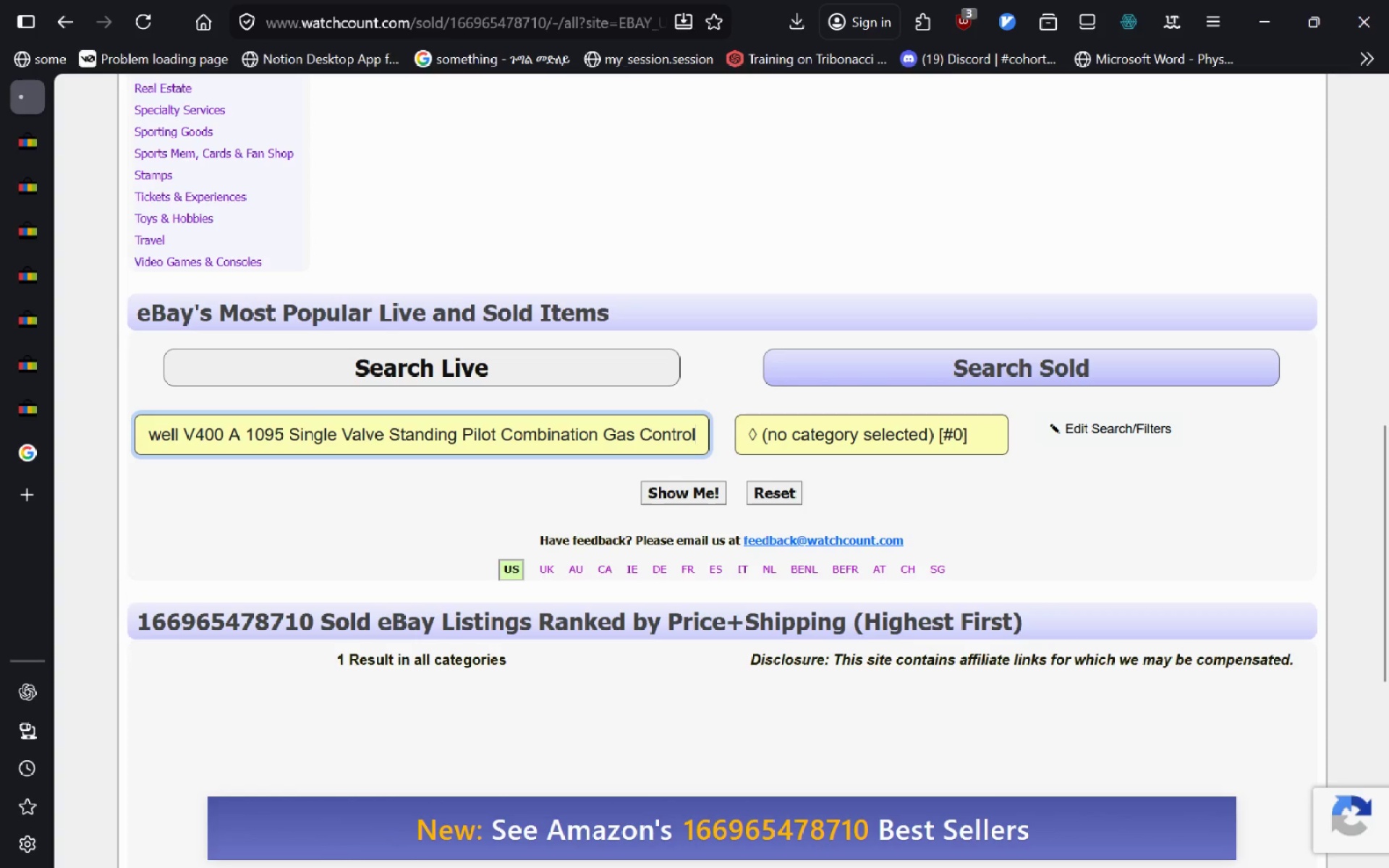 
key(Enter)
 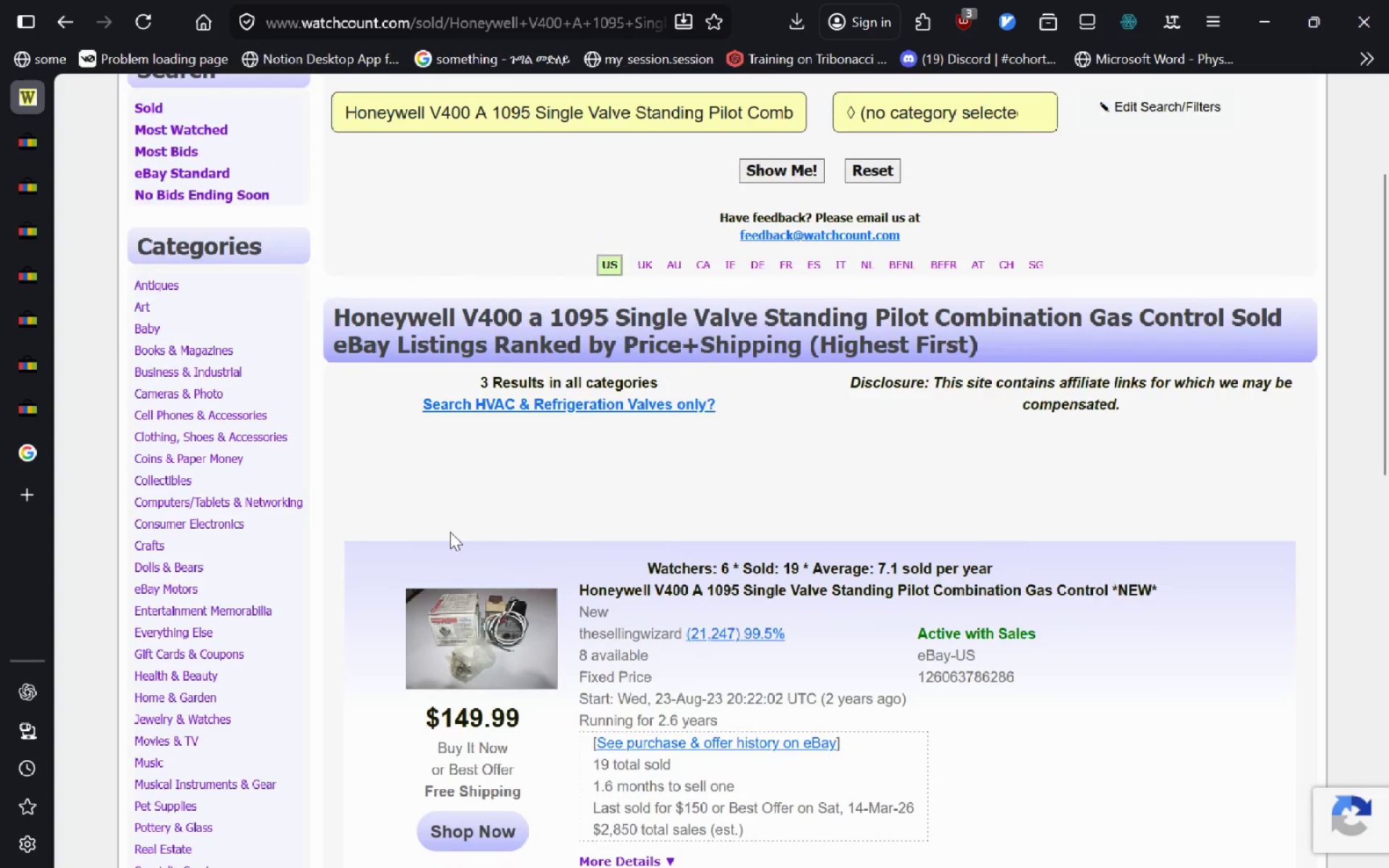 
wait(9.61)
 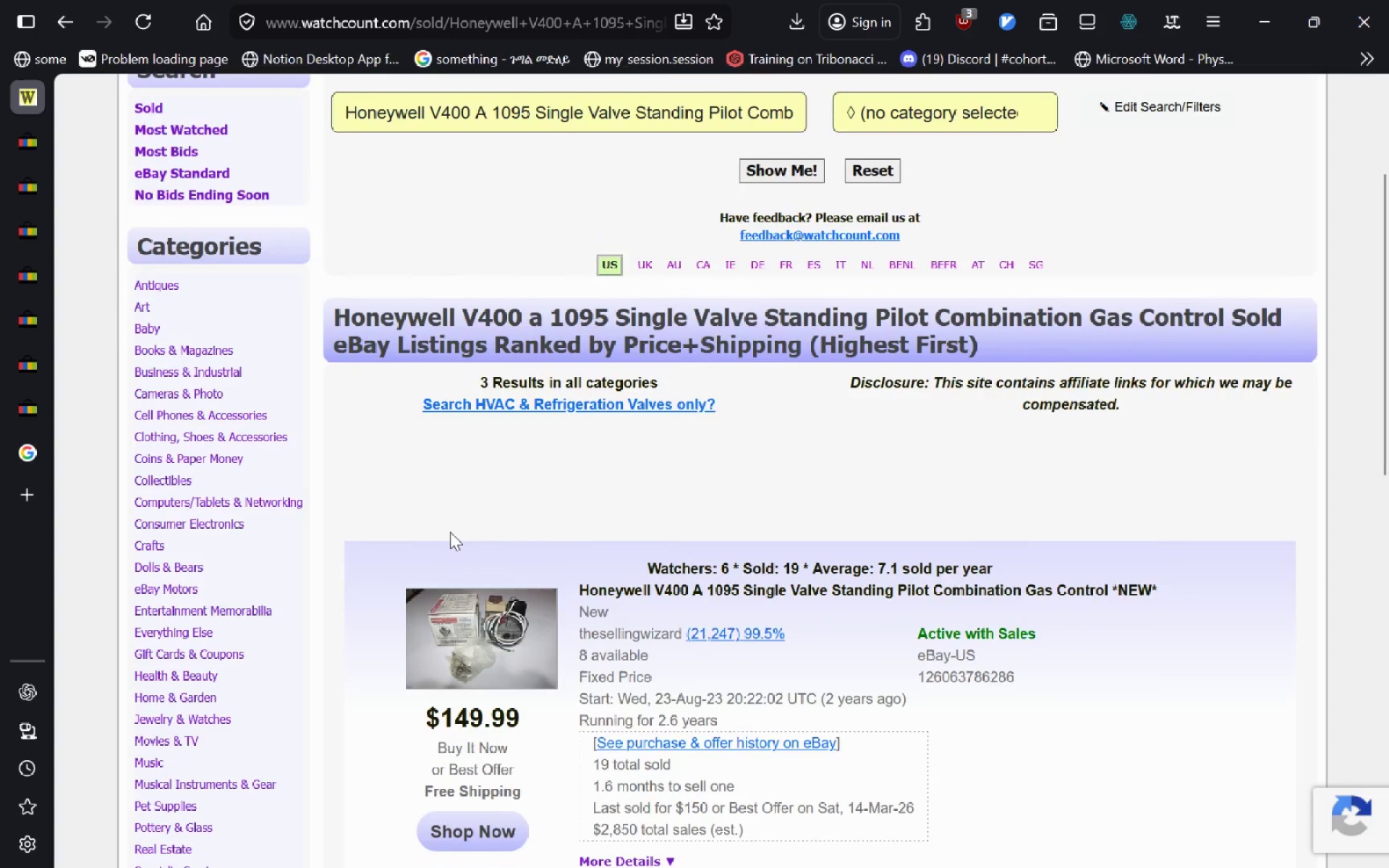 
left_click([36, 138])
 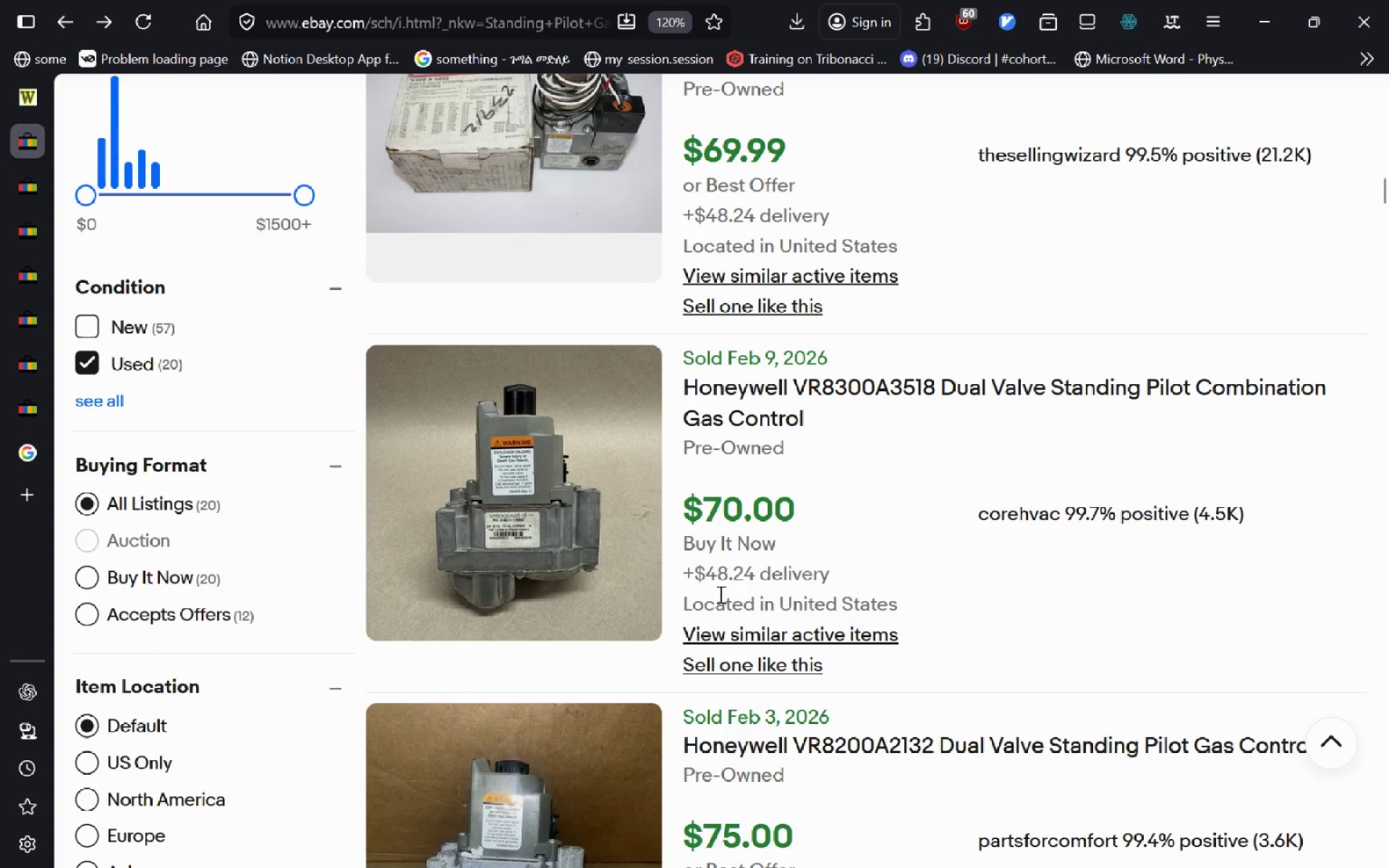 
wait(10.75)
 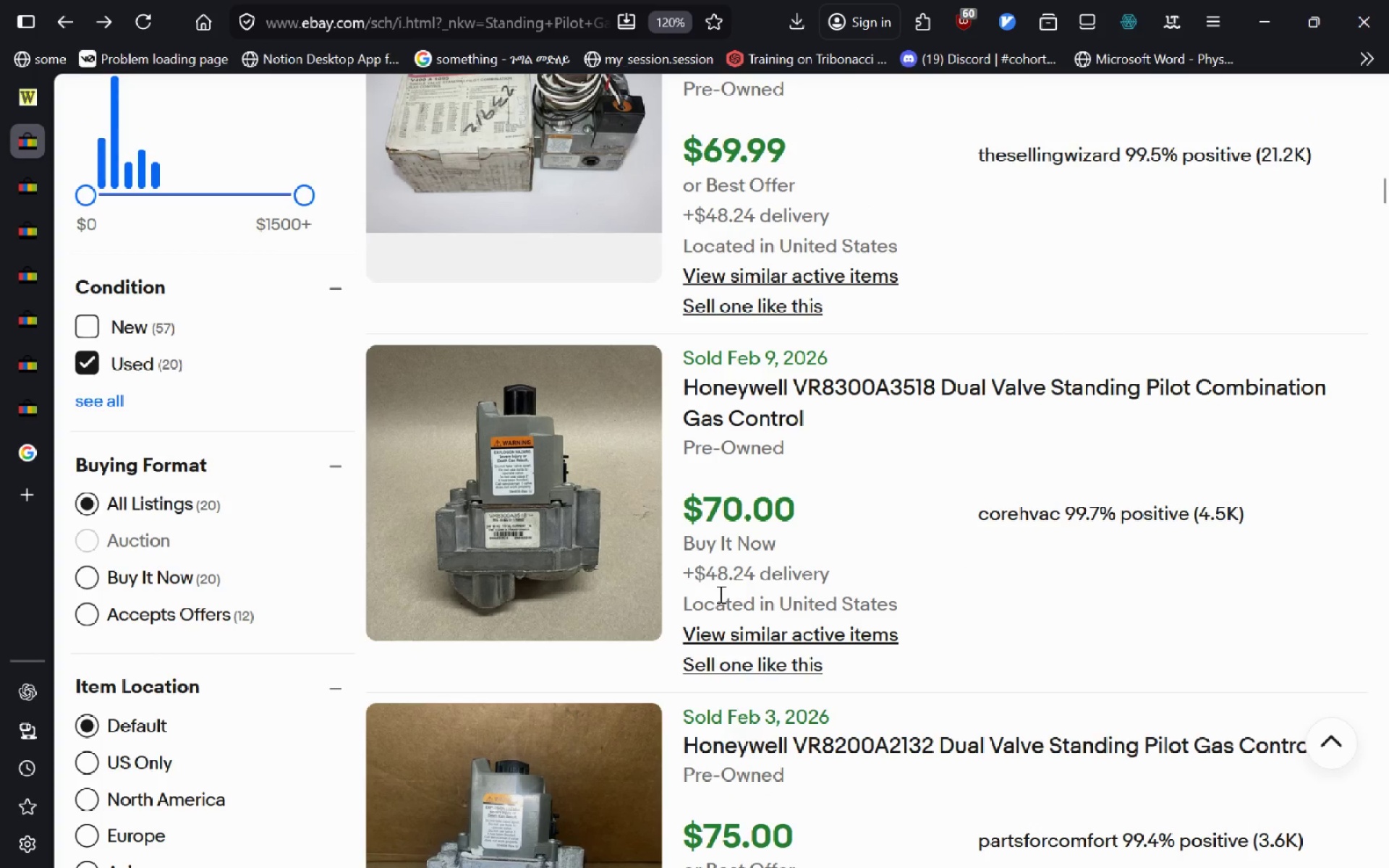 
left_click([799, 506])
 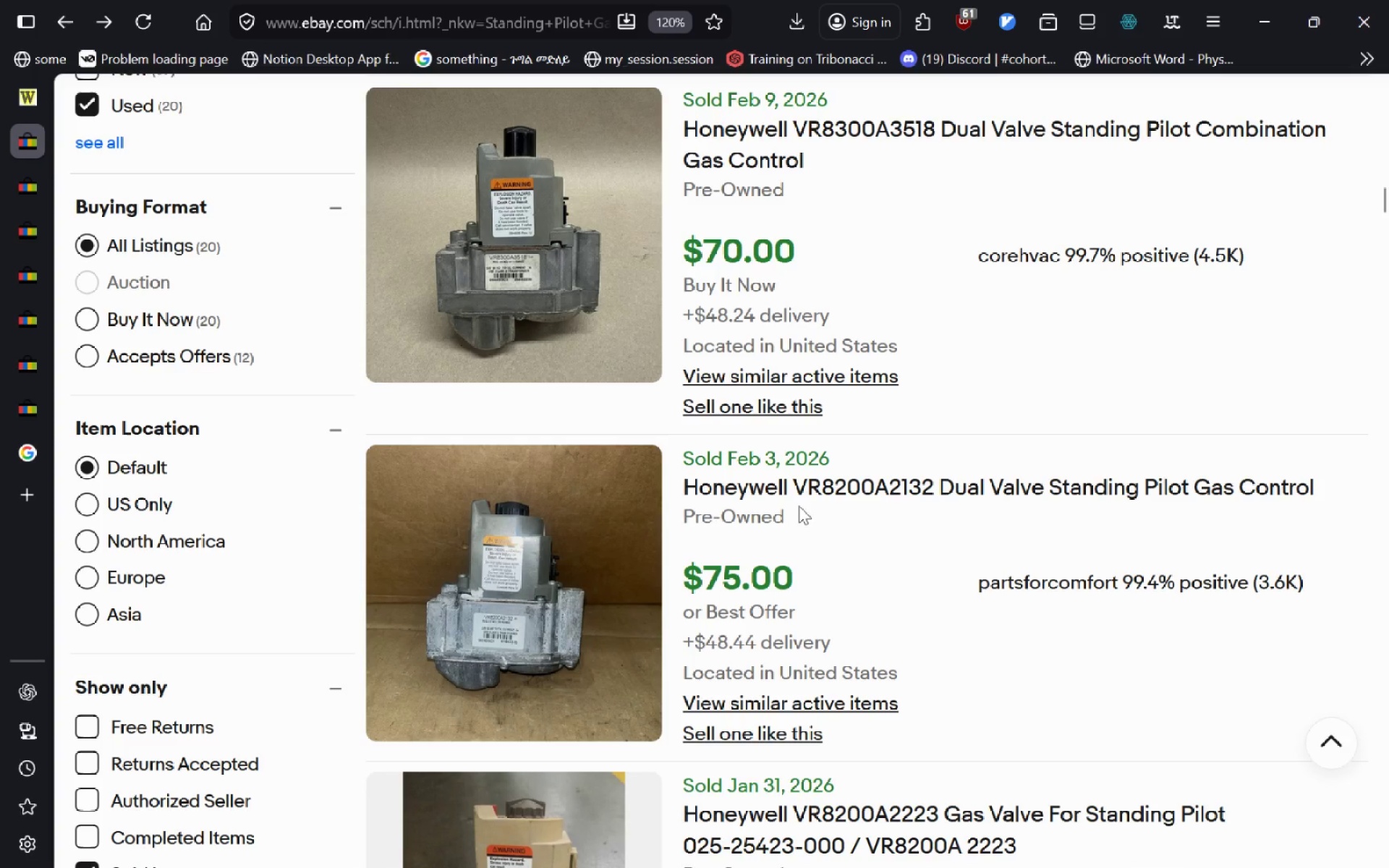 
left_click([769, 477])
 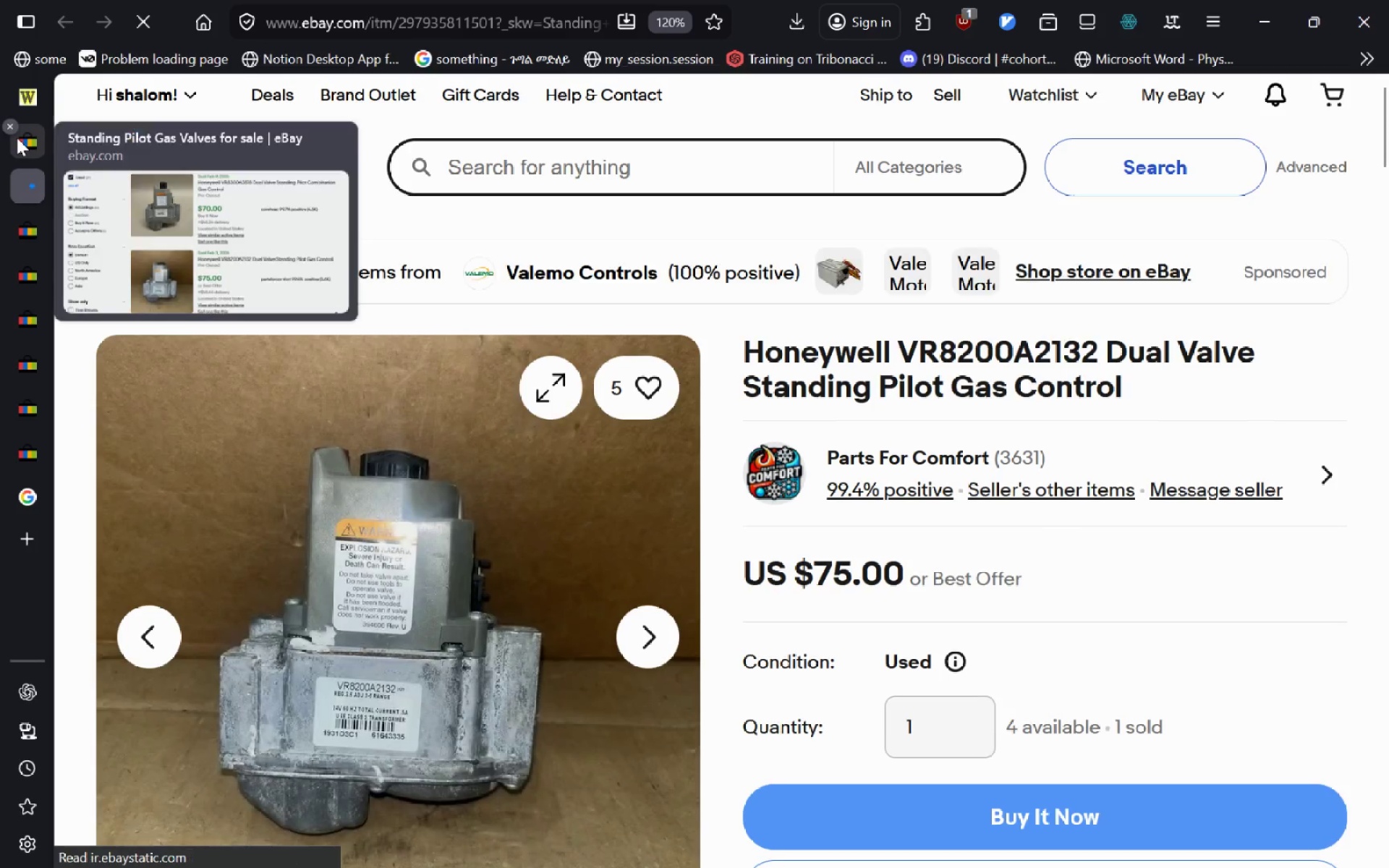 
left_click([12, 131])
 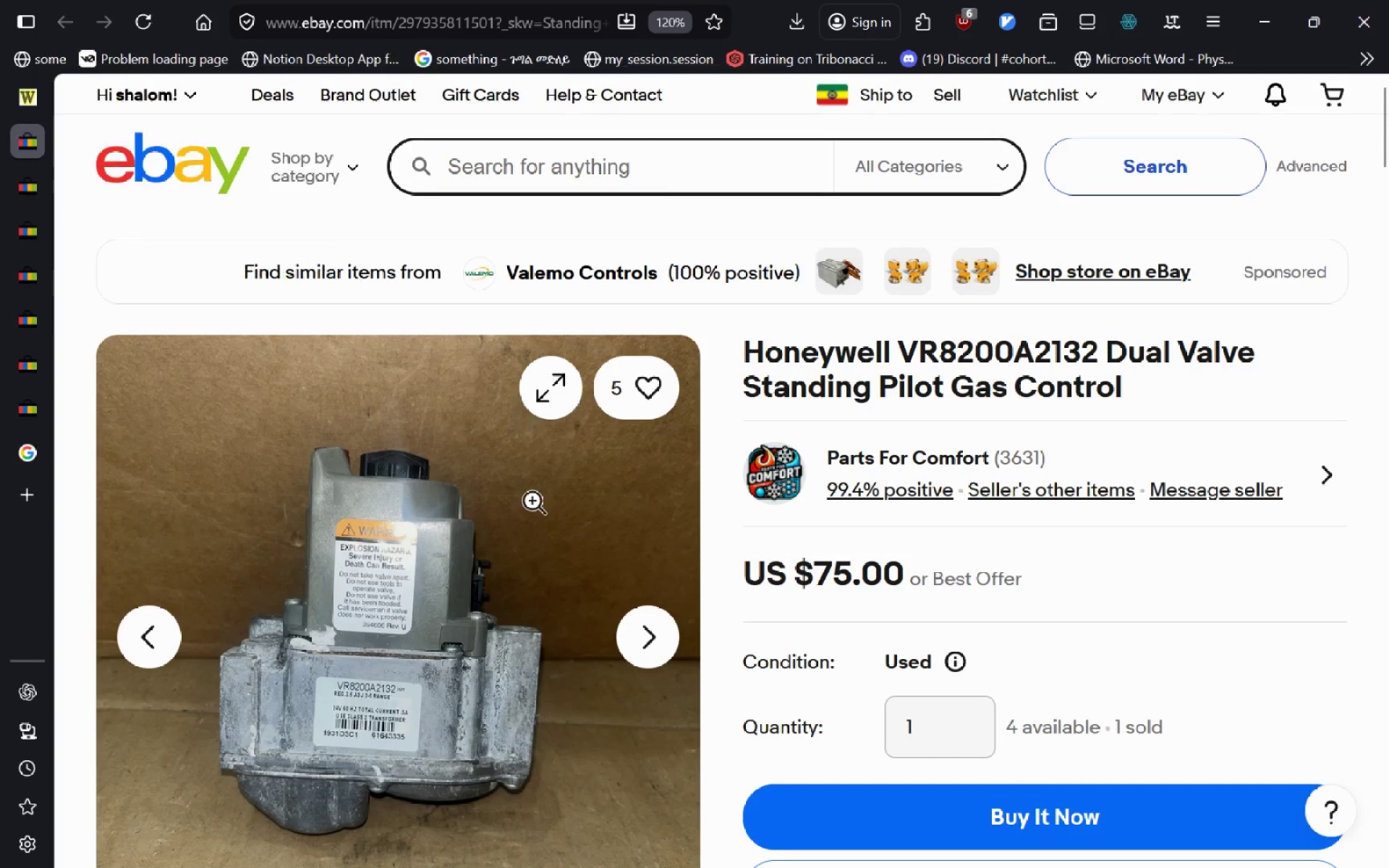 
key(Control+Shift+T)
 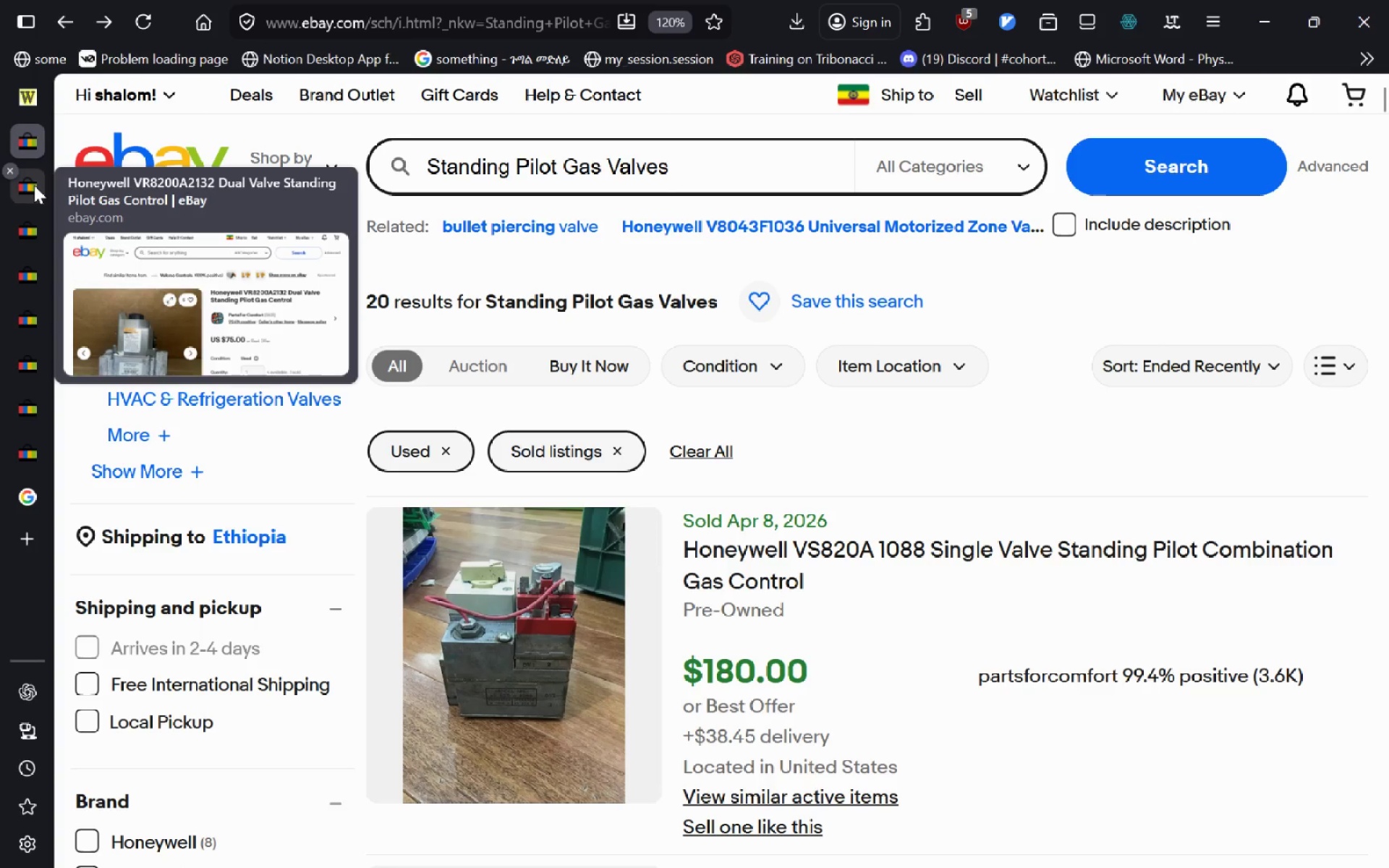 
left_click([34, 185])
 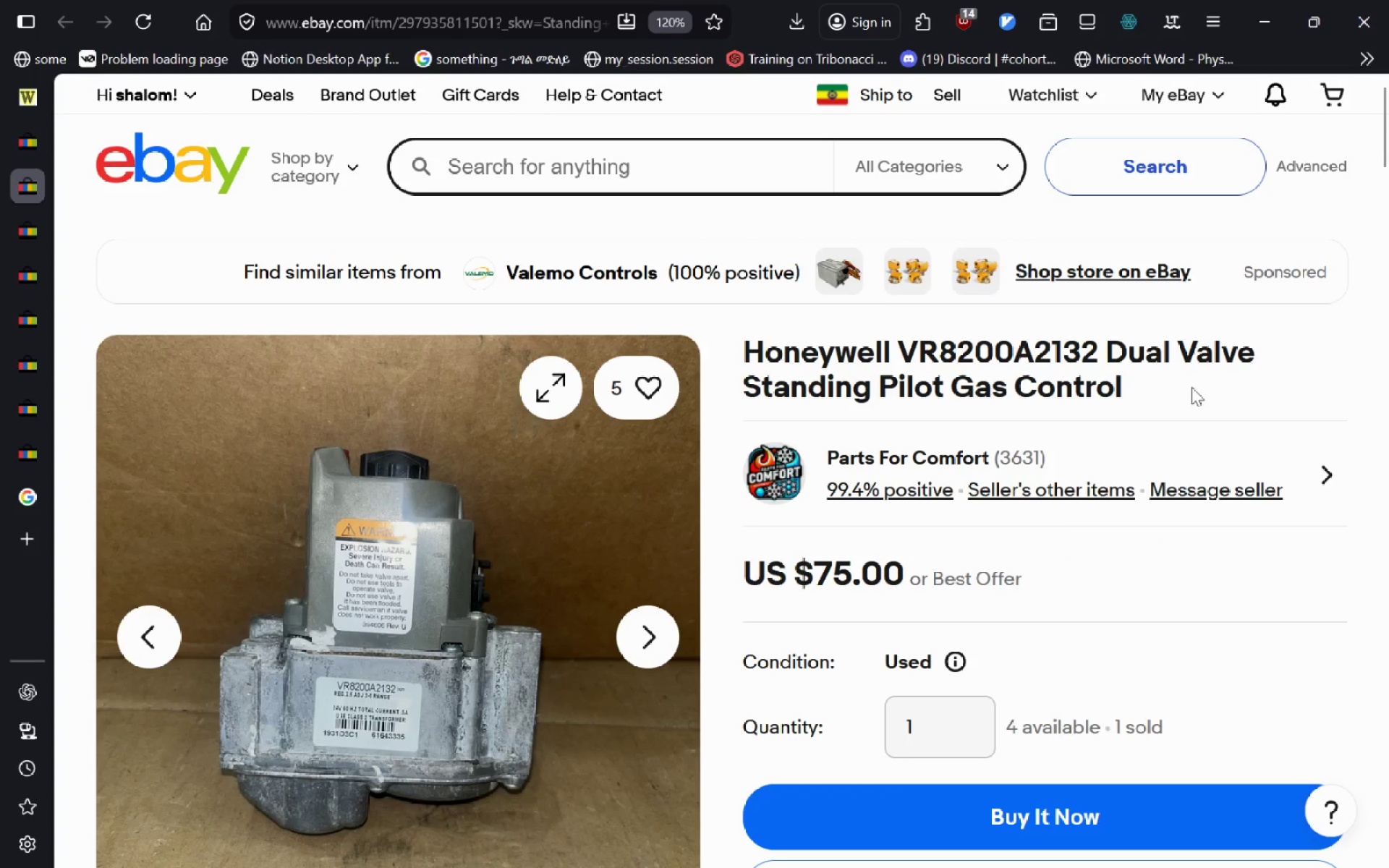 
left_click_drag(start_coordinate=[1165, 396], to_coordinate=[725, 370])
 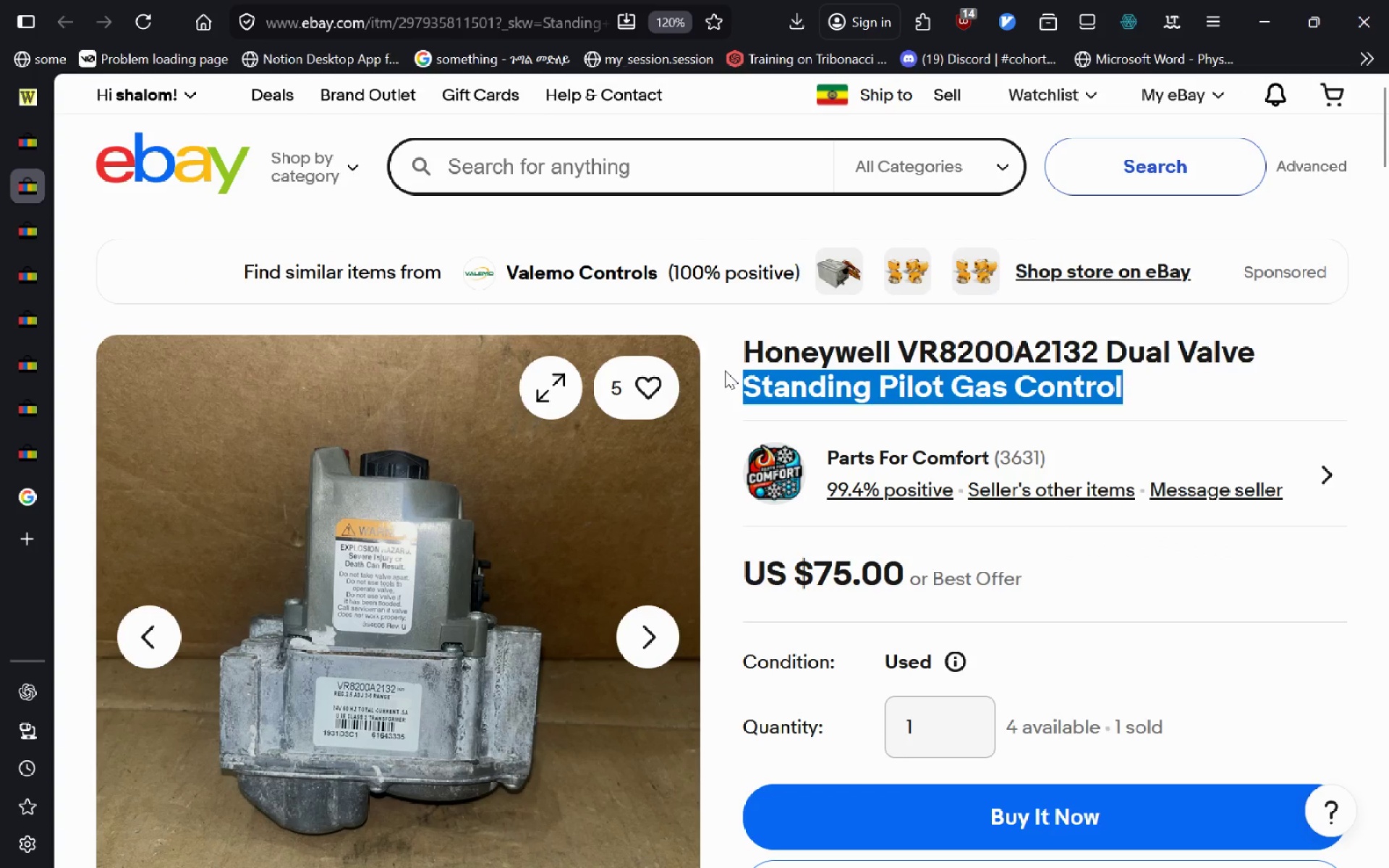 
hold_key(key=ControlLeft, duration=0.31)
 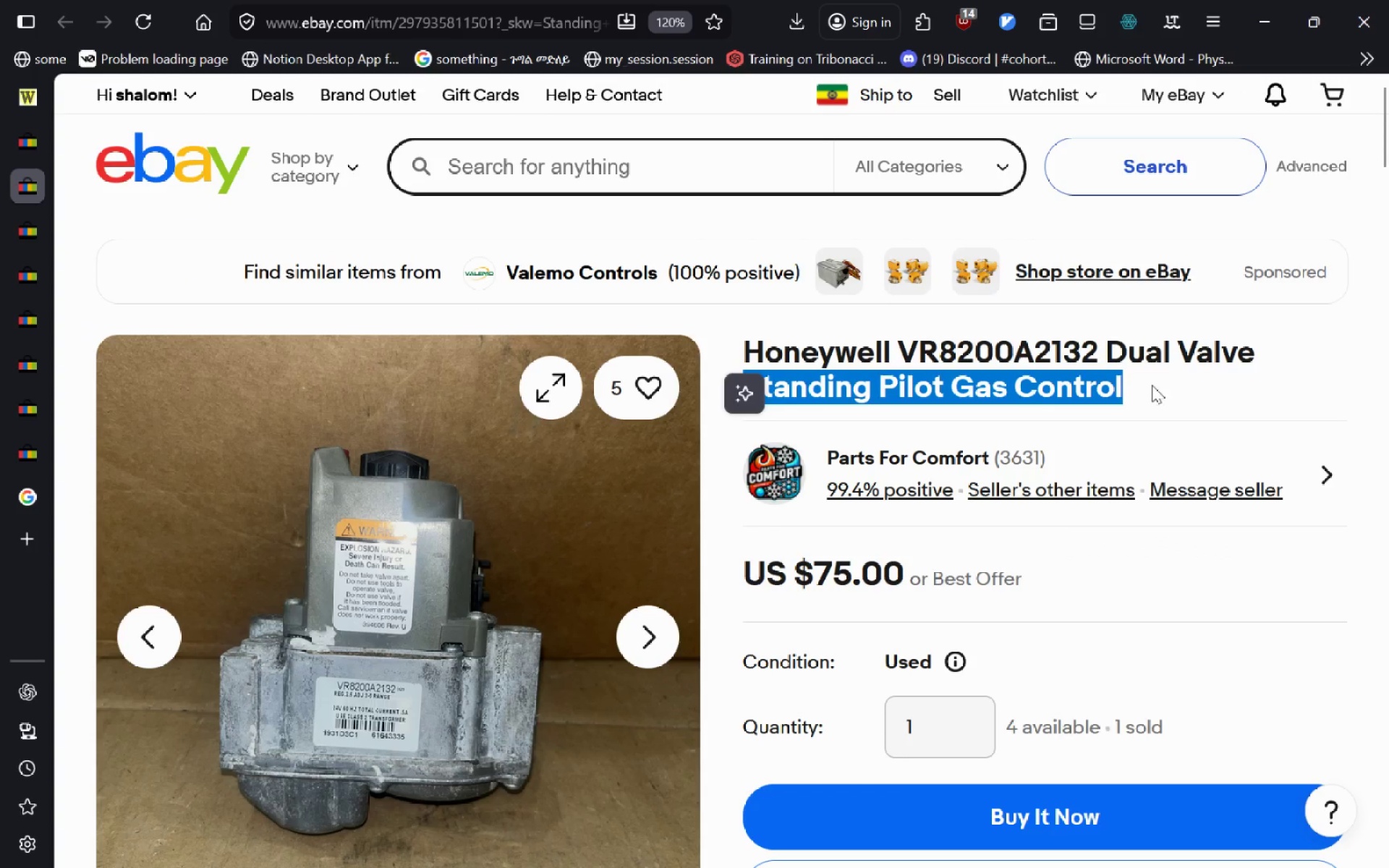 
left_click([1152, 385])
 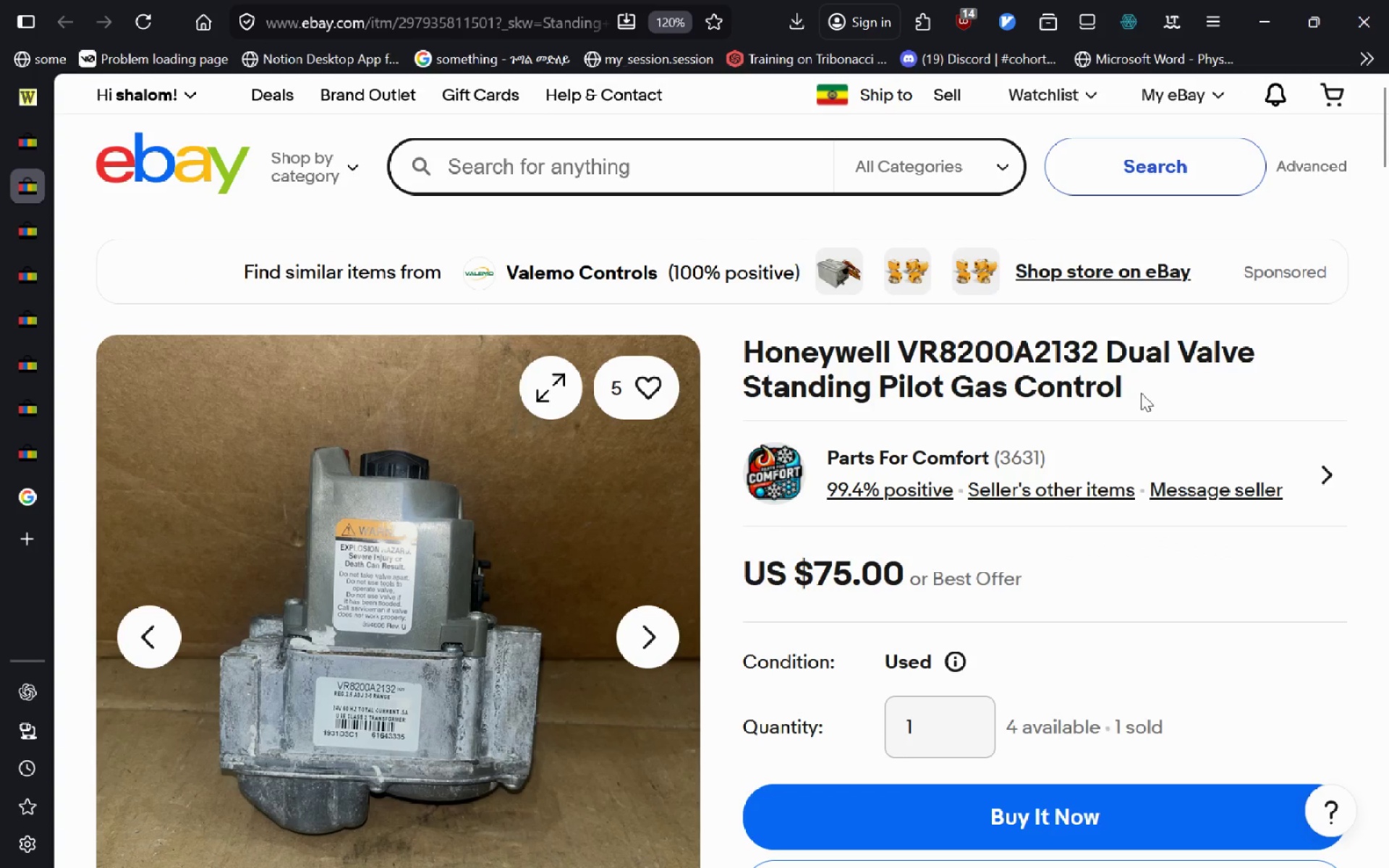 
left_click_drag(start_coordinate=[1140, 393], to_coordinate=[691, 343])
 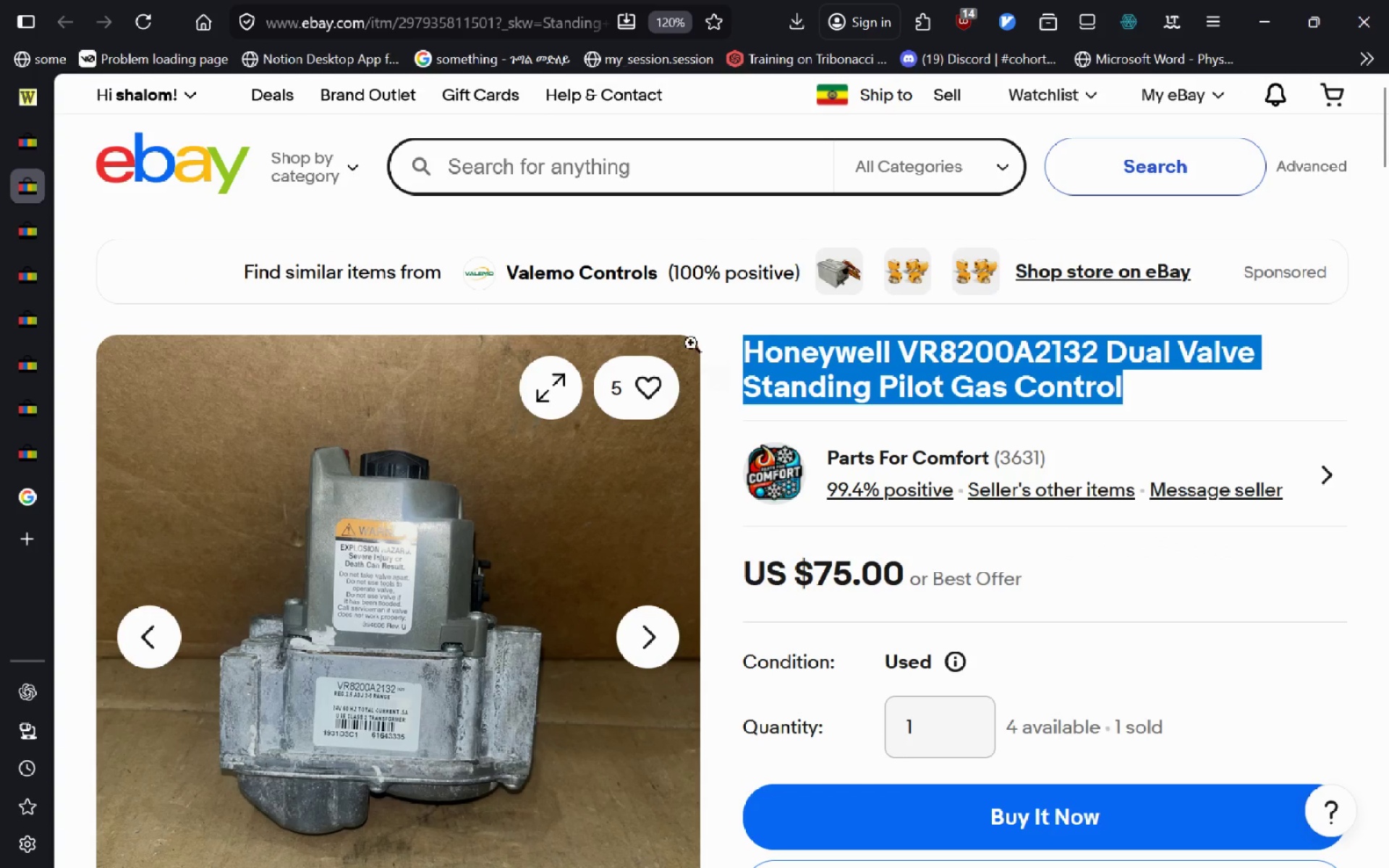 
key(Control+C)
 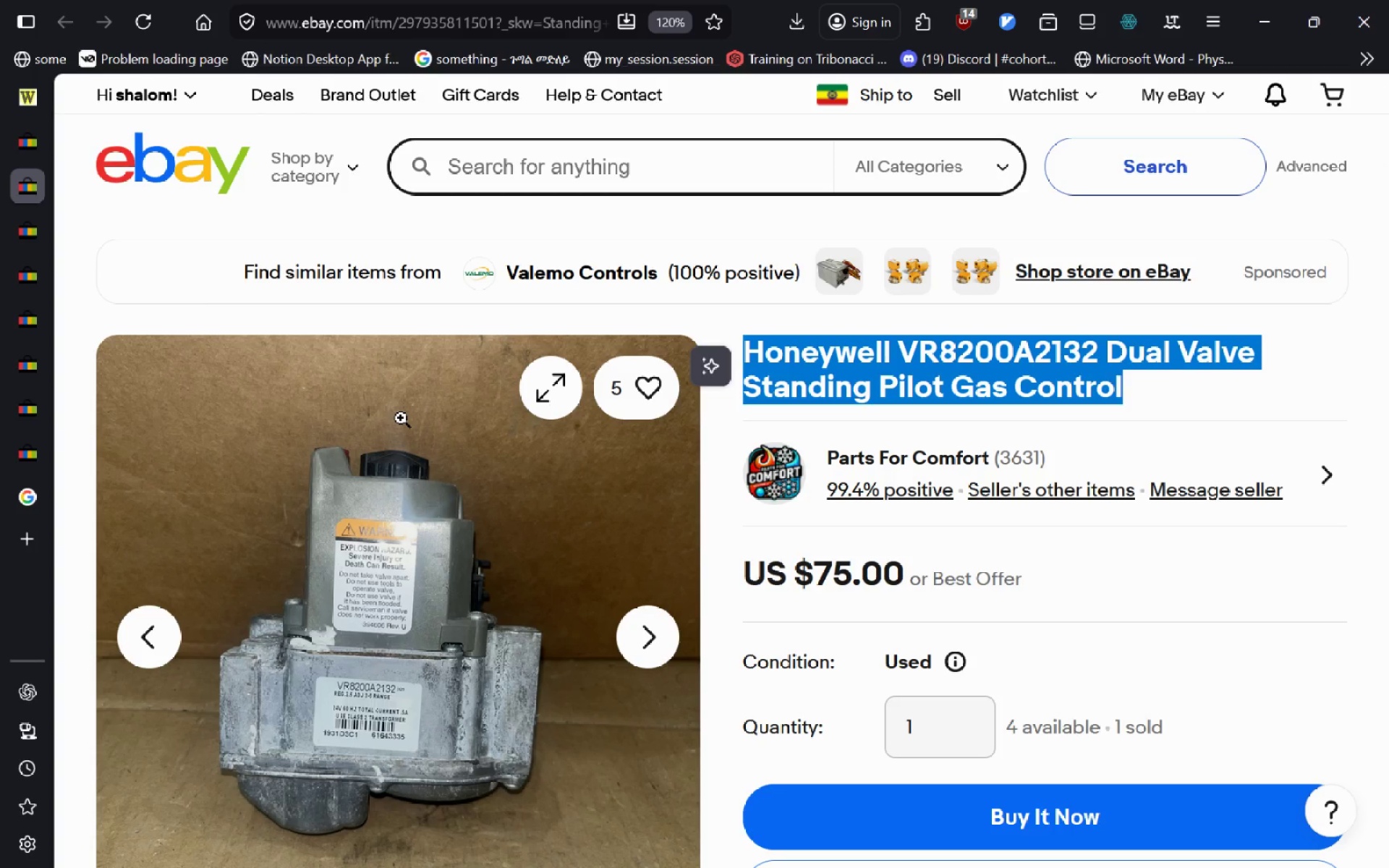 
wait(11.59)
 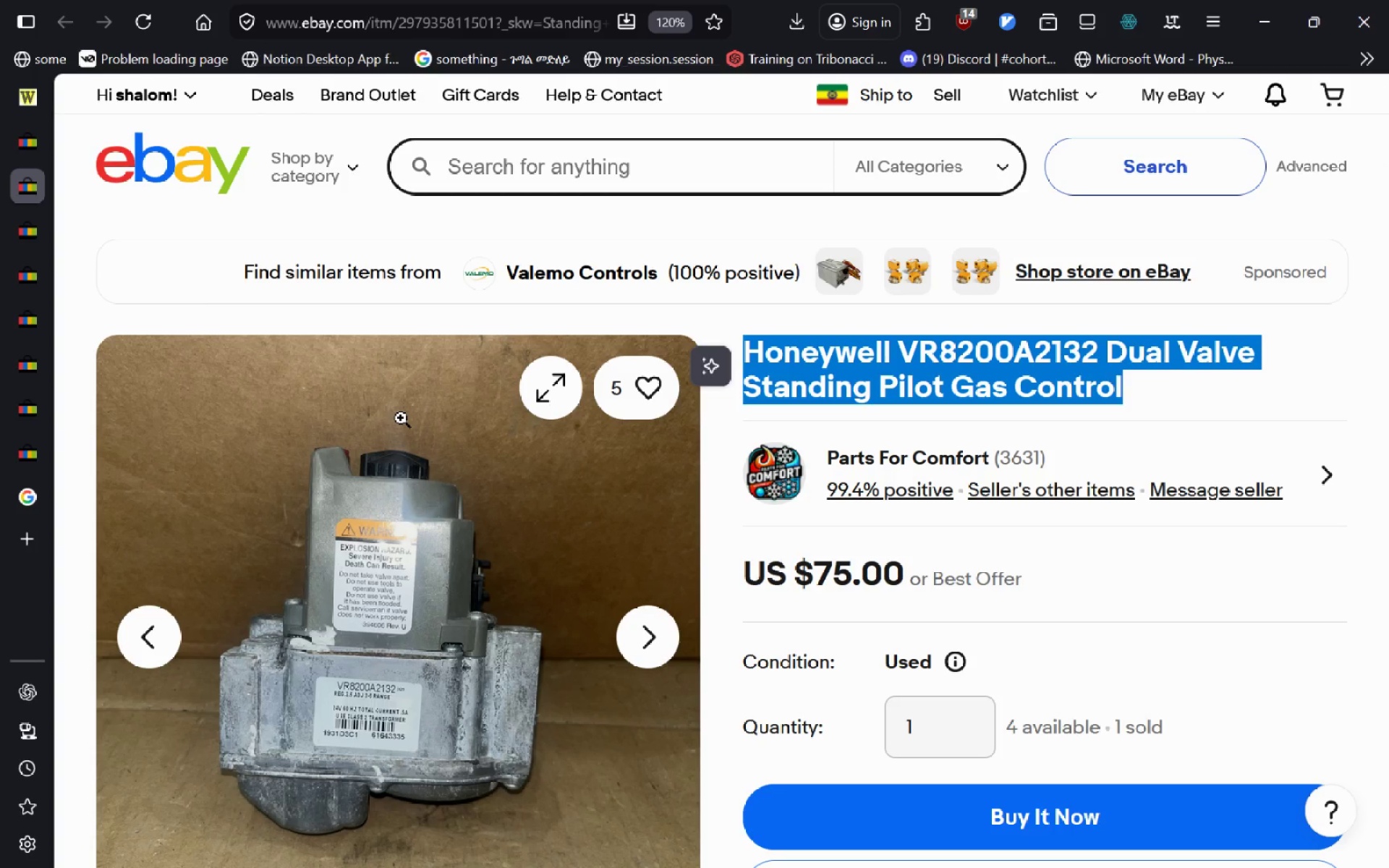 
mouse_move([695, 597])
 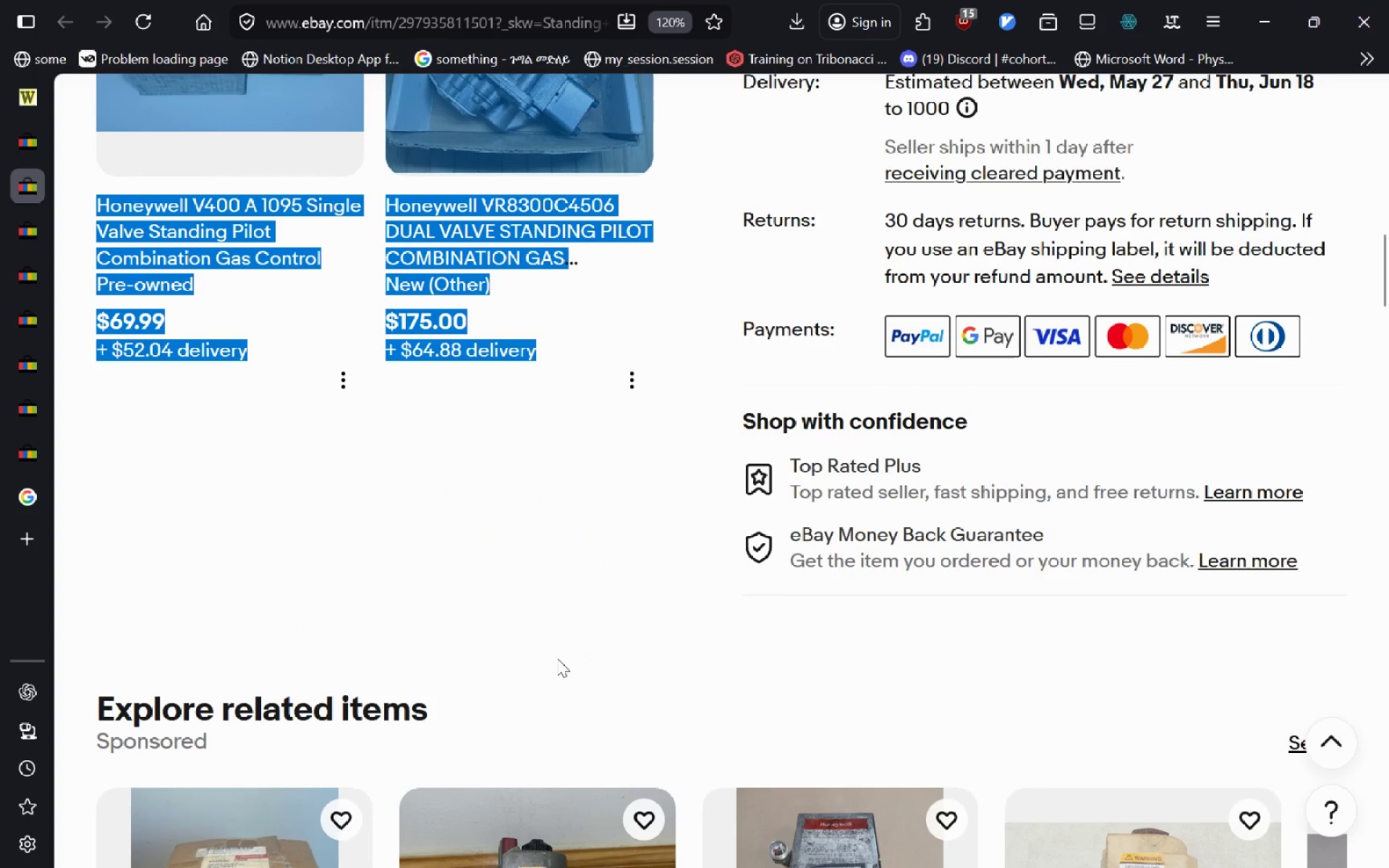 
mouse_move([595, 629])
 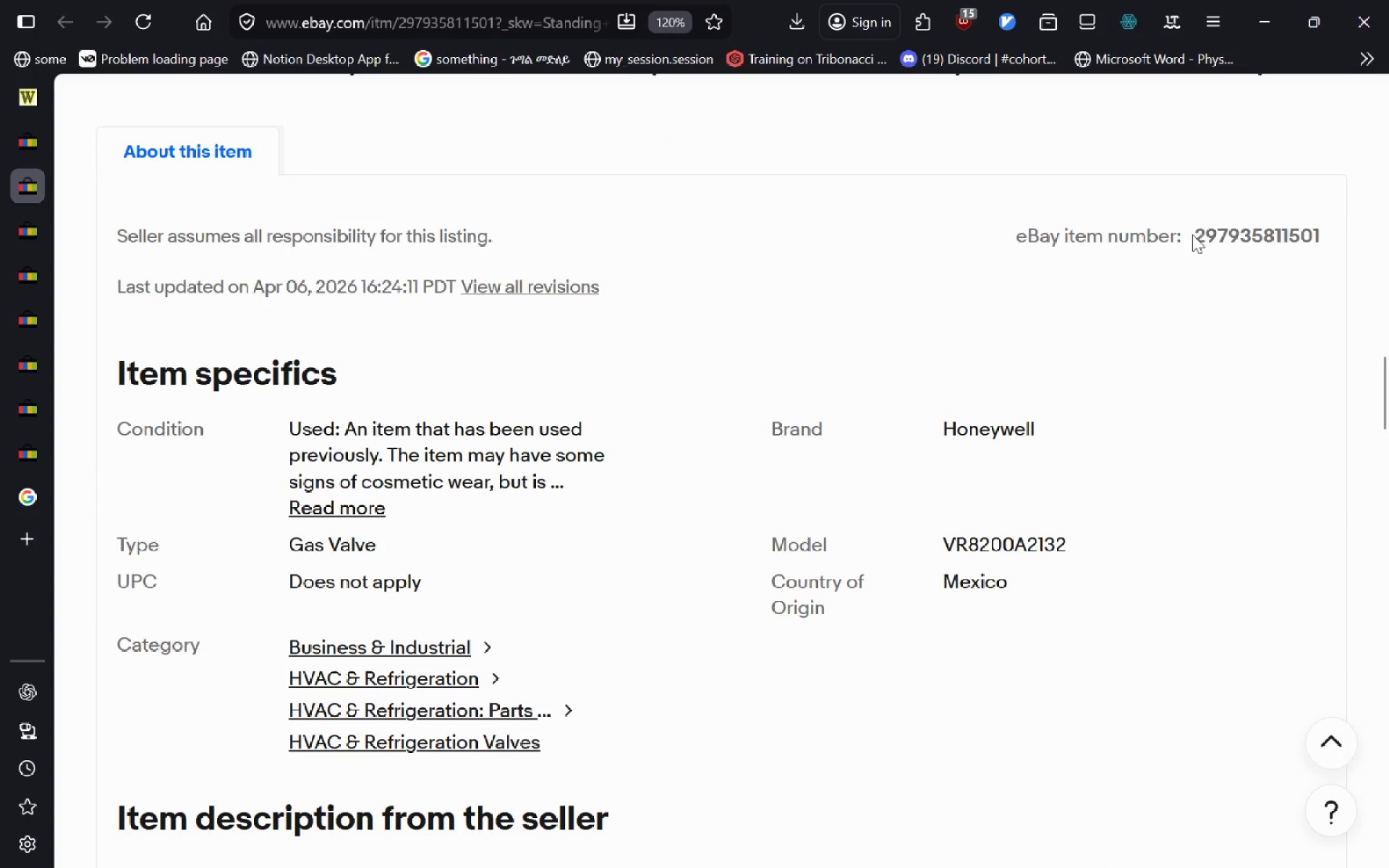 
left_click_drag(start_coordinate=[1199, 235], to_coordinate=[1340, 204])
 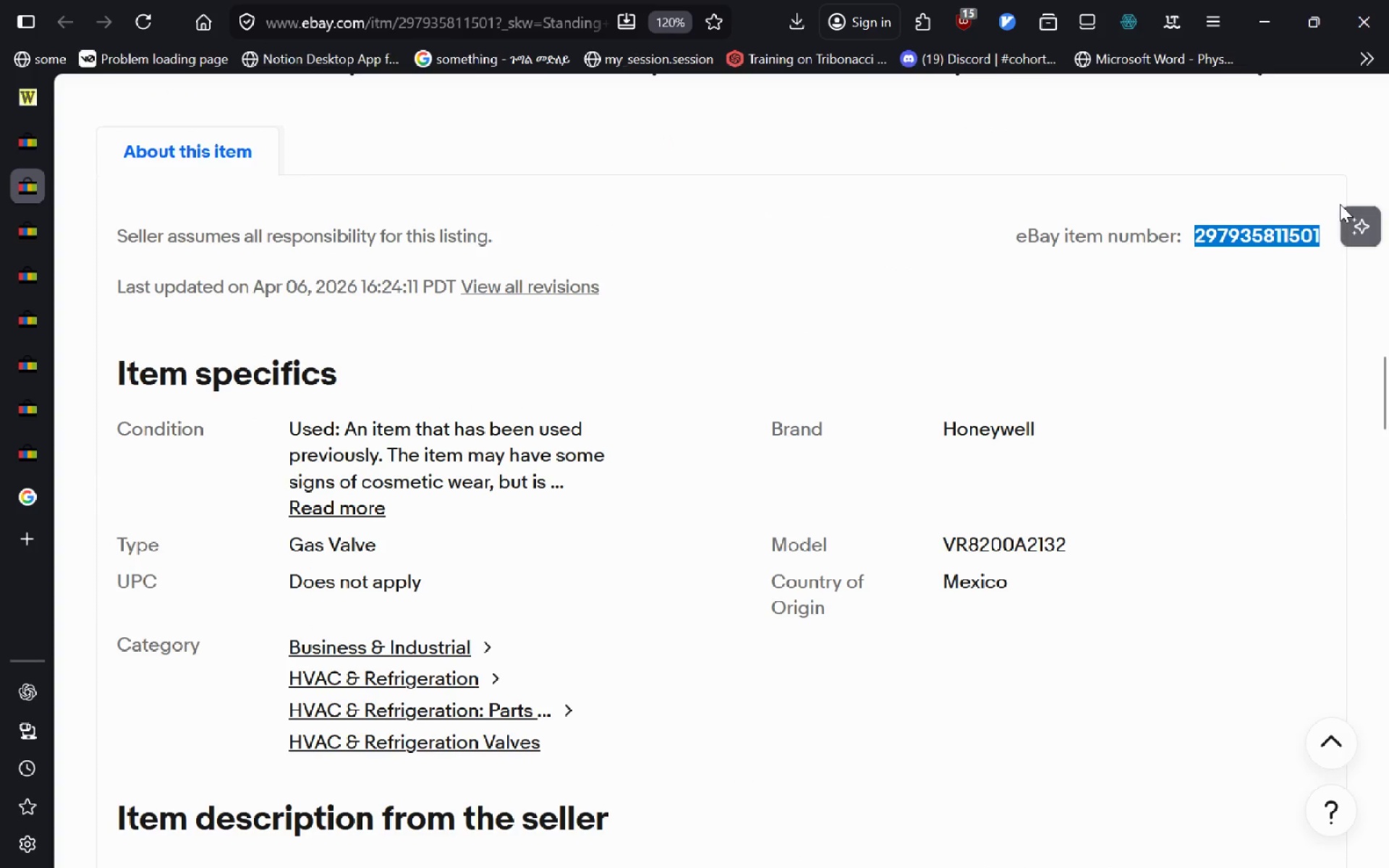 
key(Control+C)
 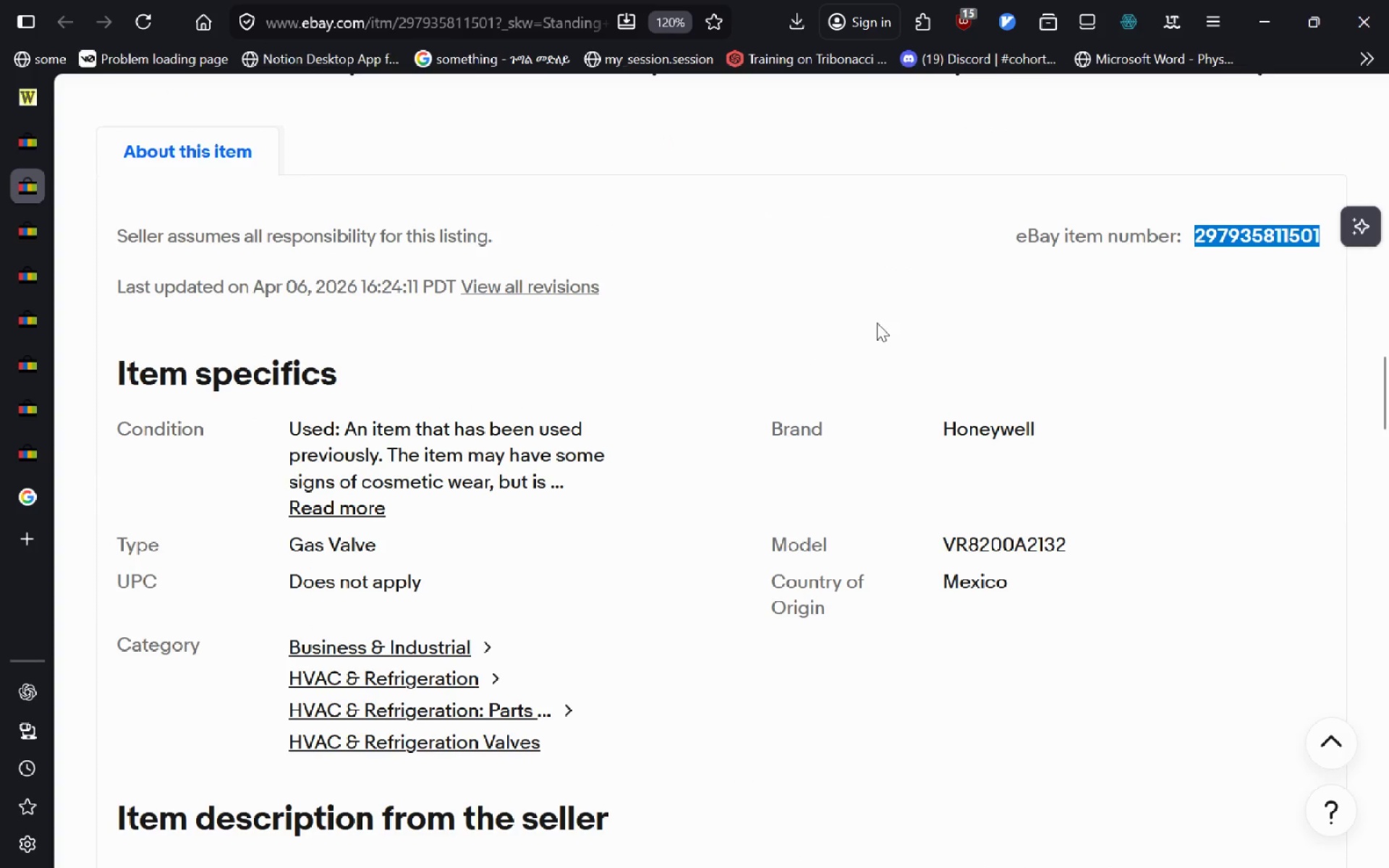 
left_click([865, 322])
 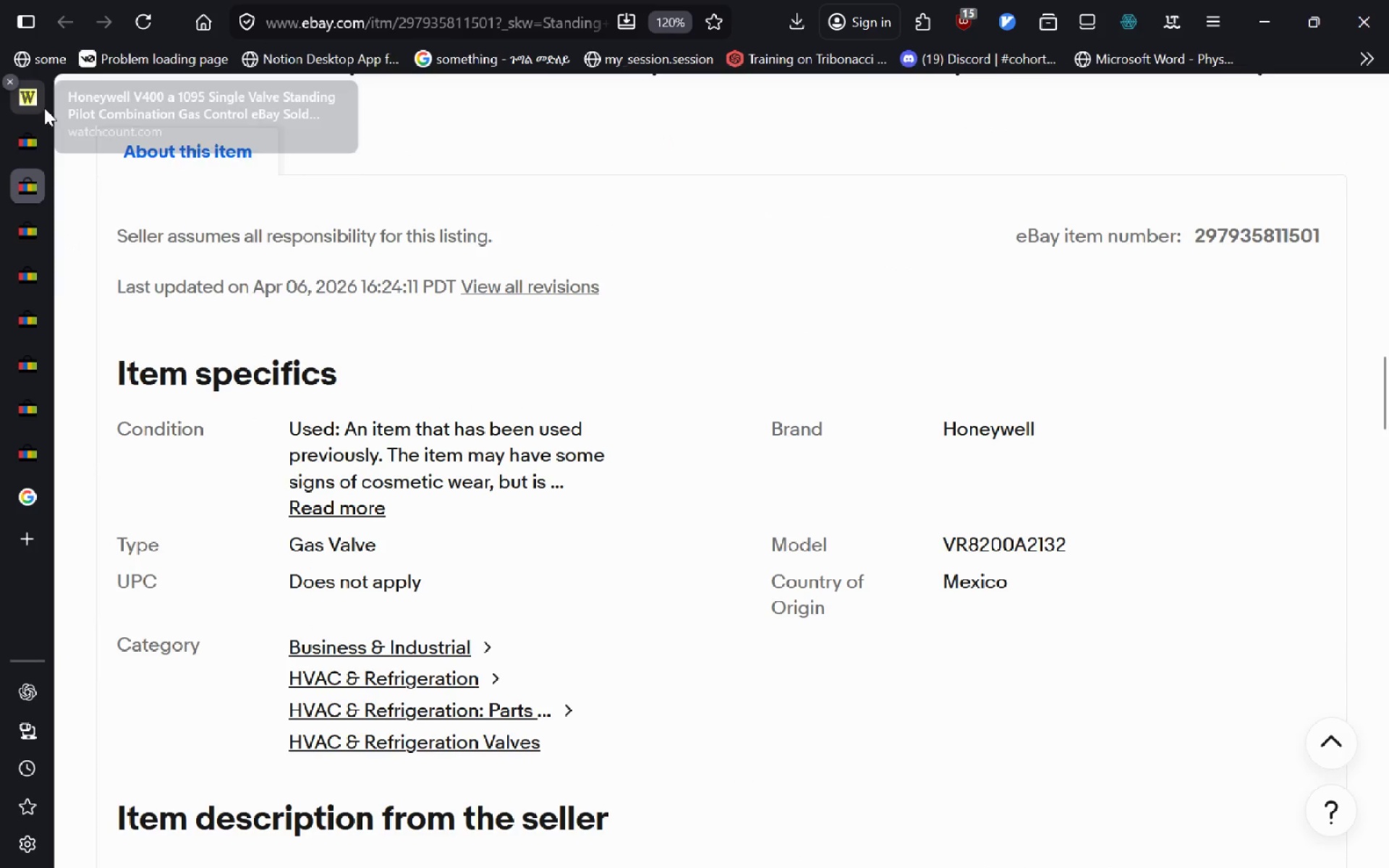 
left_click([39, 98])
 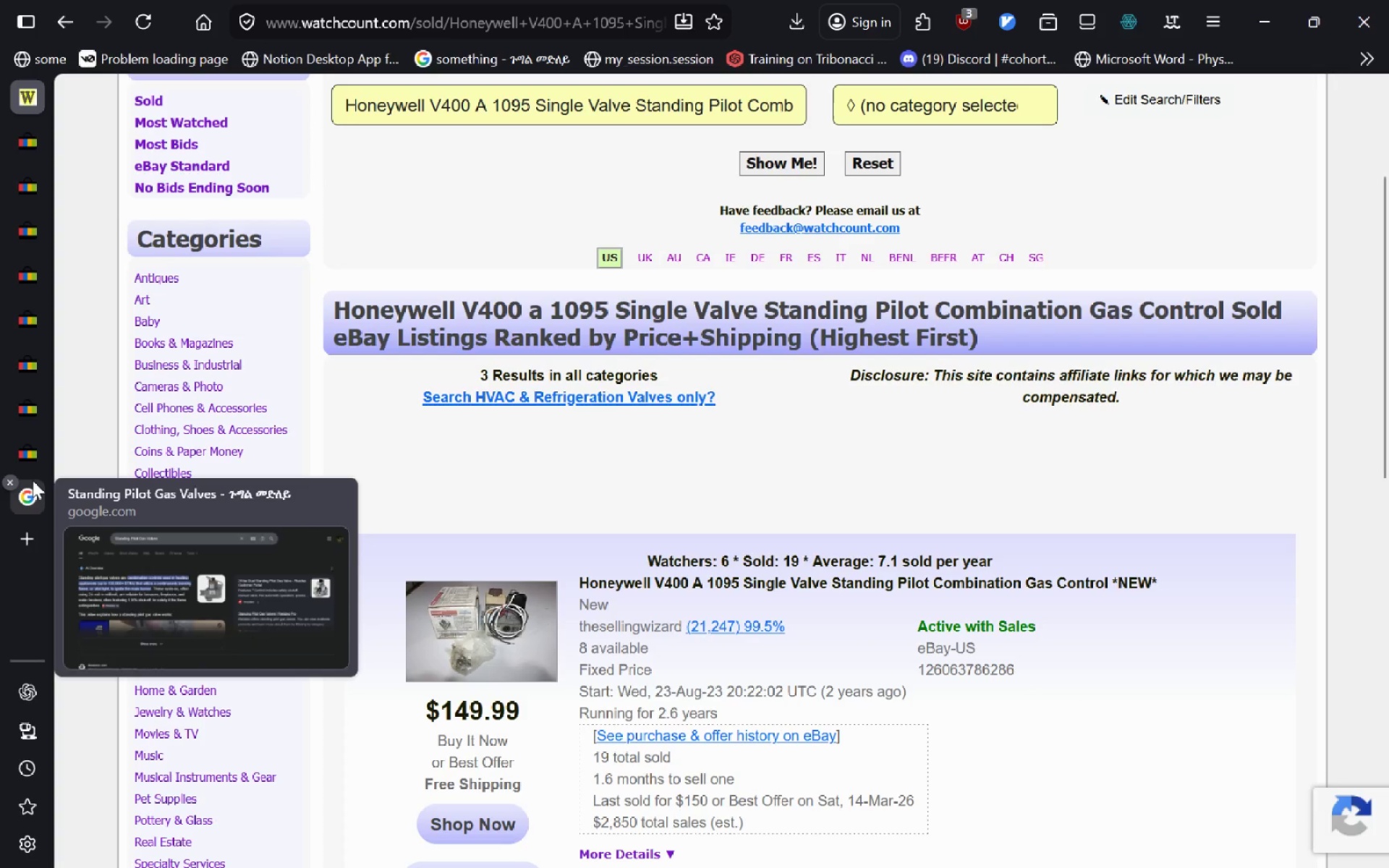 
left_click([33, 480])
 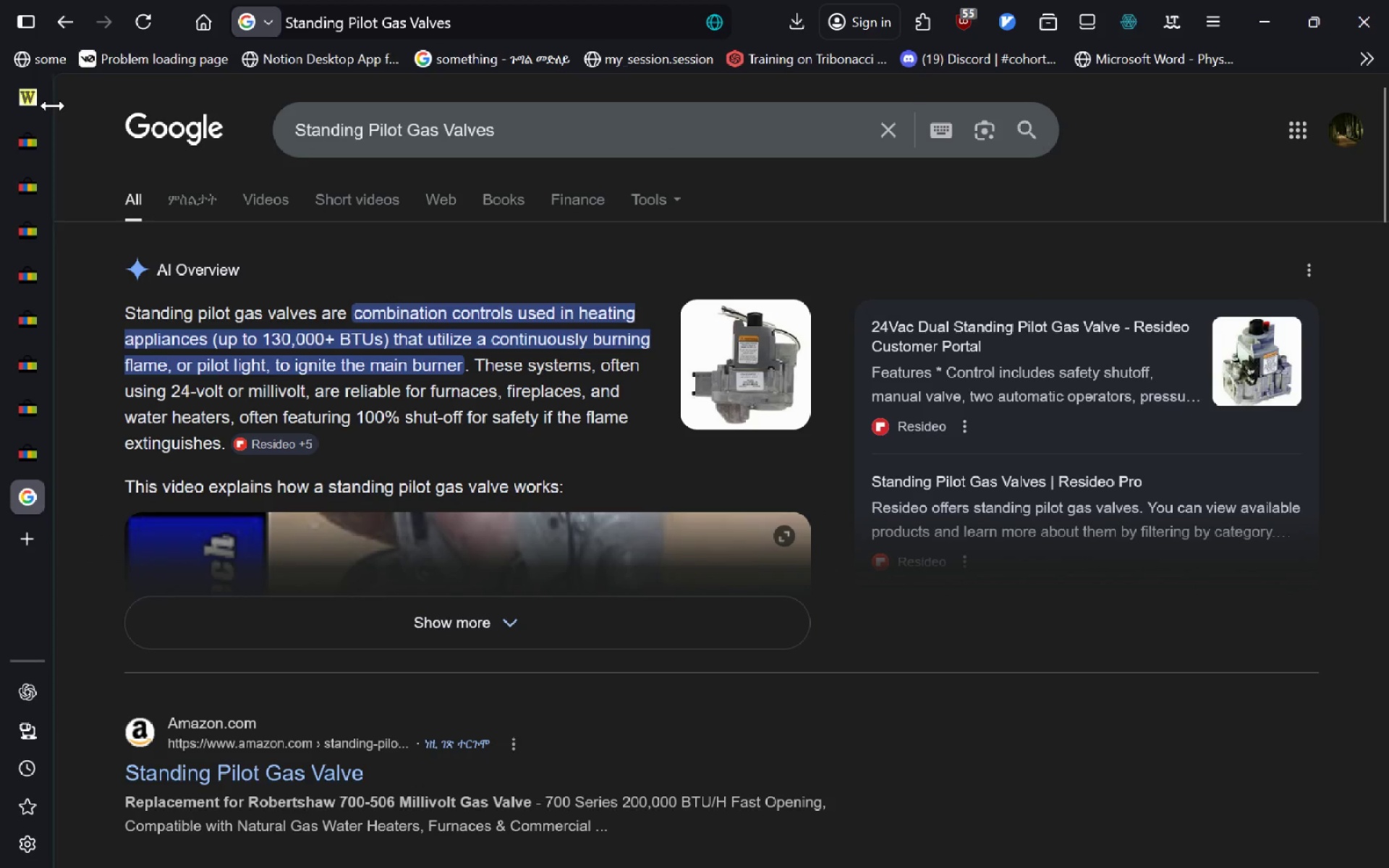 
left_click([38, 103])
 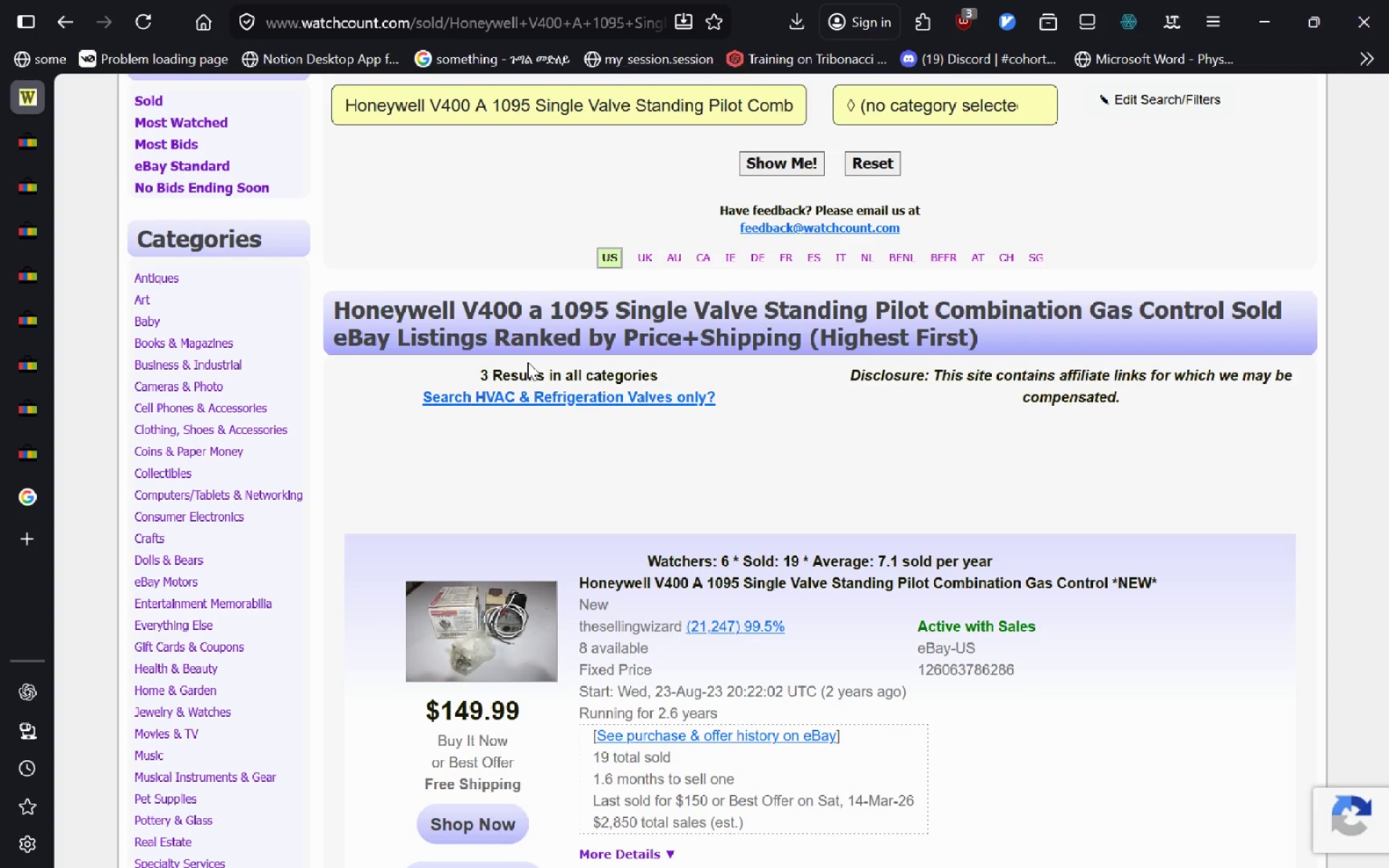 
wait(16.62)
 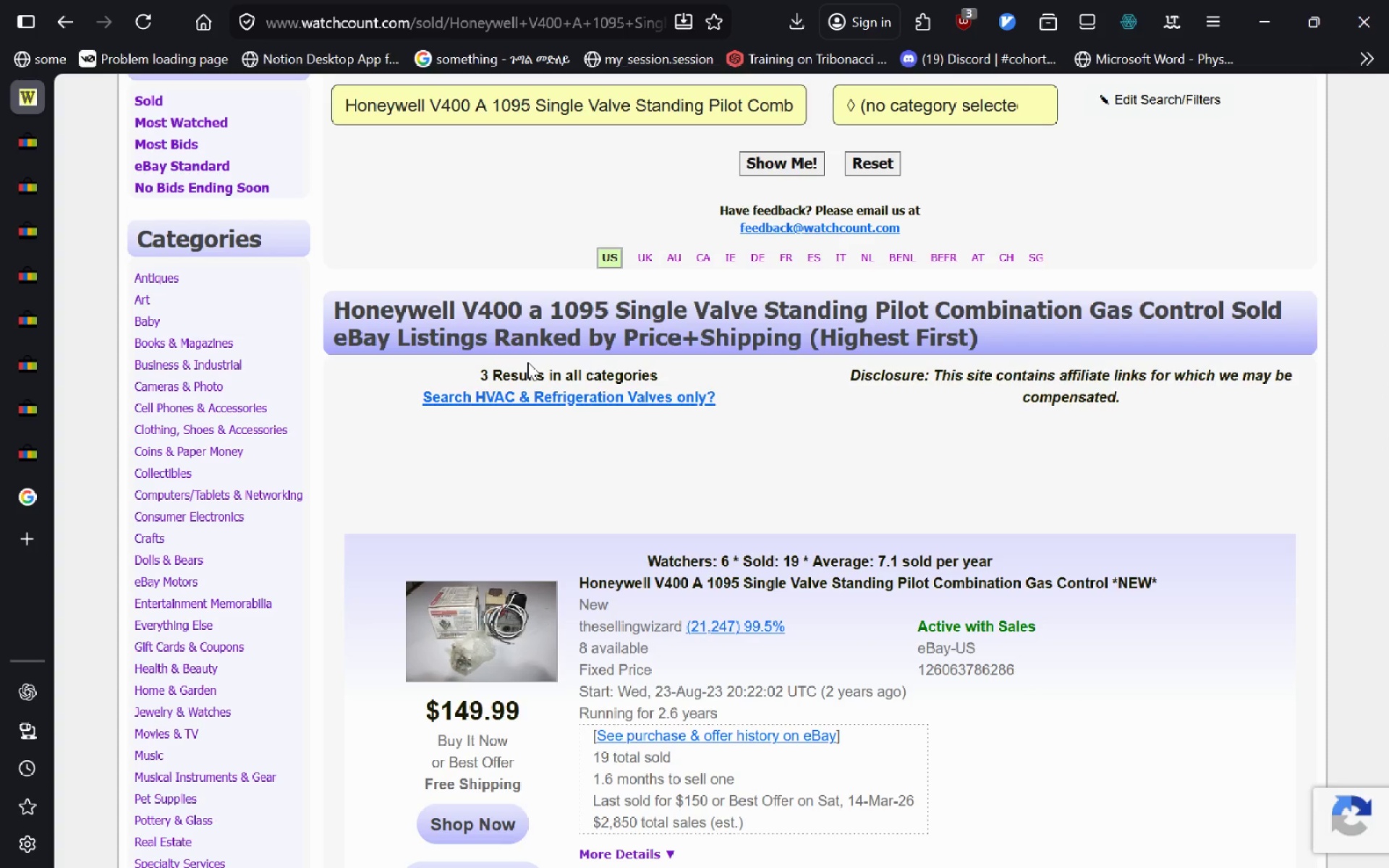 
left_click([36, 456])
 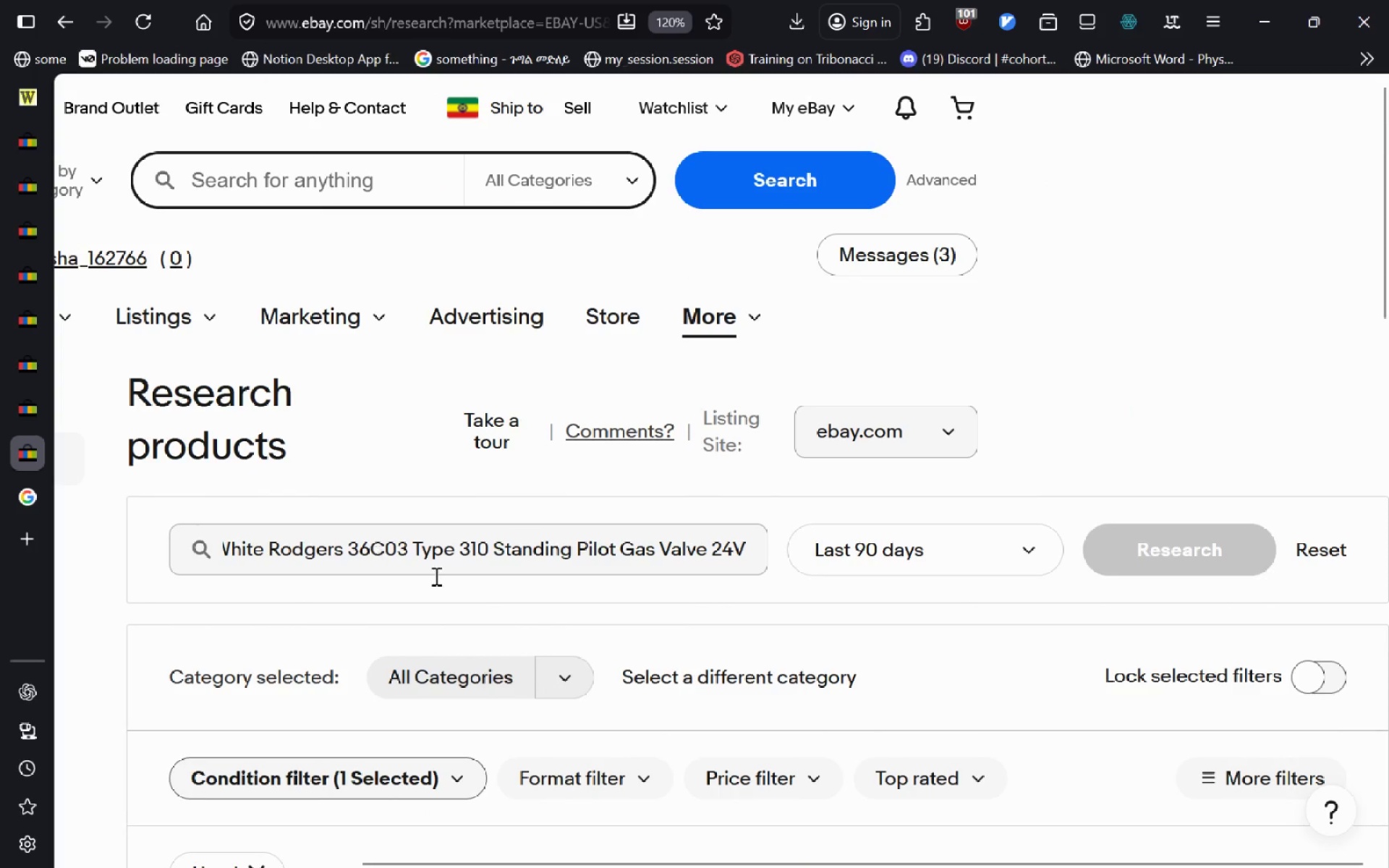 
left_click([486, 550])
 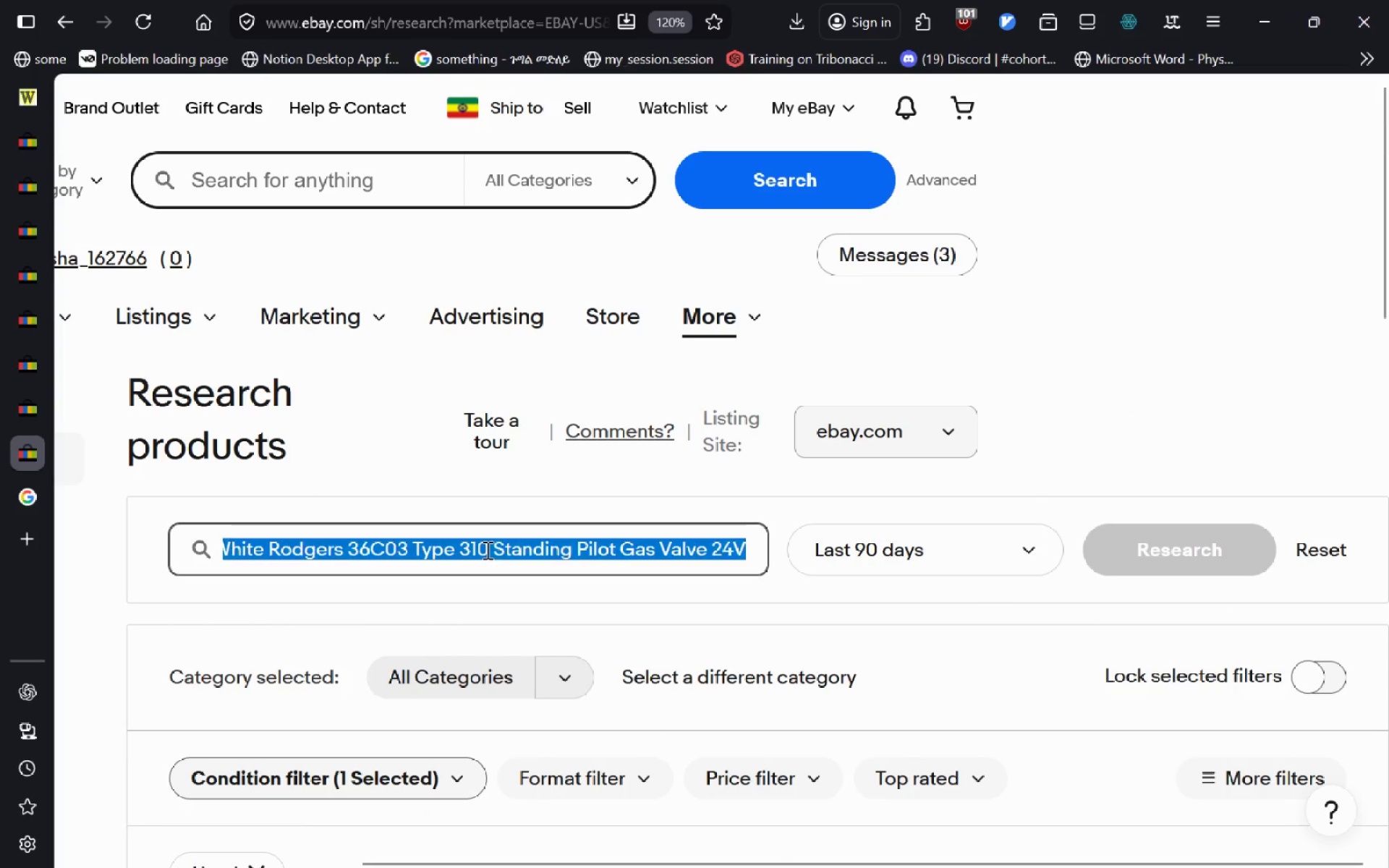 
key(Control+A)
 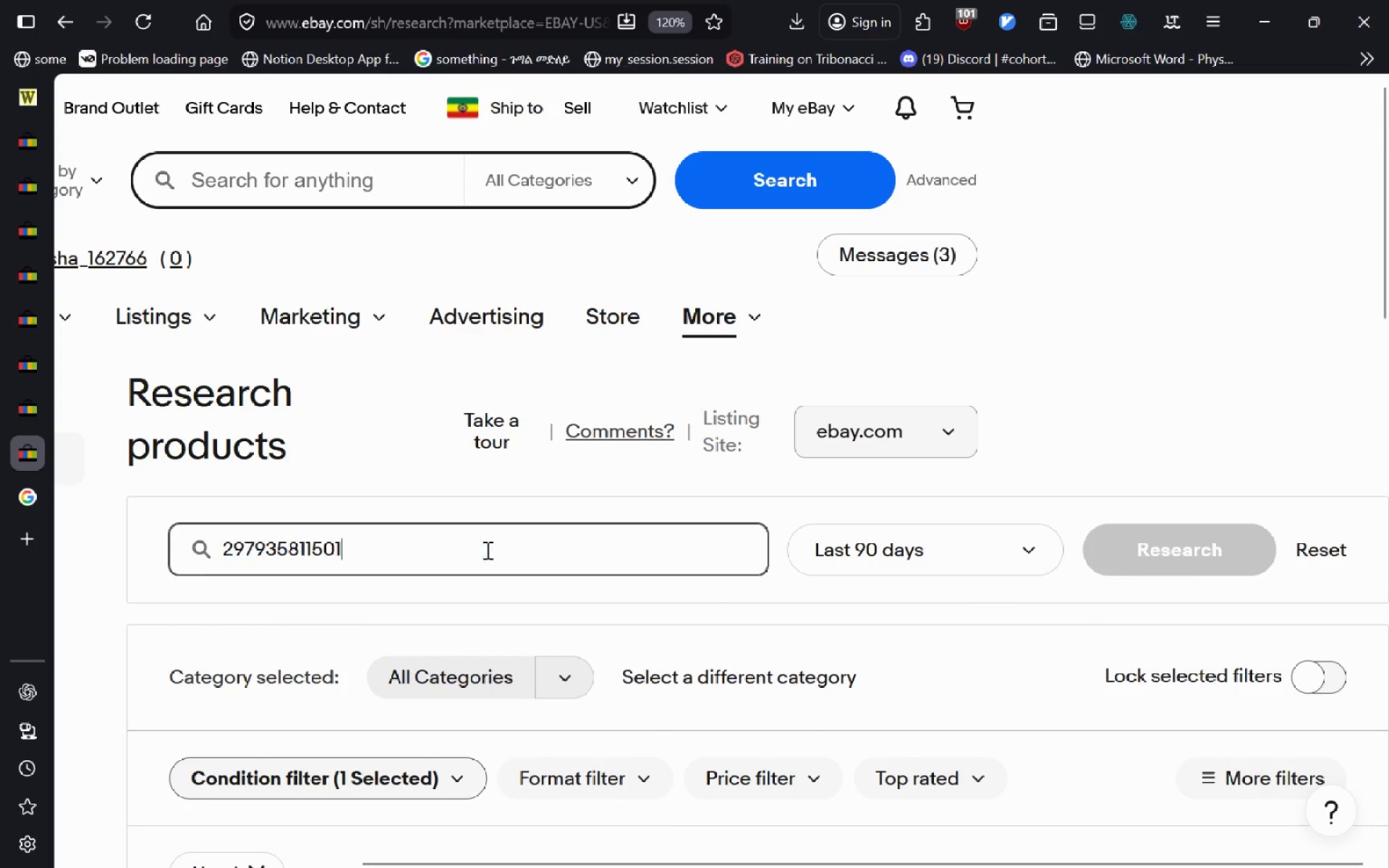 
key(Control+V)
 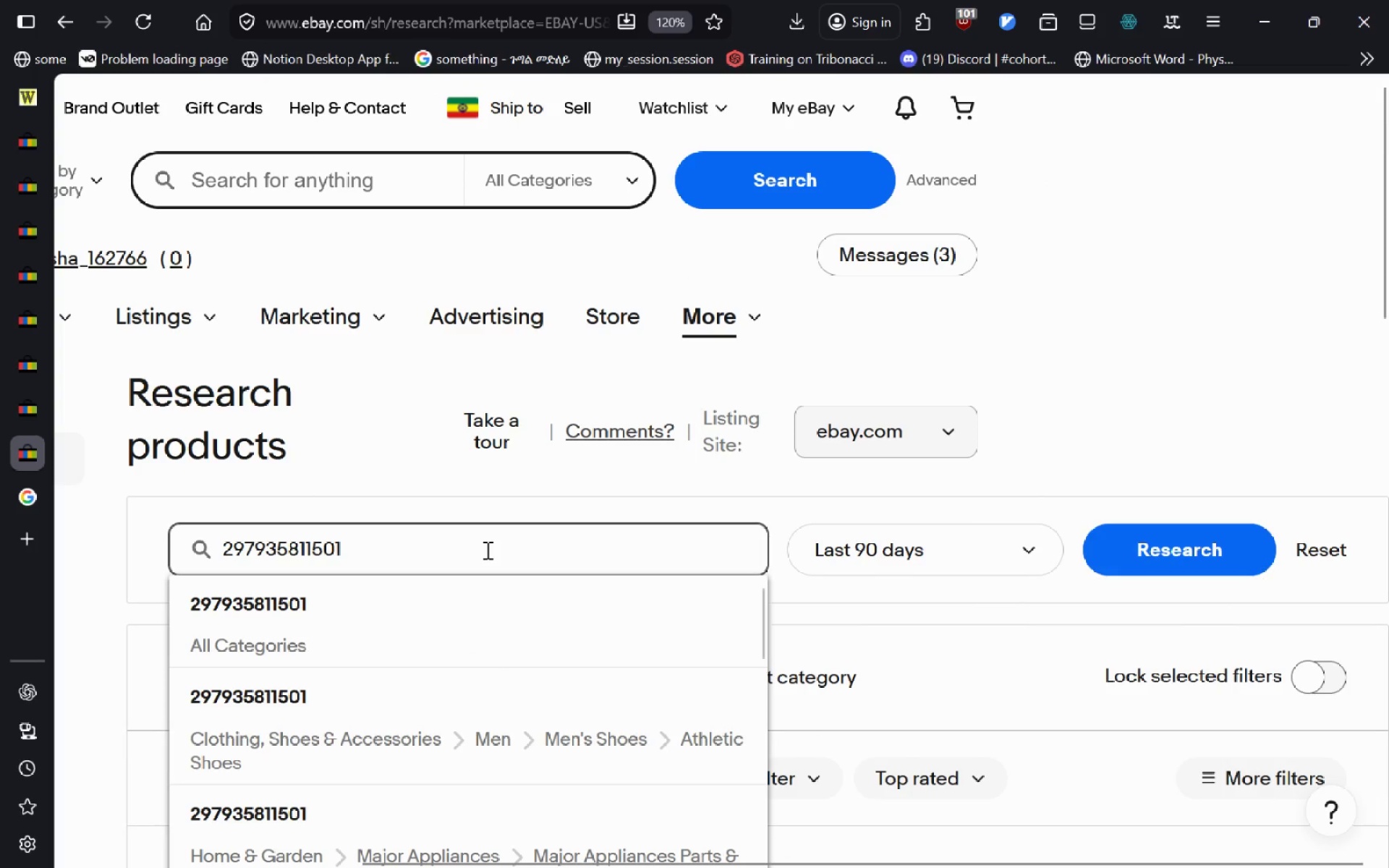 
key(Control+A)
 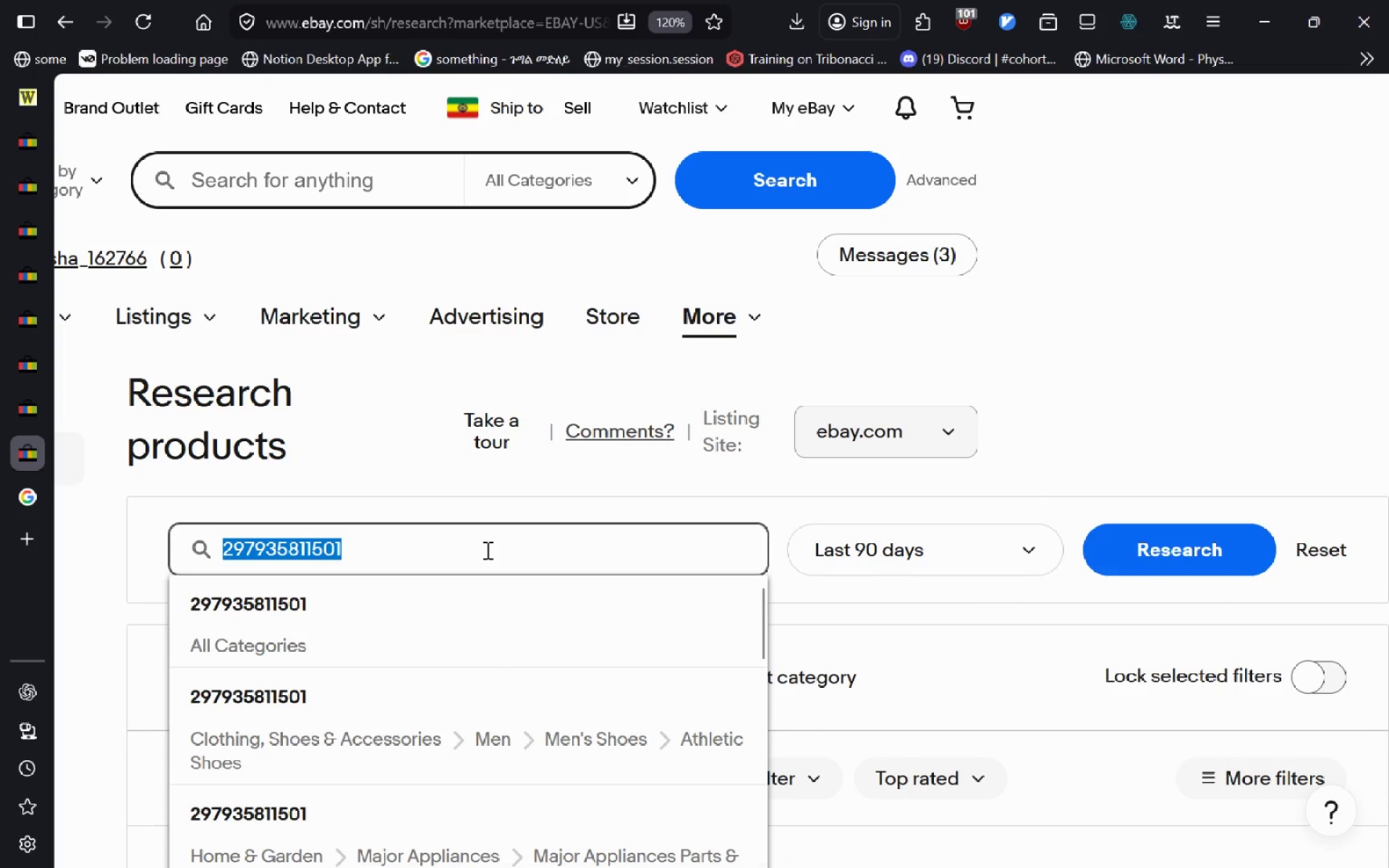 
key(Control+X)
 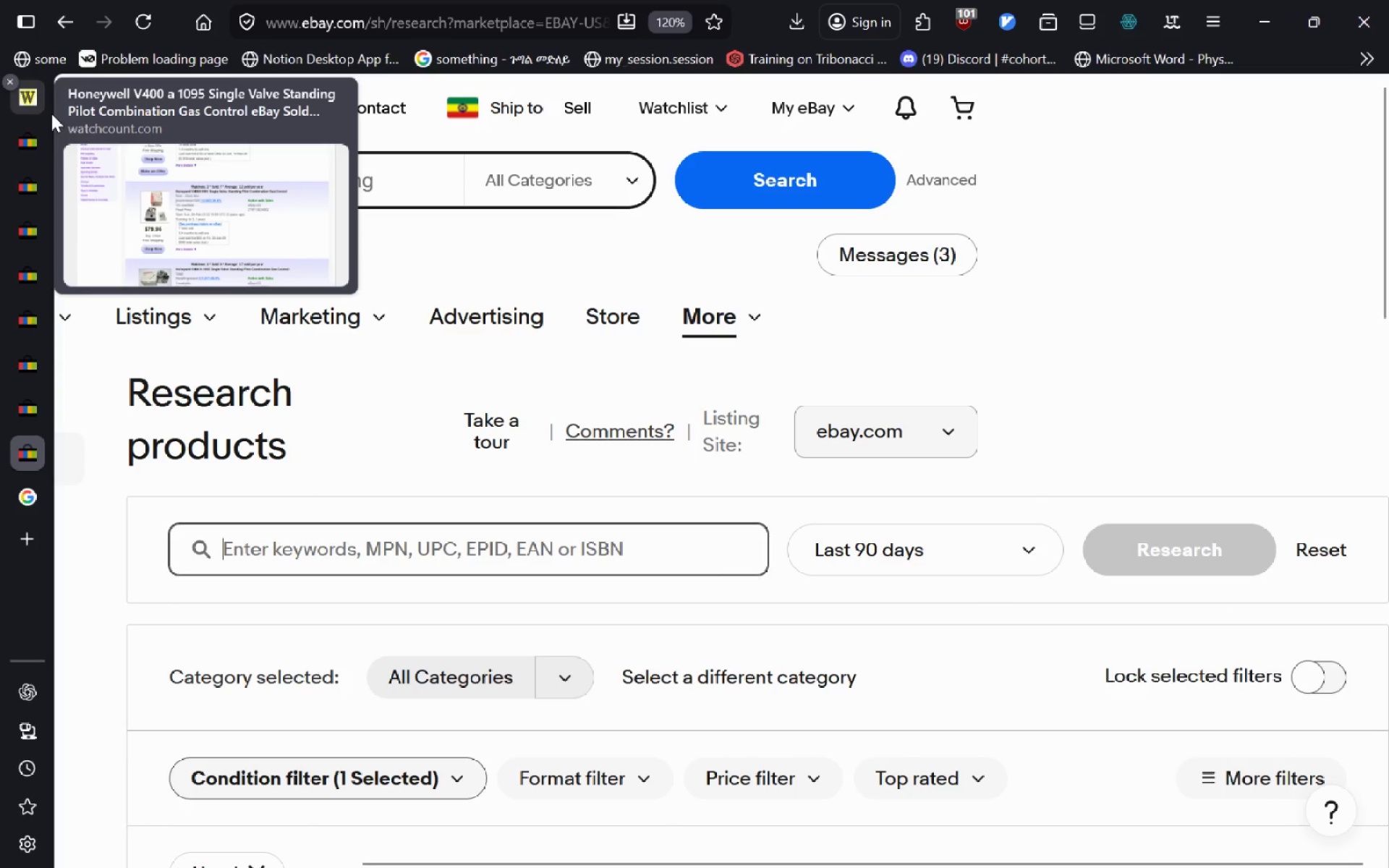 
left_click([37, 107])
 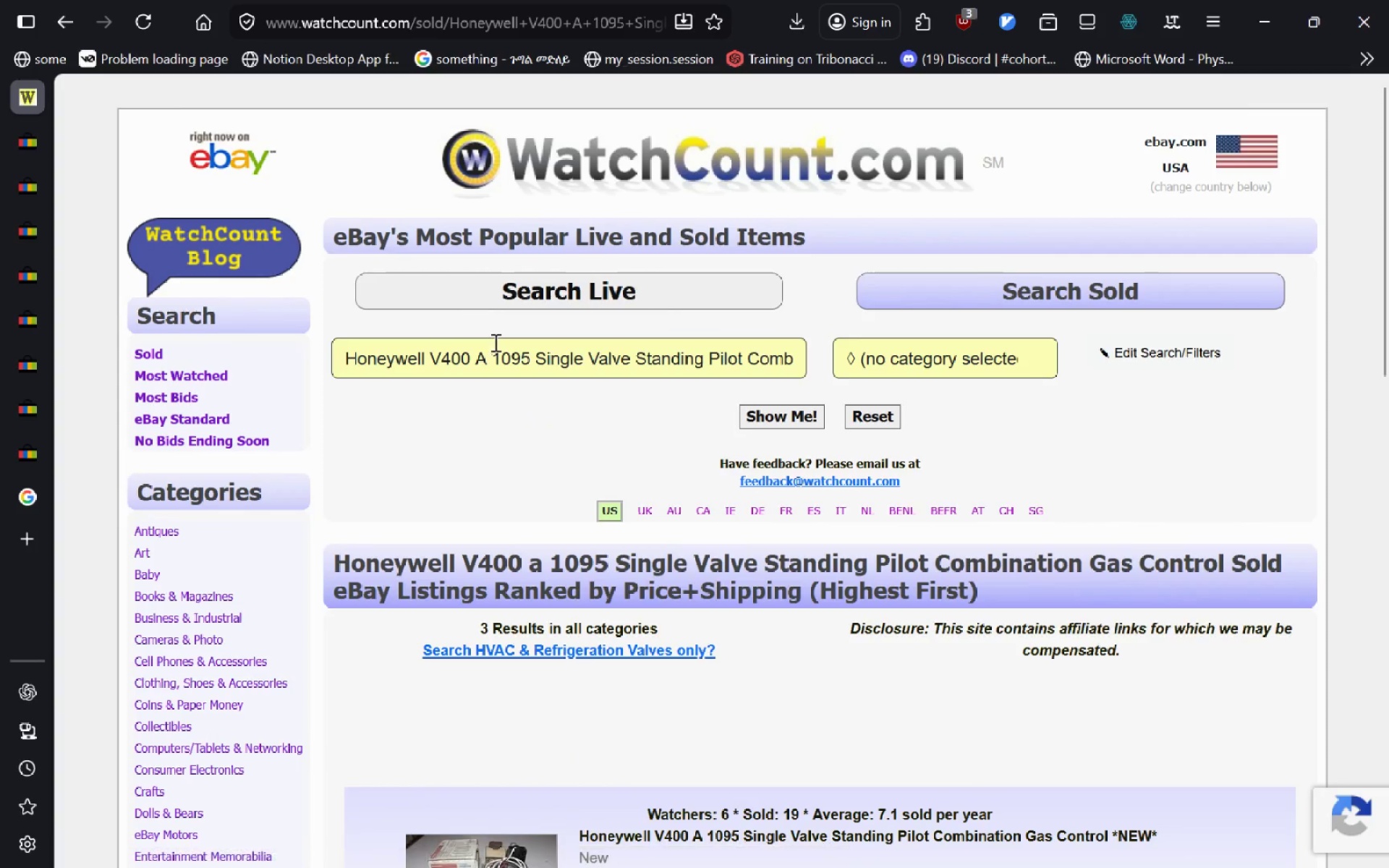 
left_click([497, 365])
 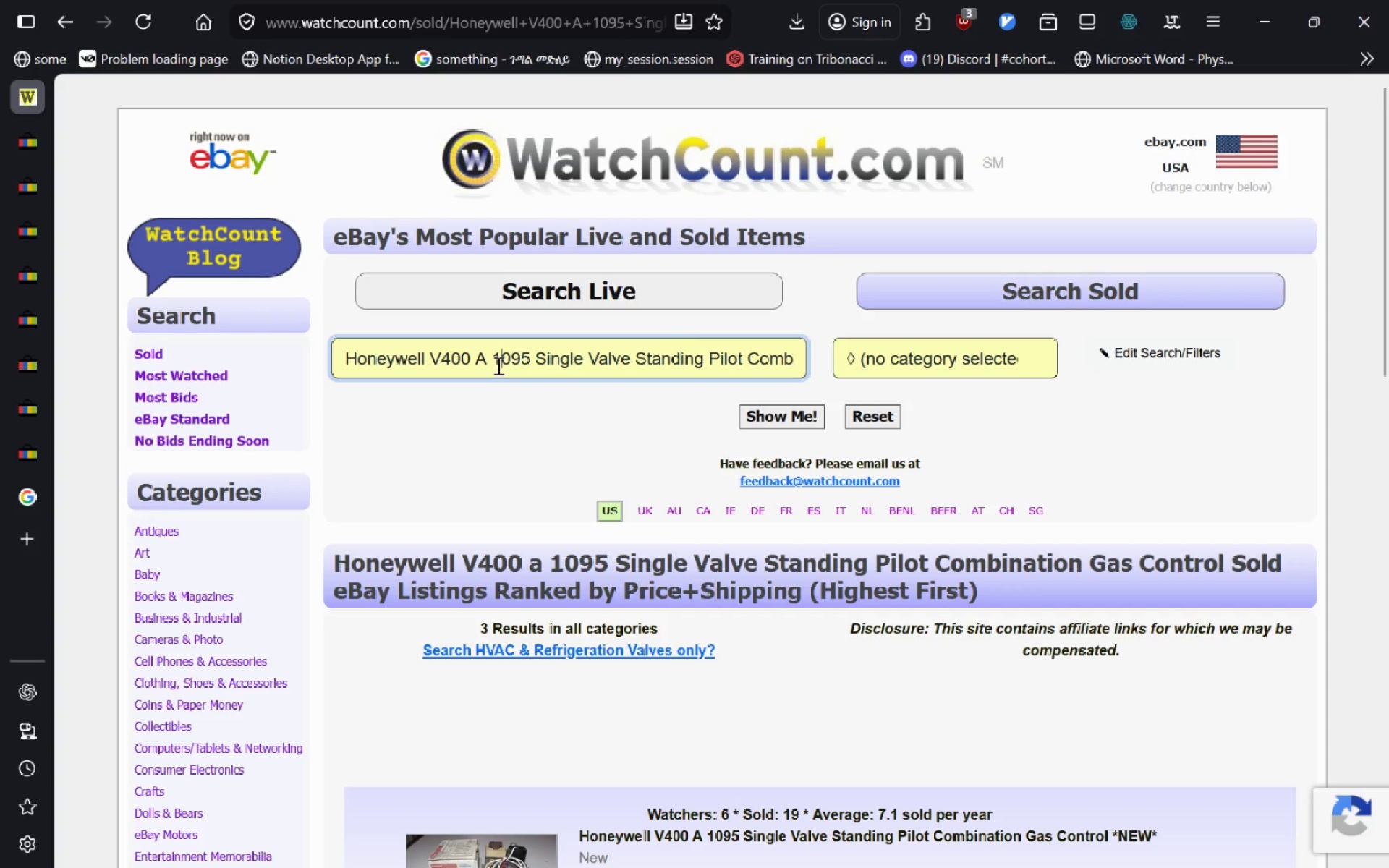 
key(Control+A)
 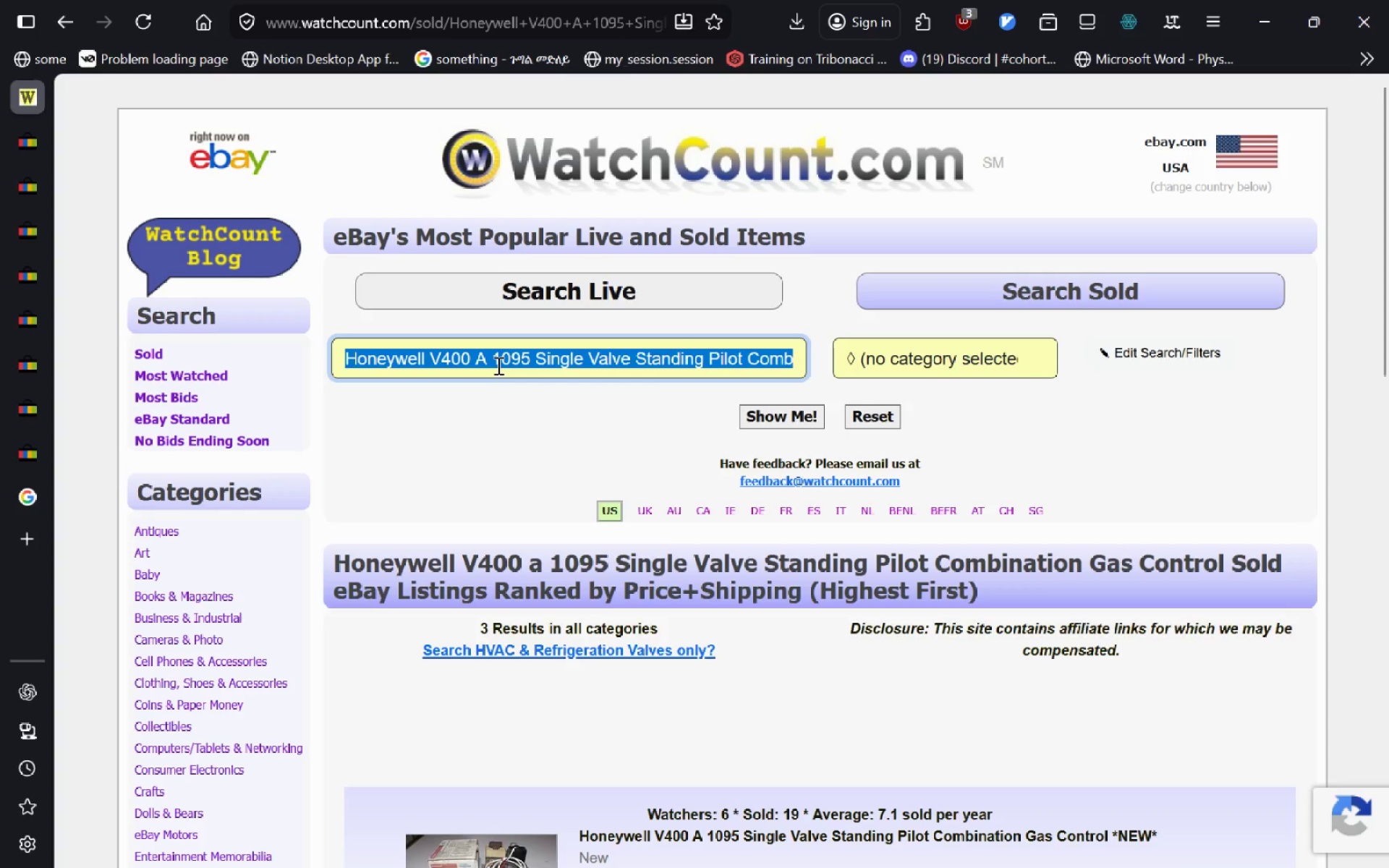 
key(Control+V)
 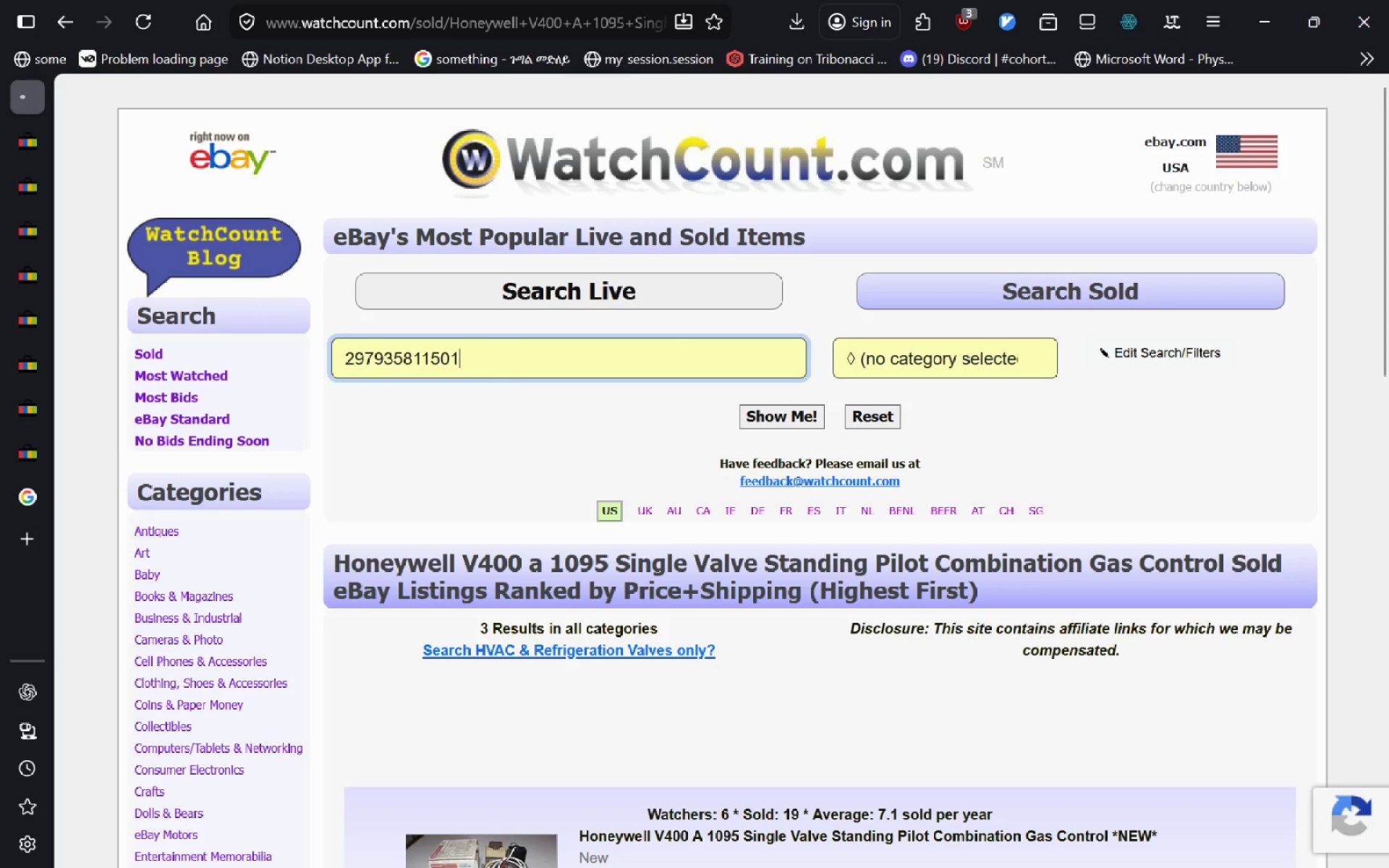 
key(Enter)
 